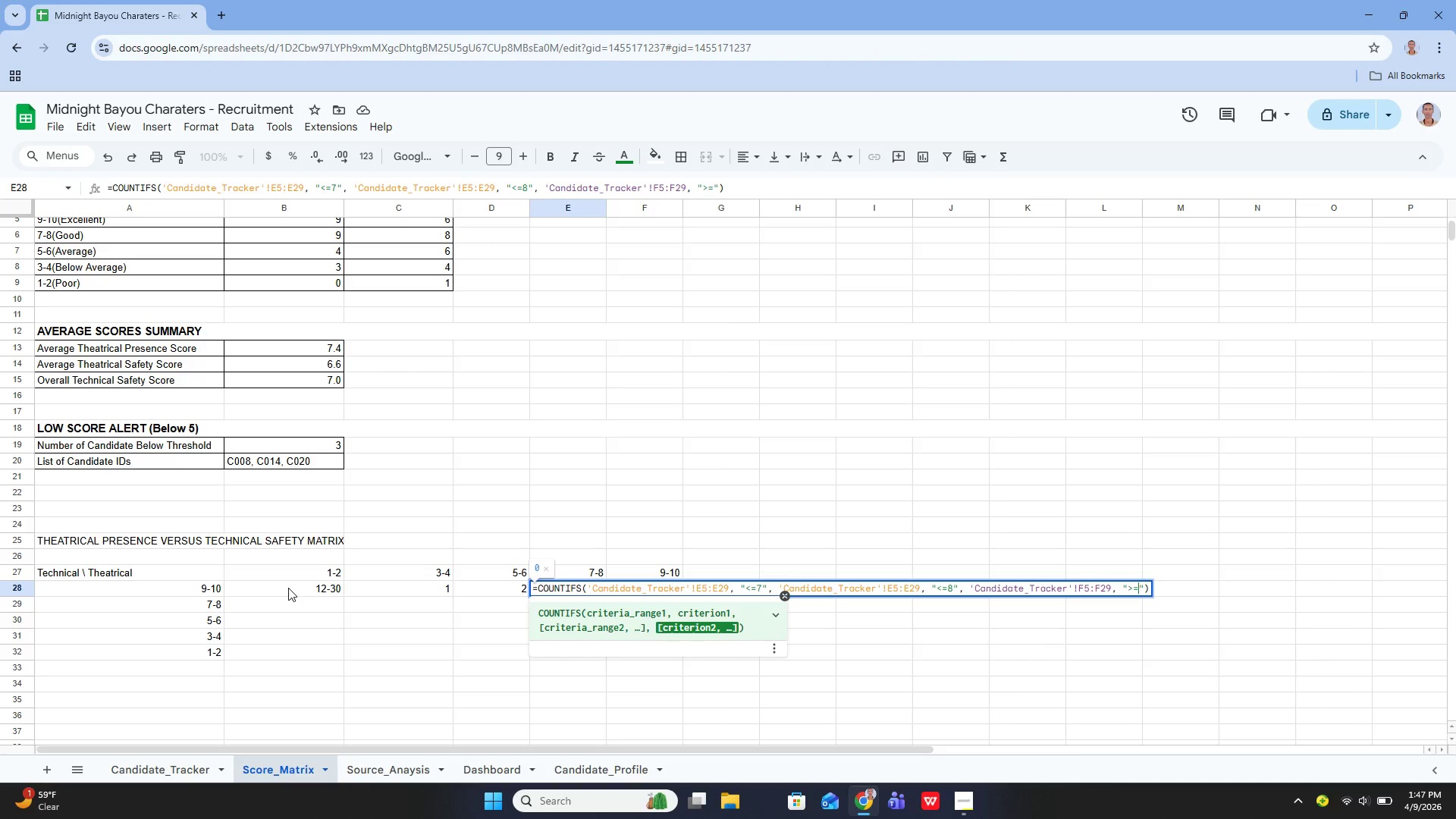 
key(9)
 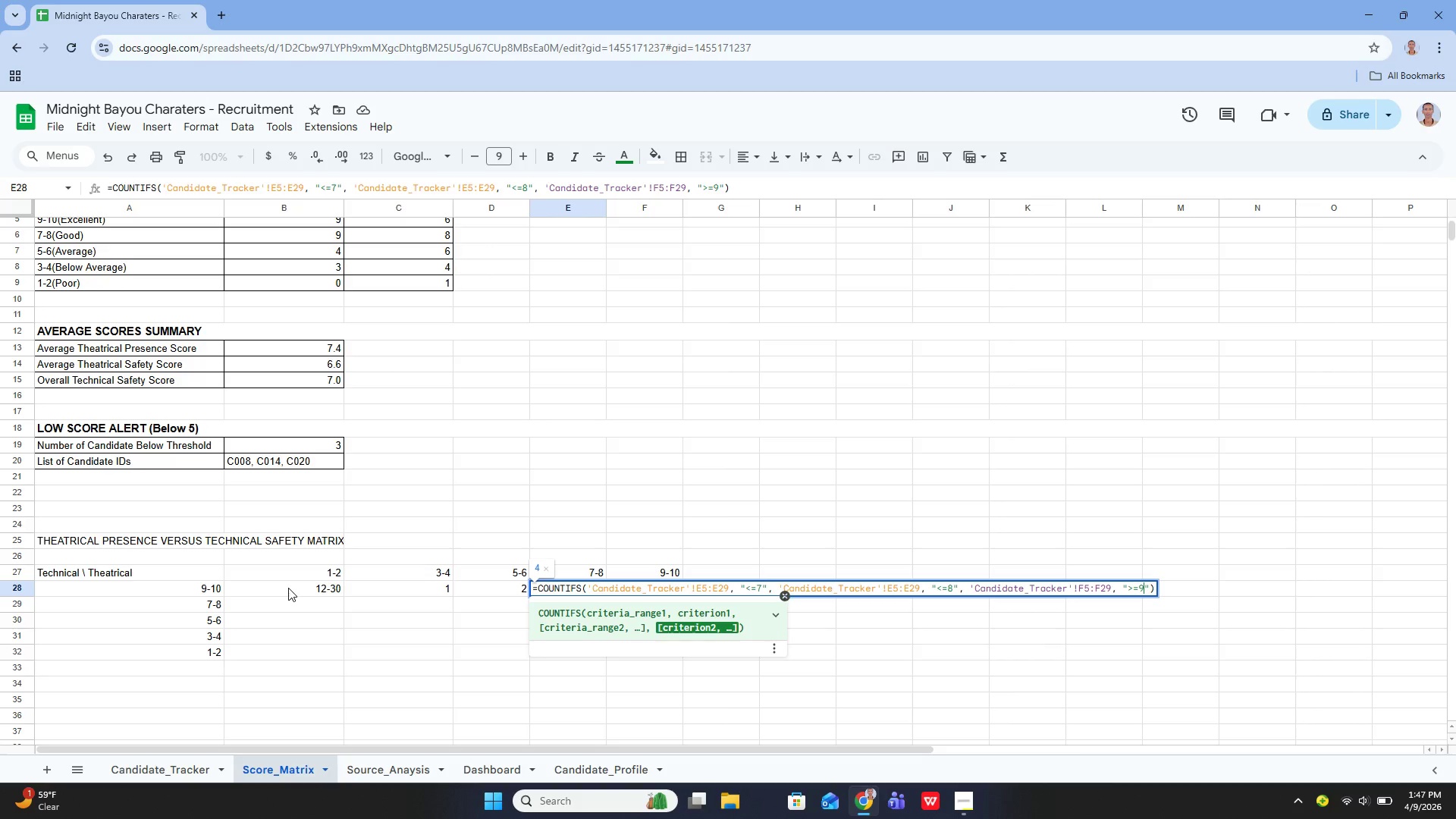 
key(ArrowRight)
 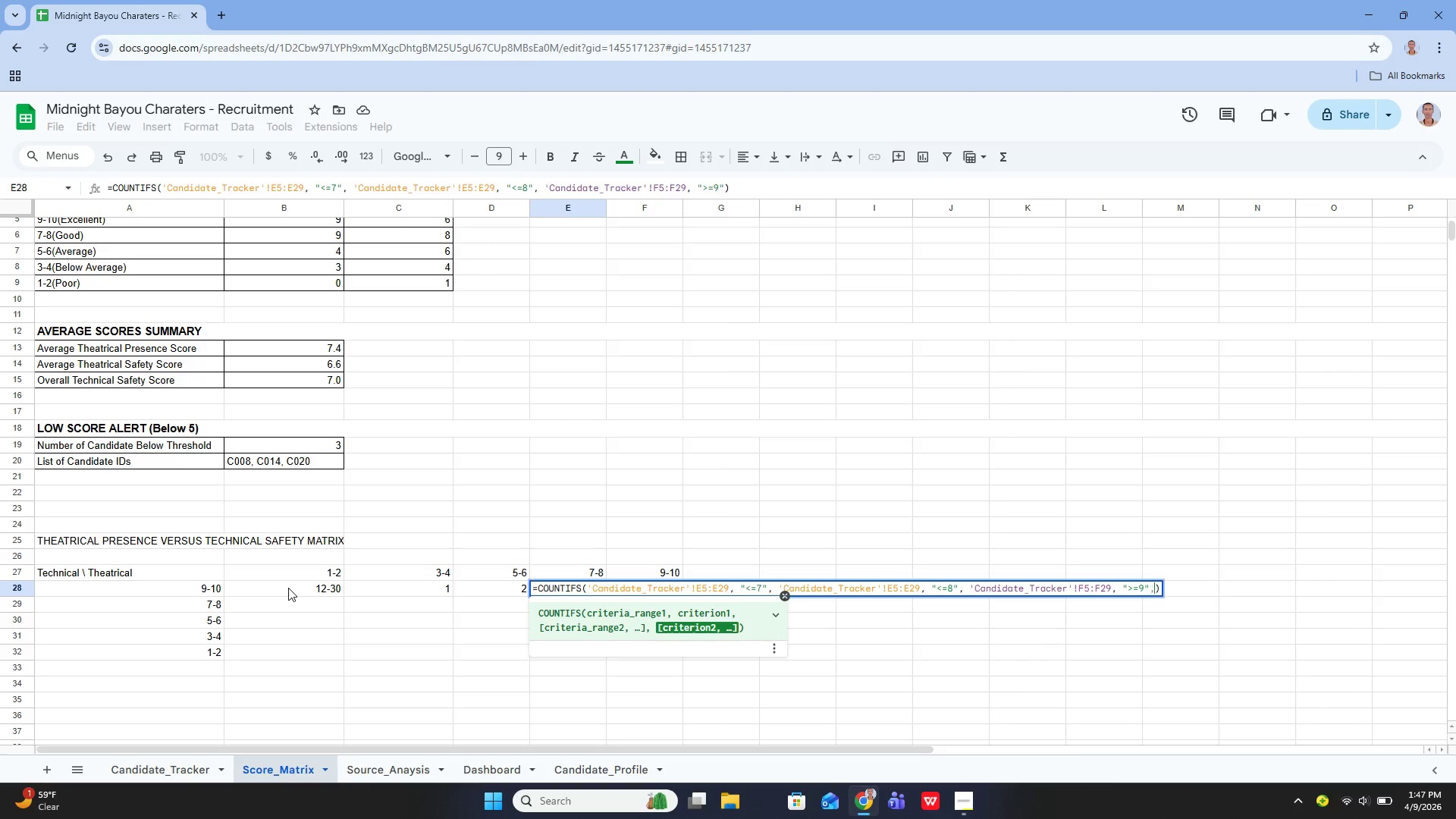 
key(Comma)
 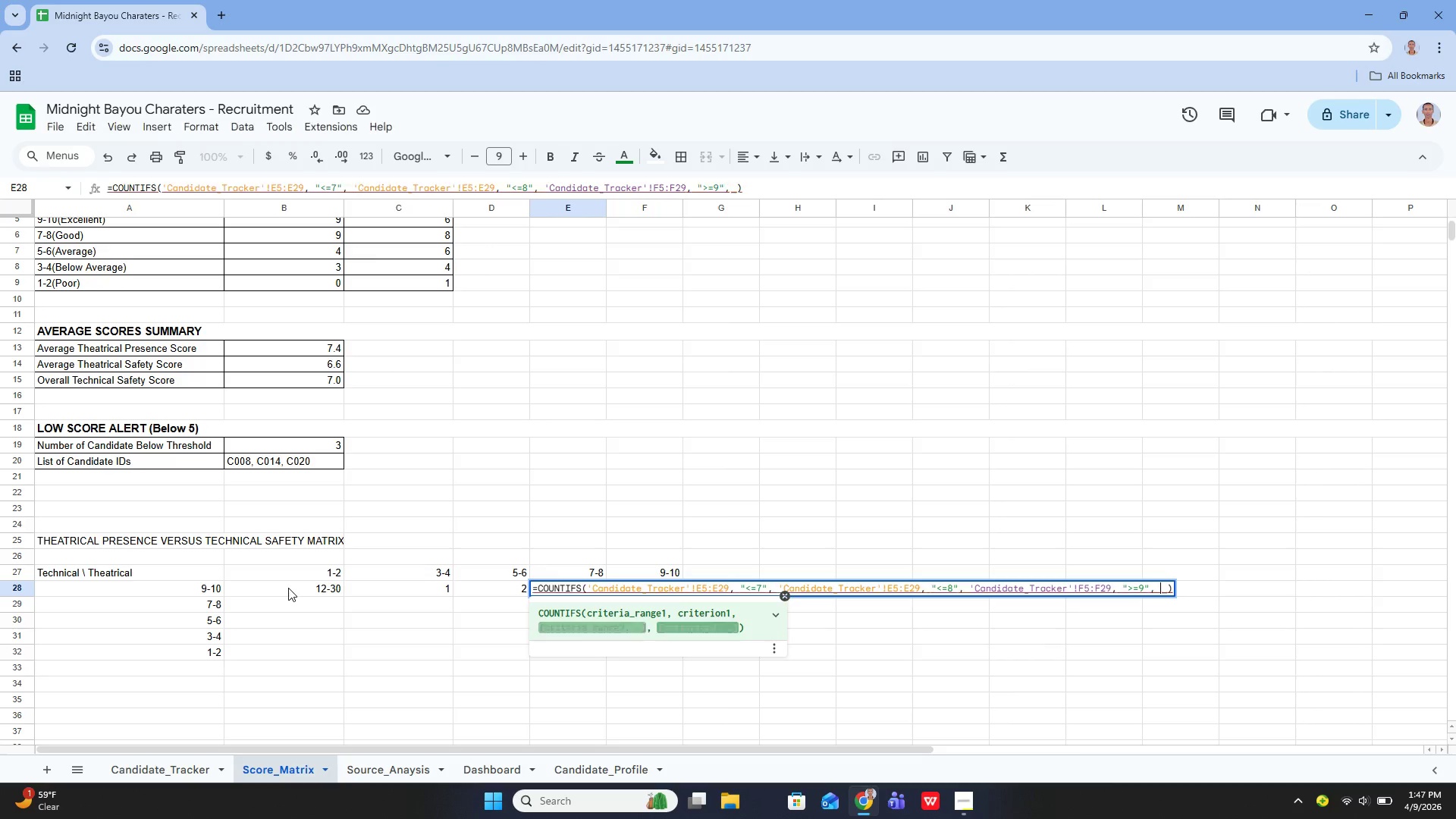 
key(Space)
 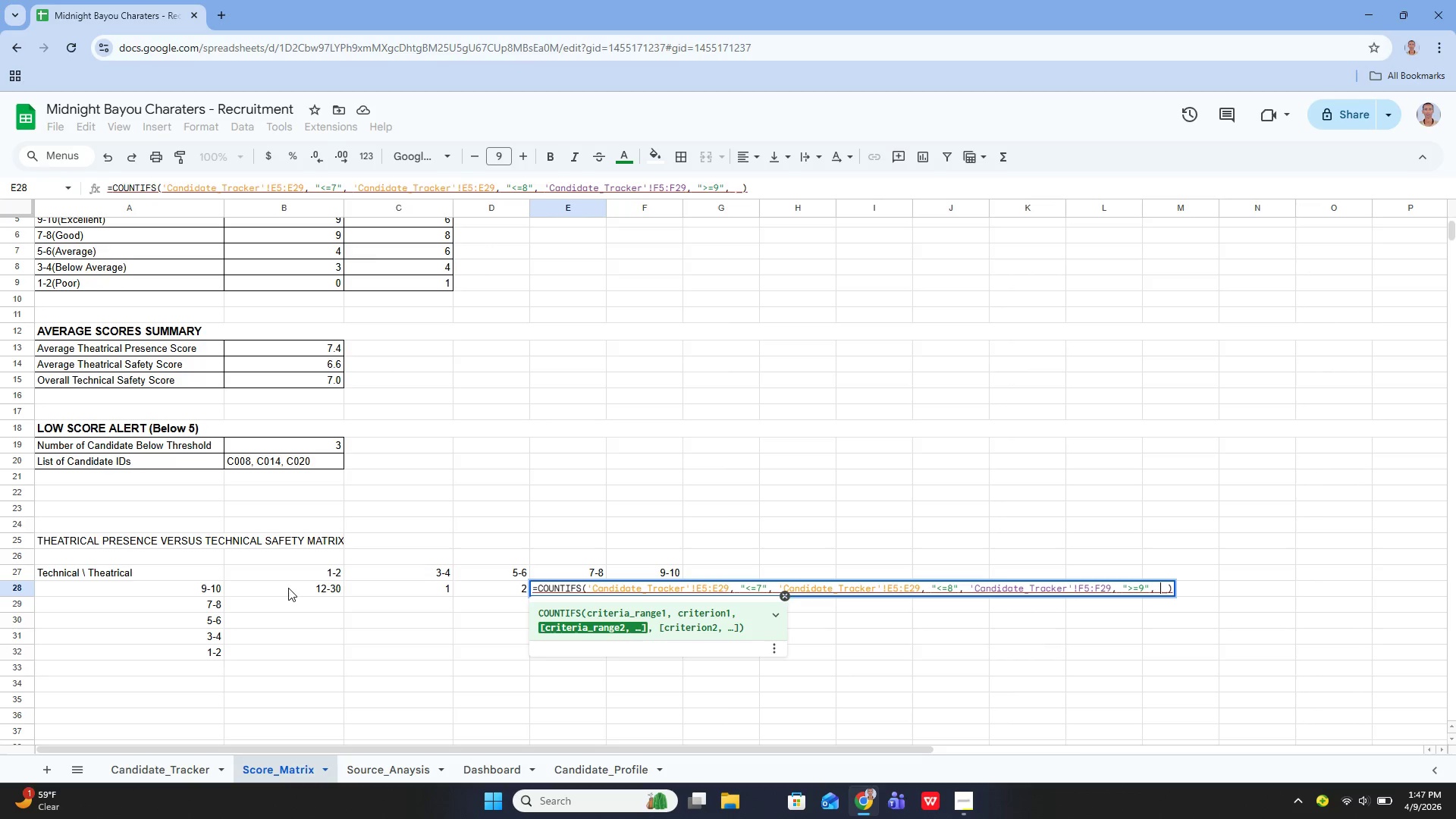 
key(Shift+Quote)
 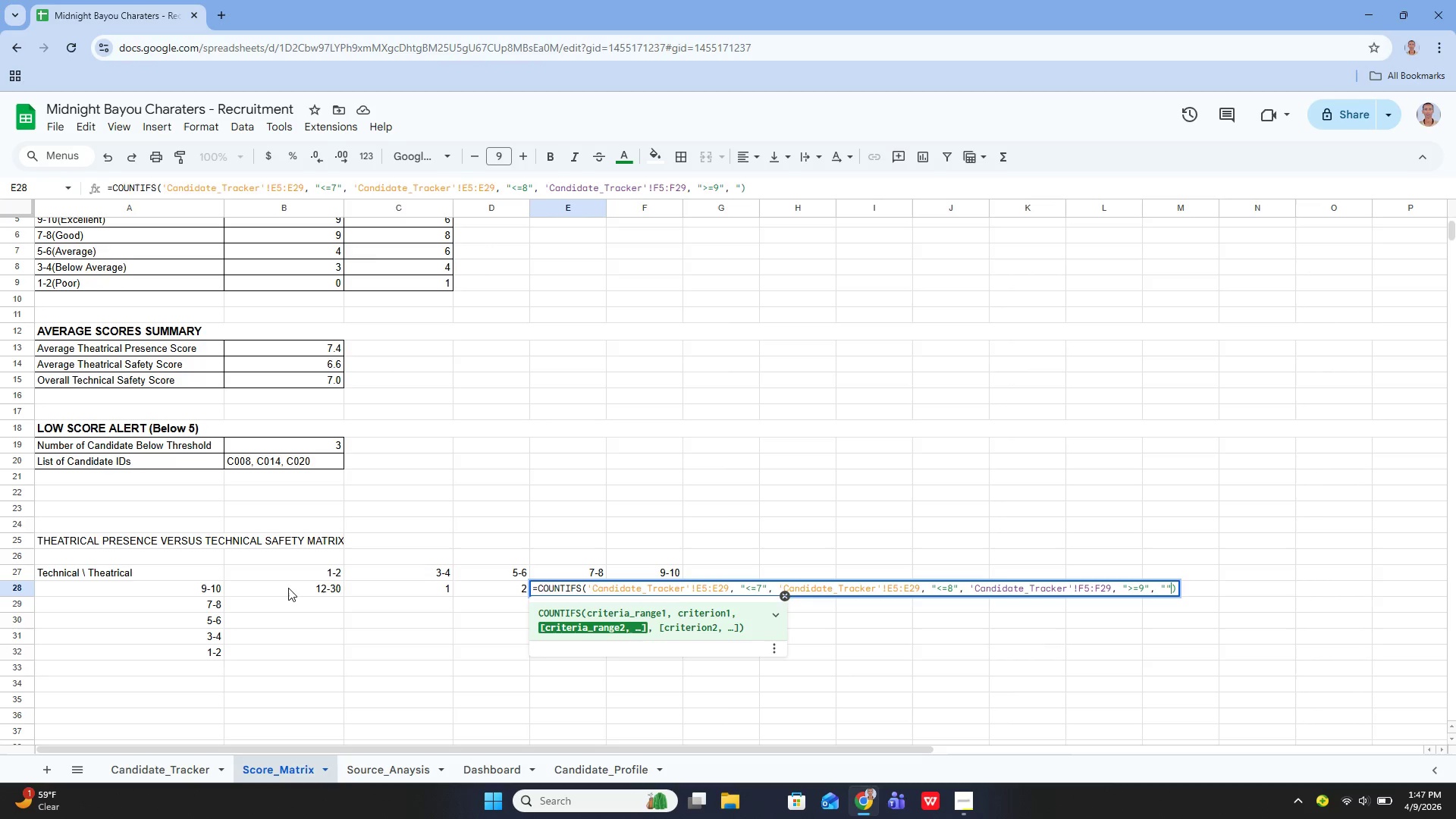 
key(Shift+Quote)
 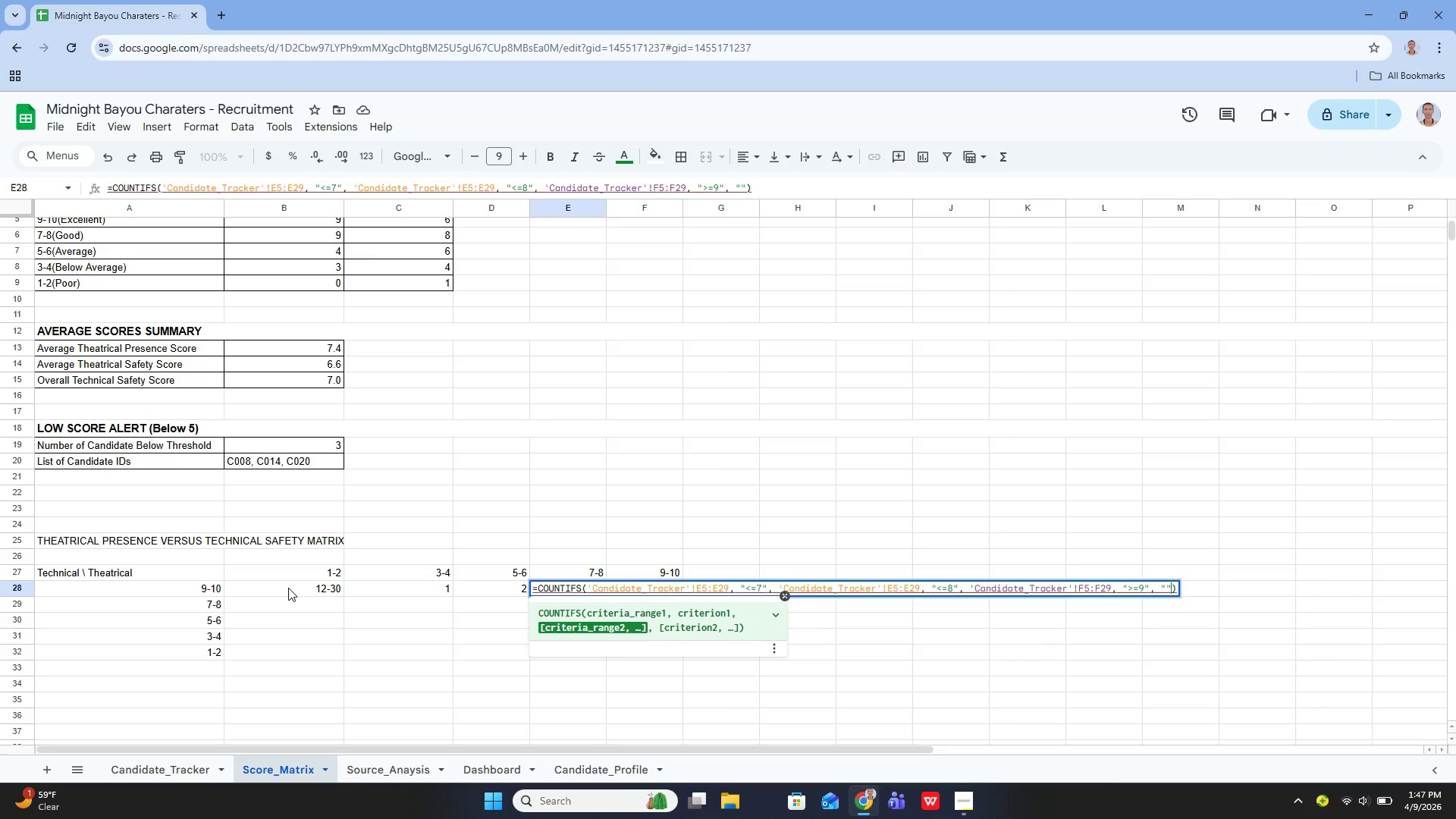 
key(ArrowLeft)
 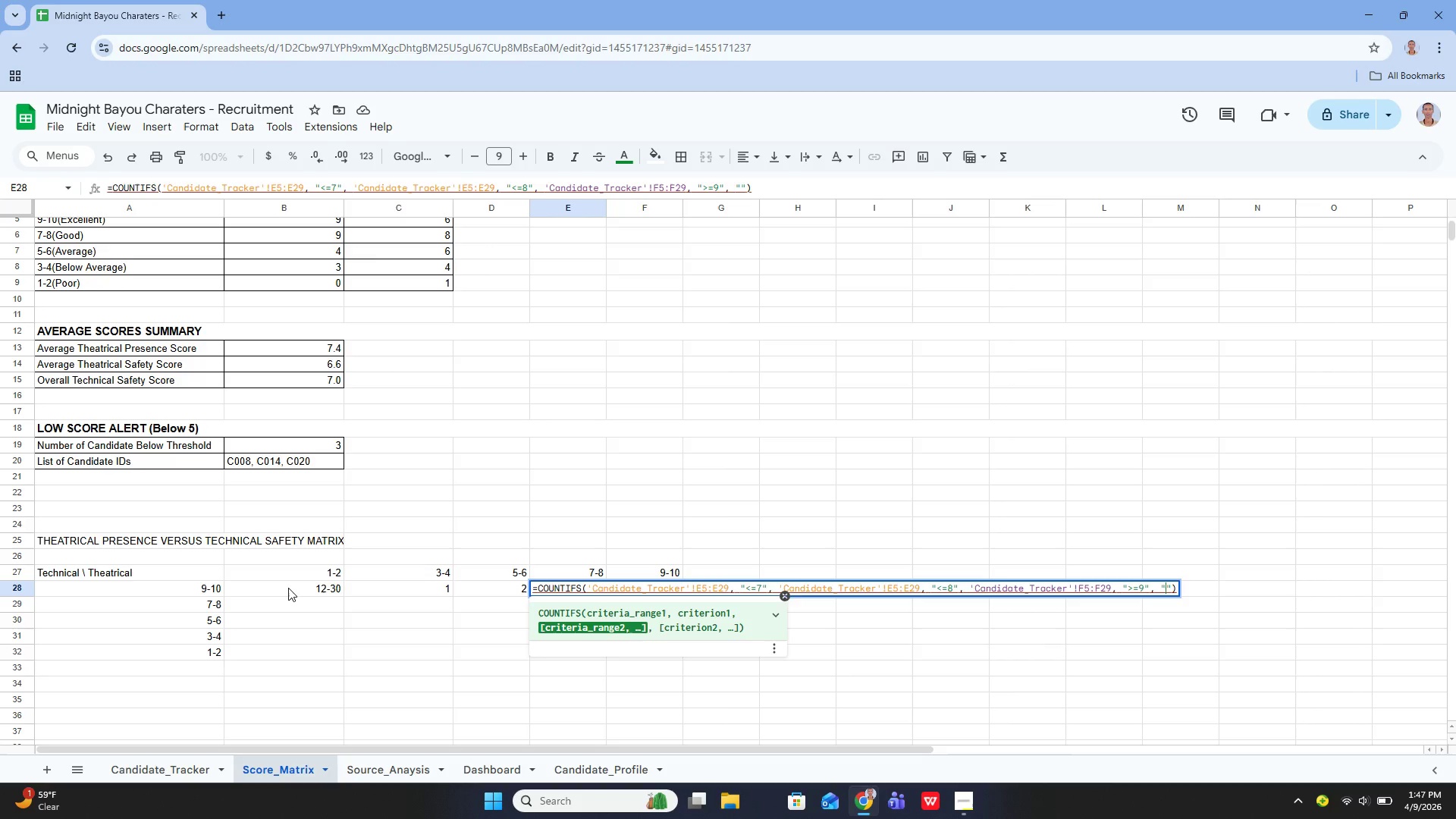 
key(ArrowRight)
 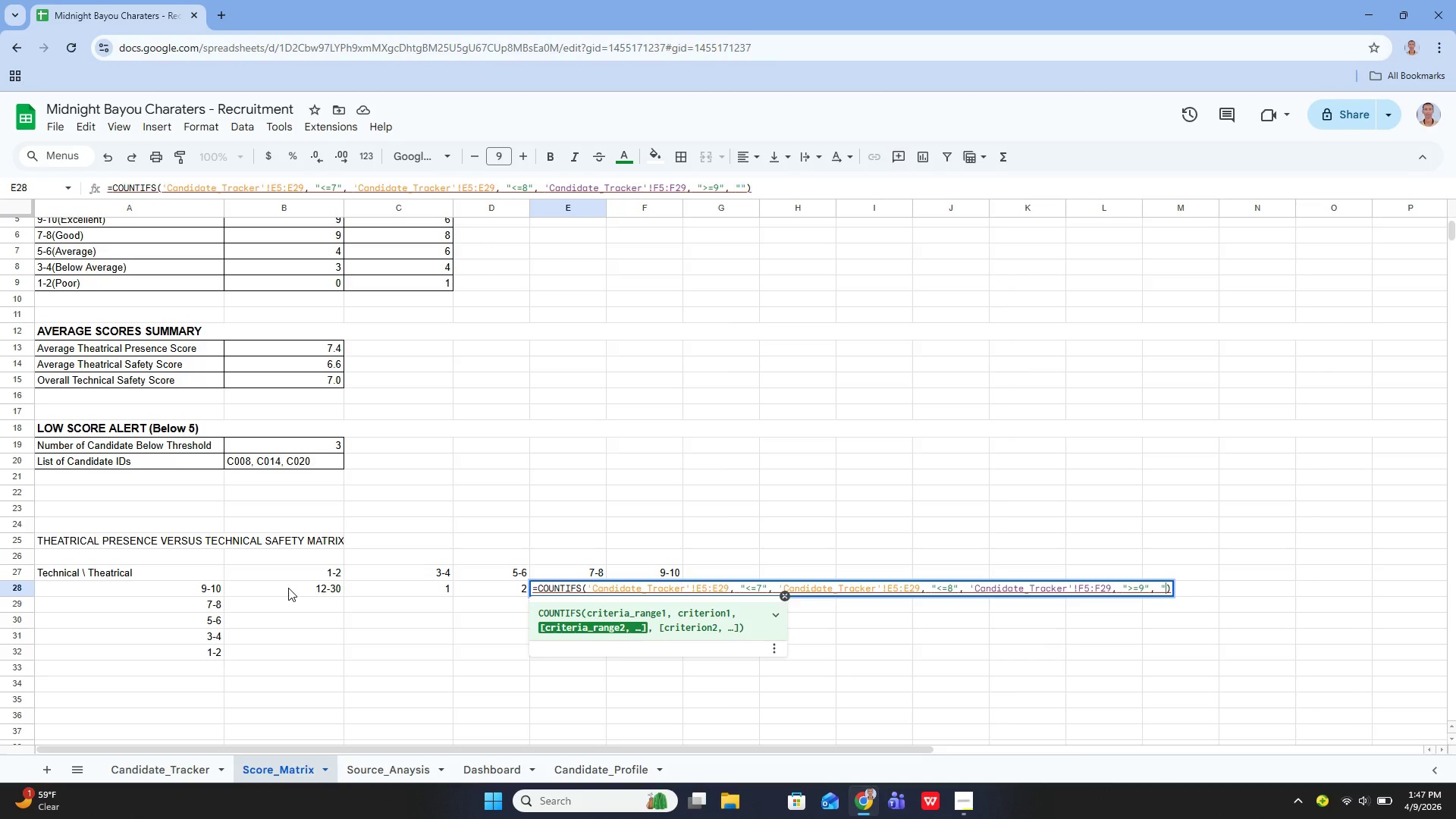 
key(Backspace)
 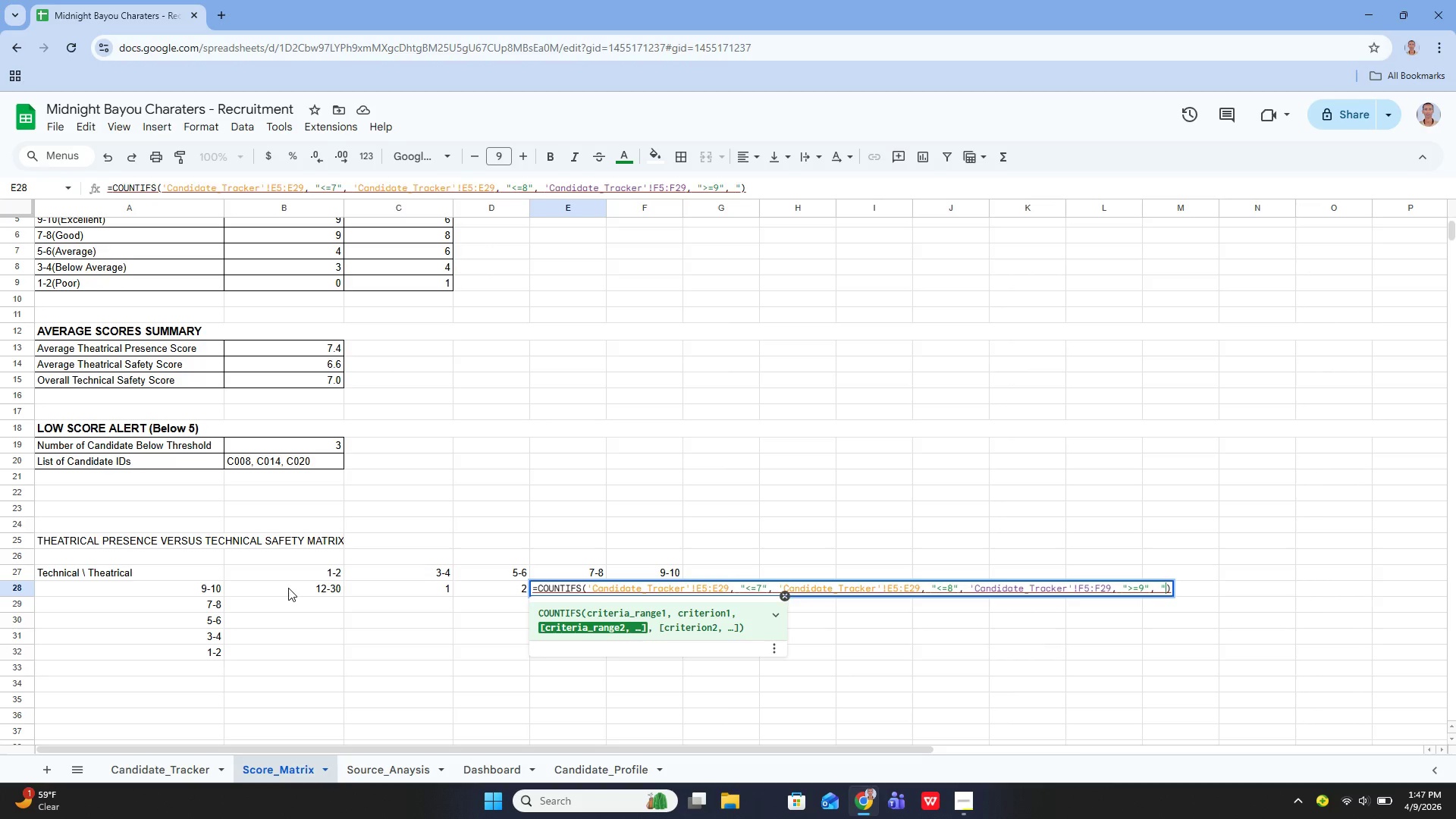 
key(Backspace)
 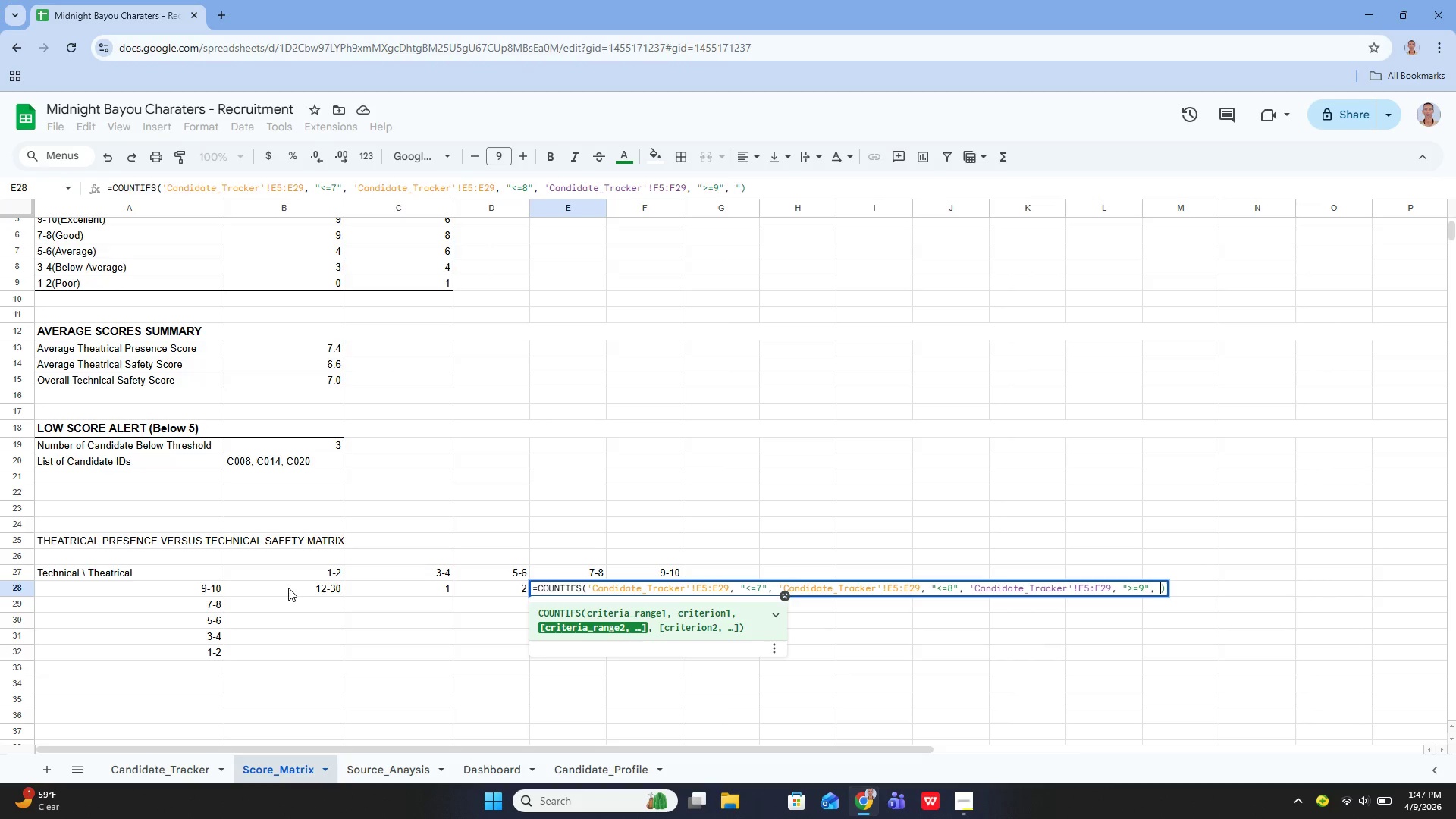 
key(Shift+Quote)
 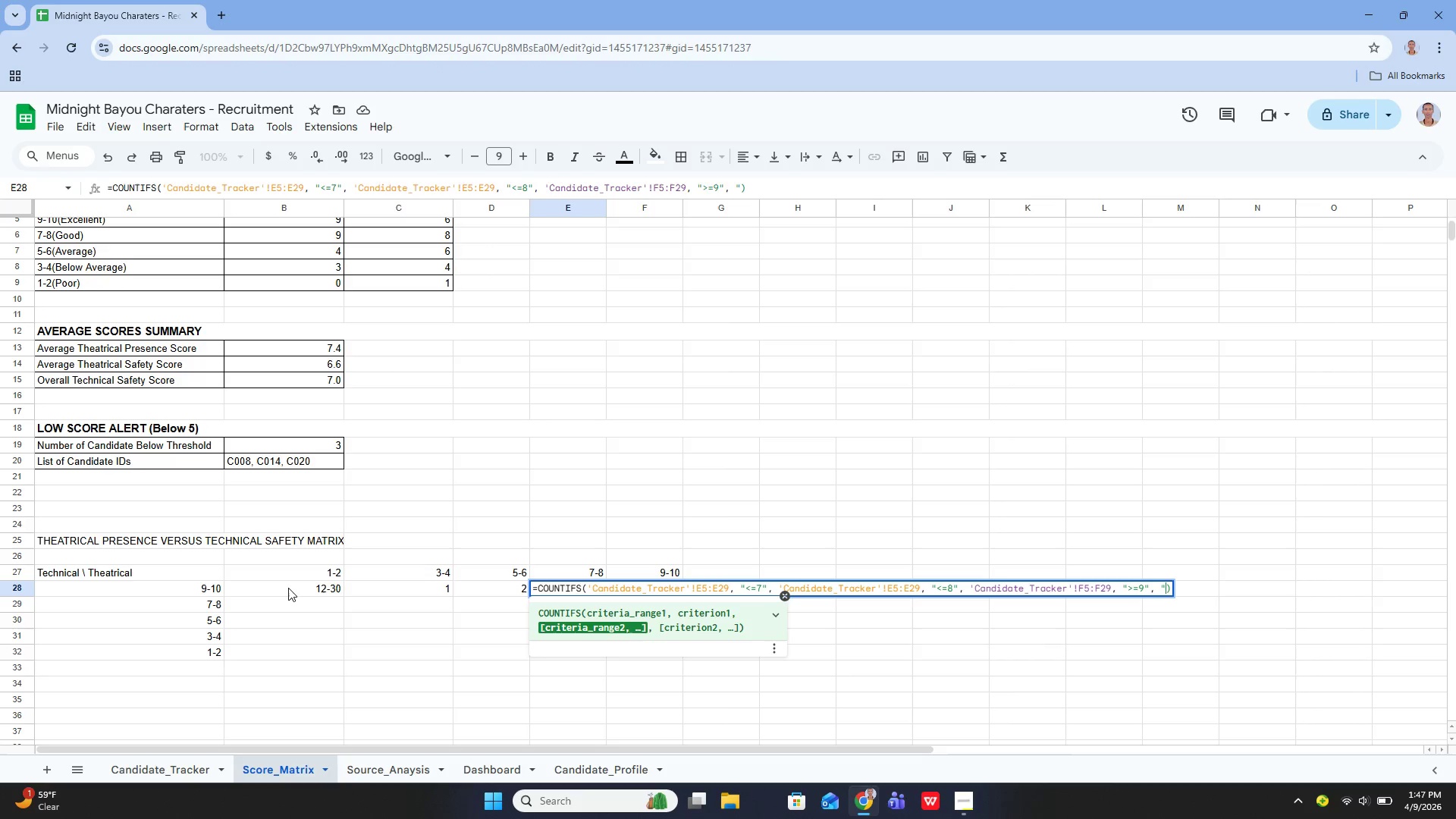 
key(Backspace)
 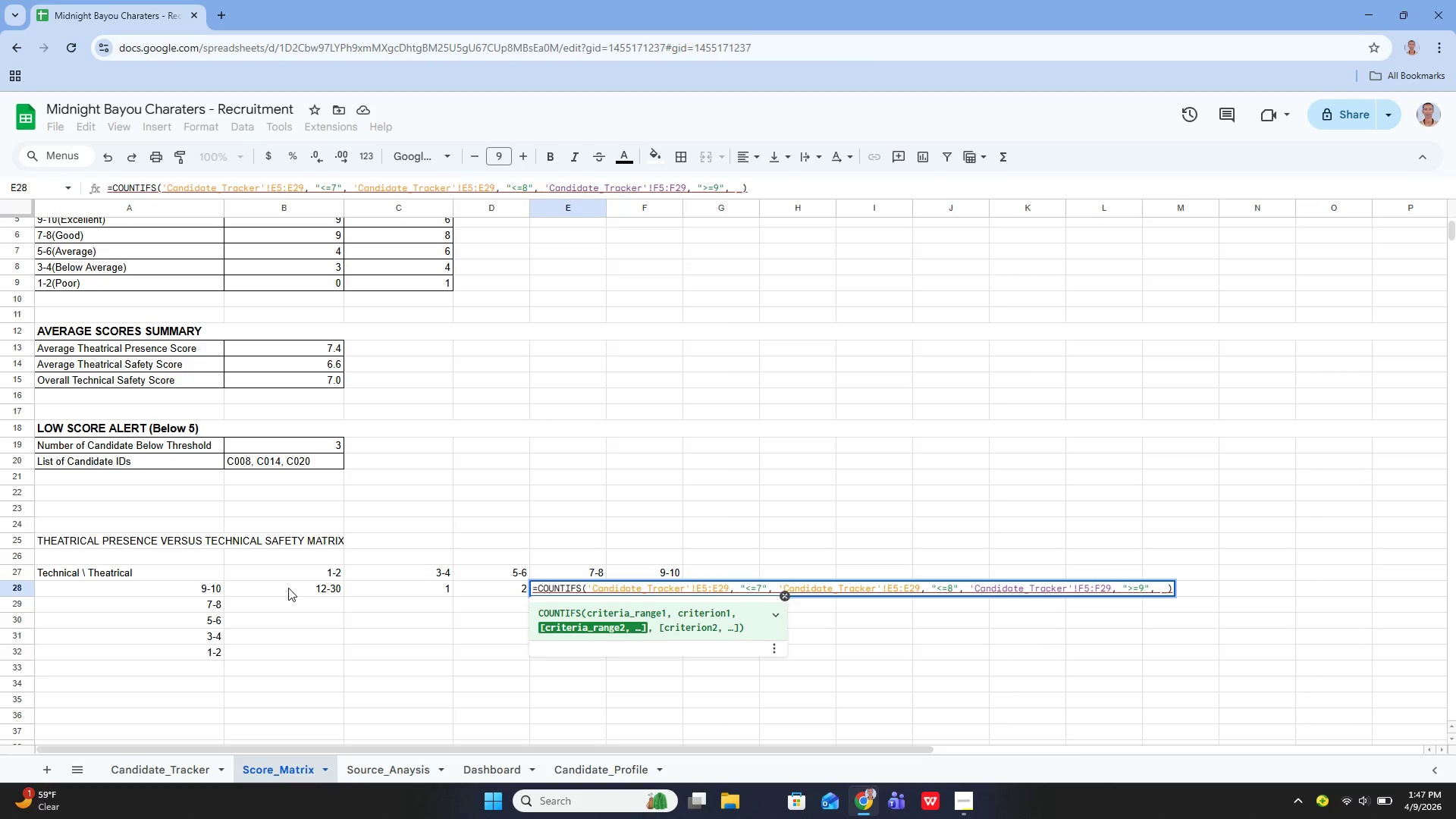 
key(Quote)
 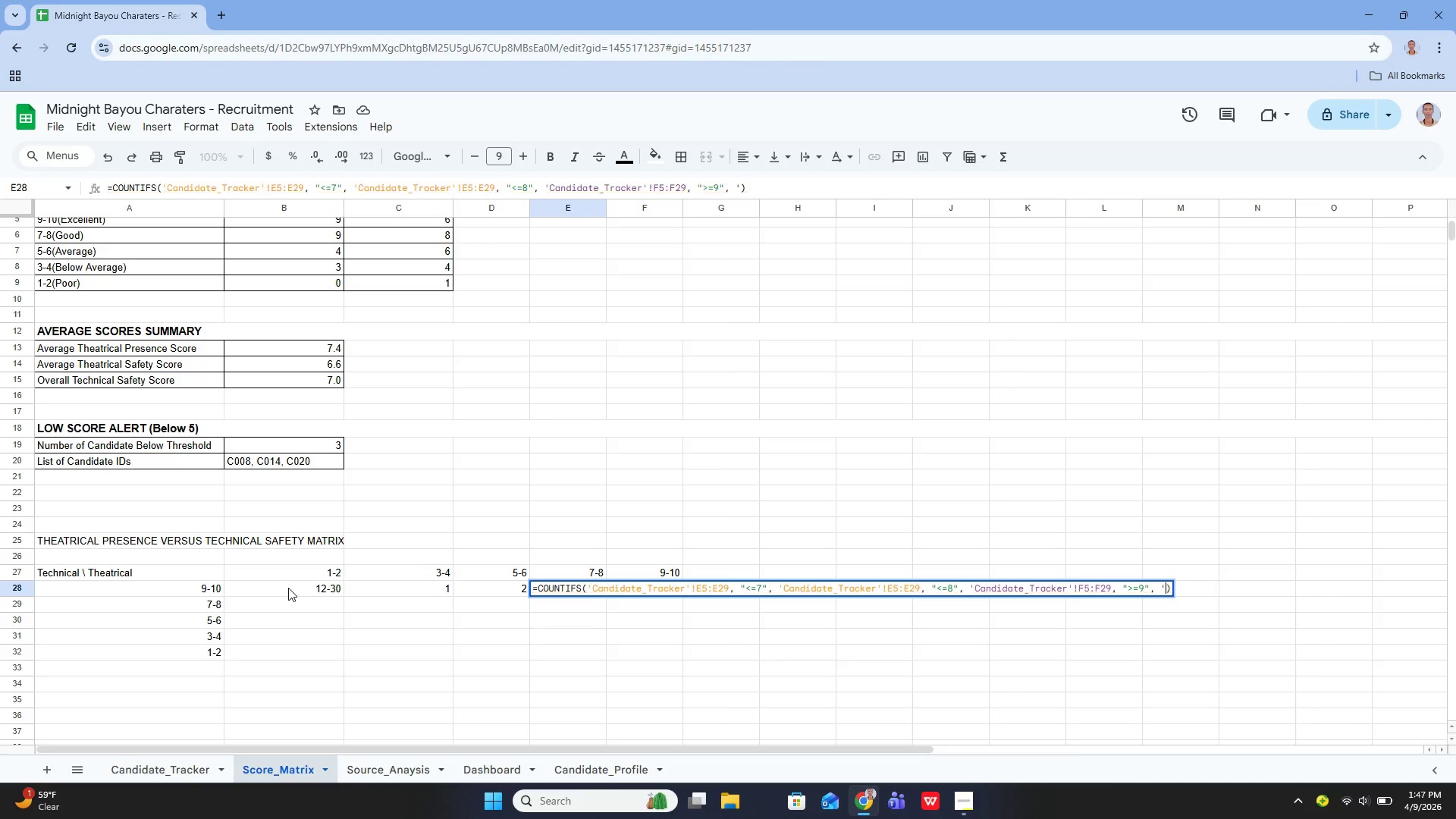 
key(Quote)
 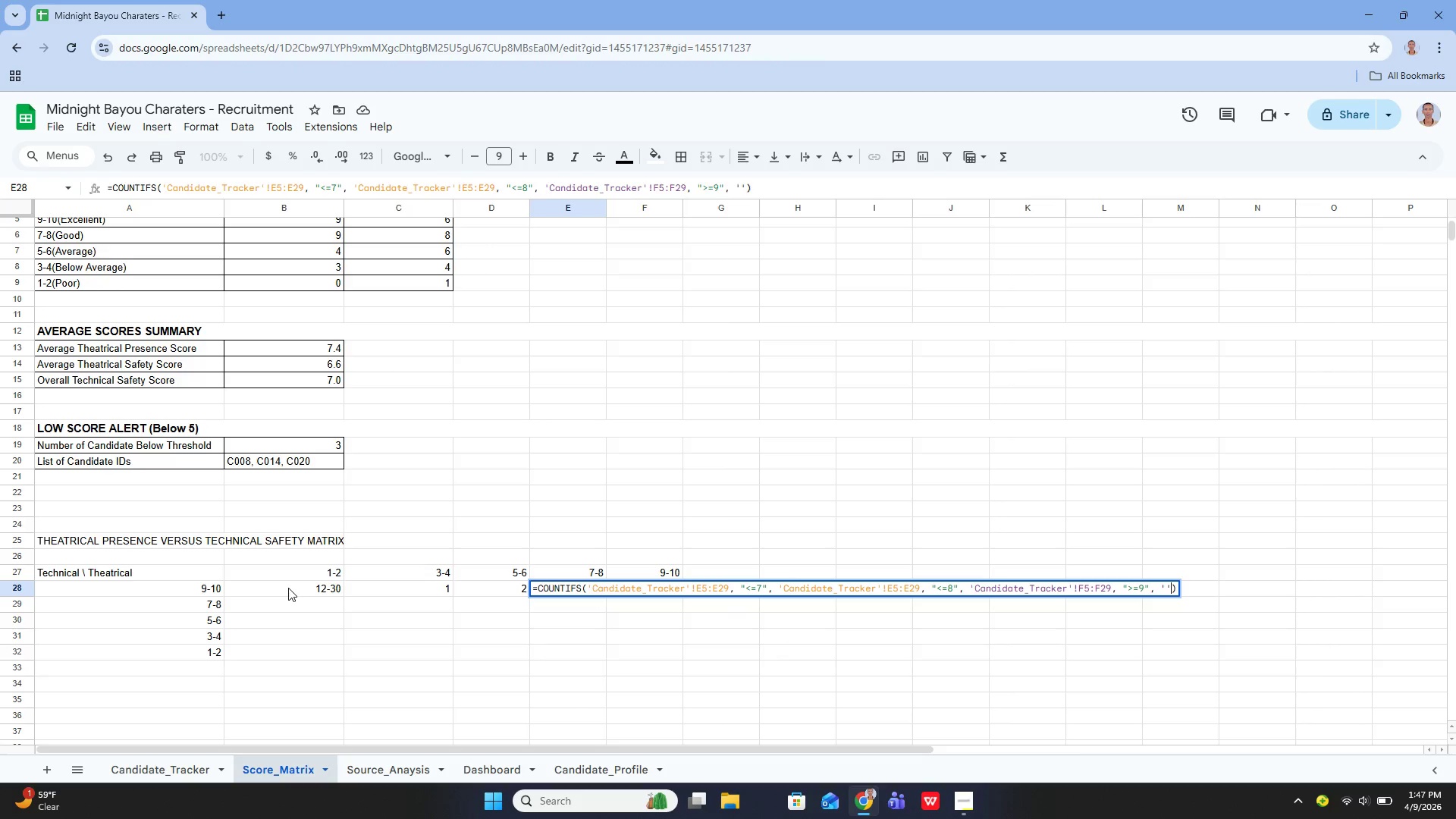 
key(ArrowLeft)
 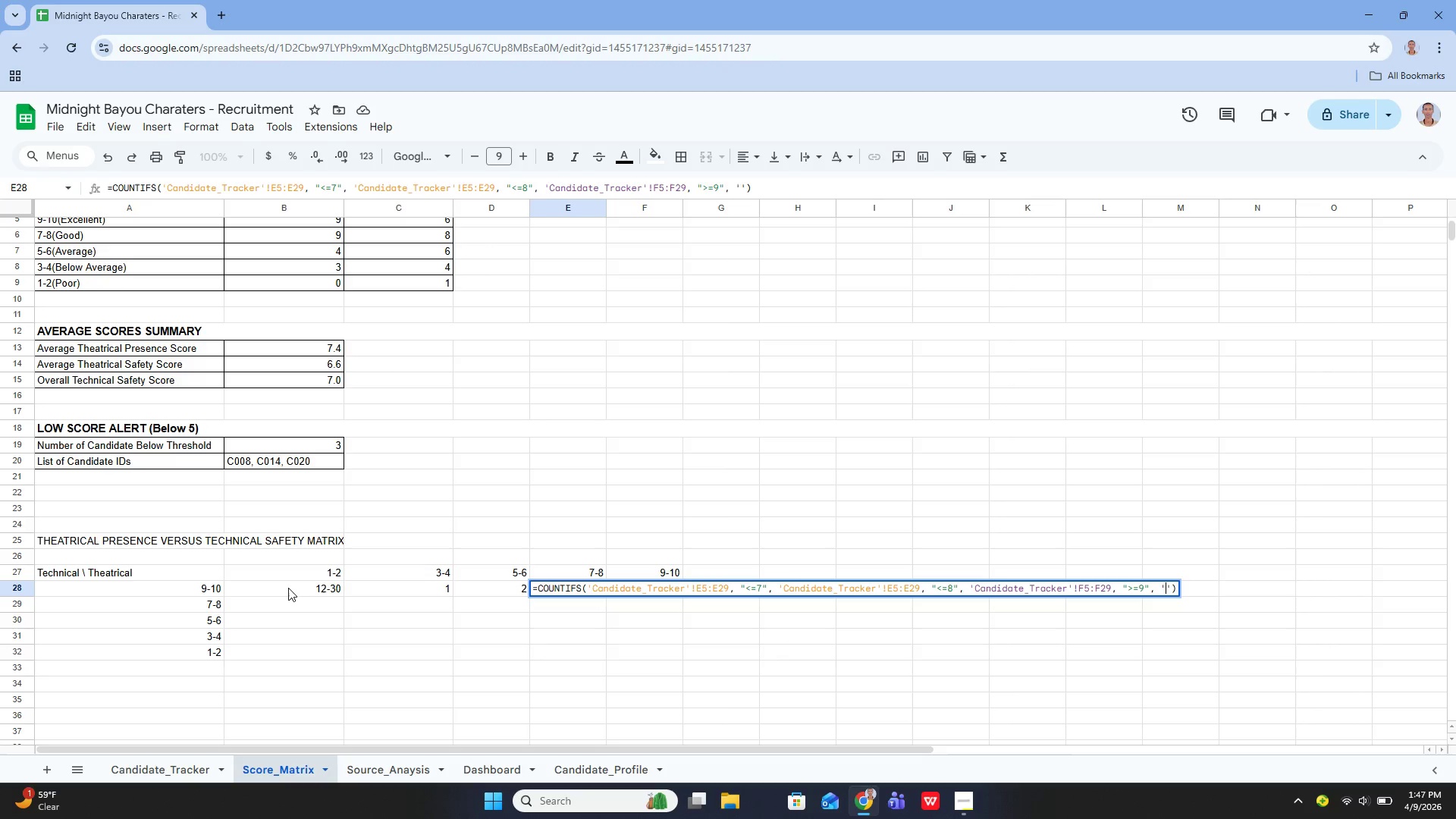 
type(Candidate_tra)
key(Backspace)
key(Backspace)
key(Backspace)
type(Tracker)
 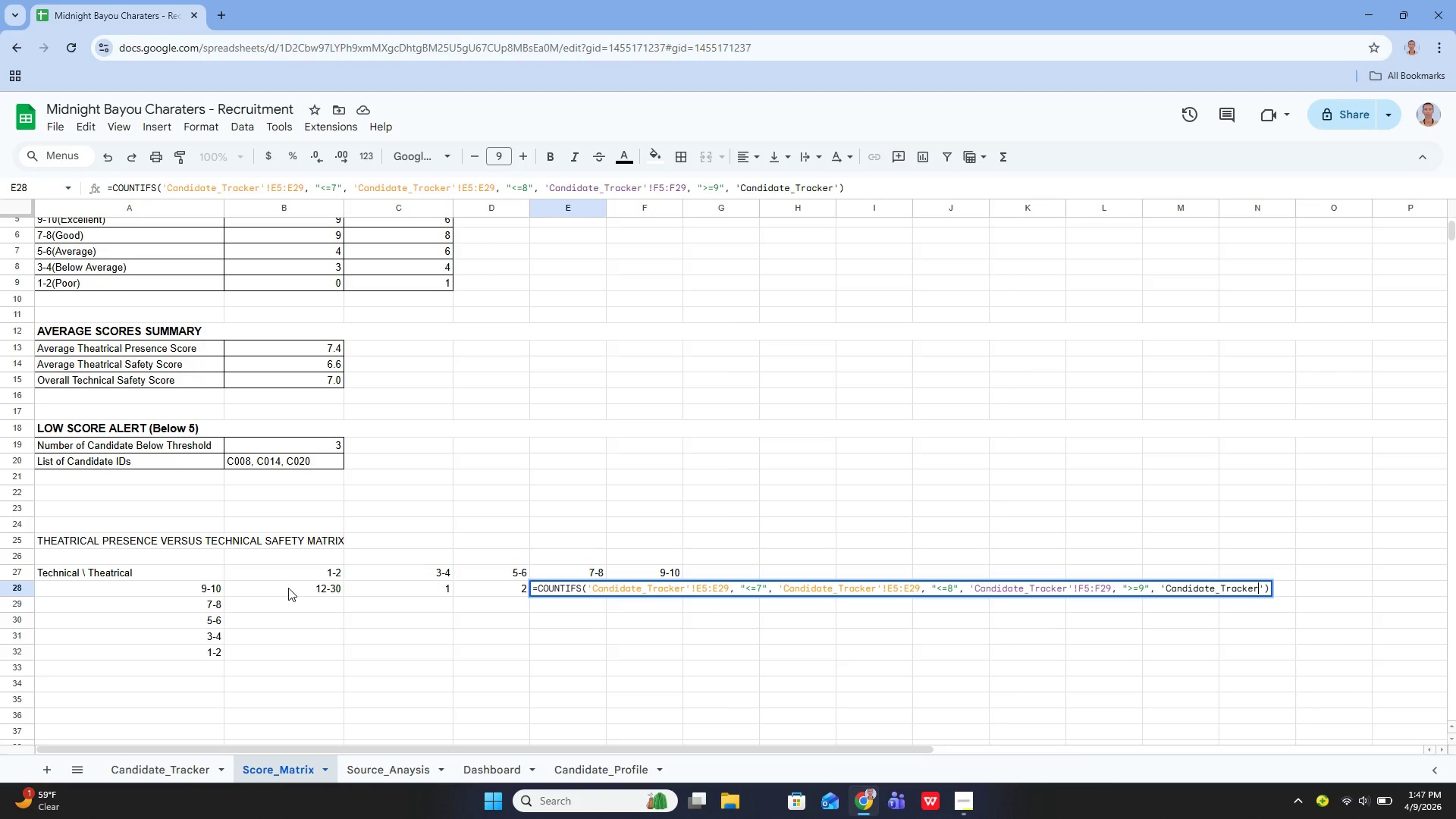 
key(ArrowRight)
 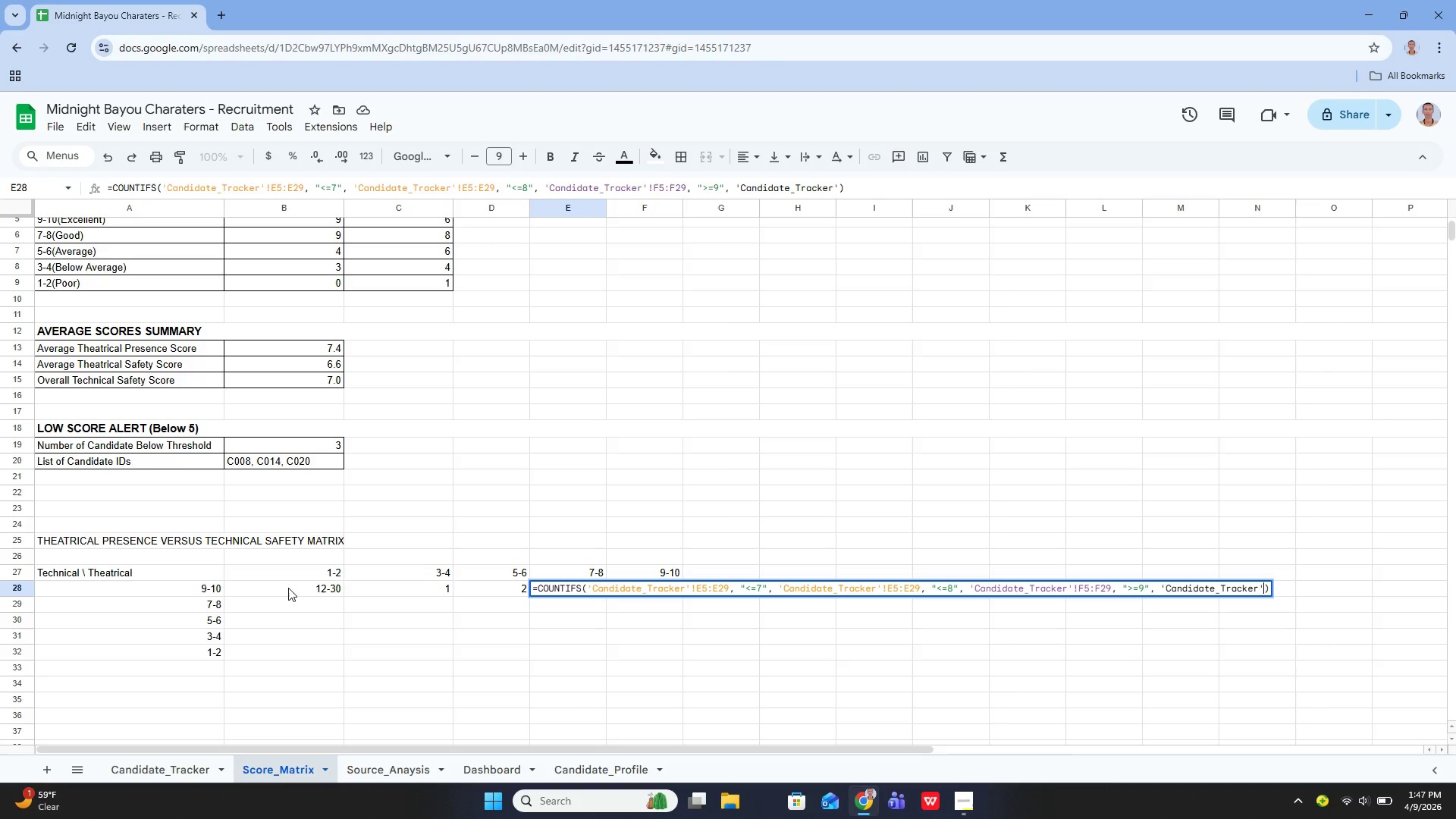 
type(!F5;)
key(Backspace)
type(:F29, '')
key(Backspace)
key(Backspace)
type("")
 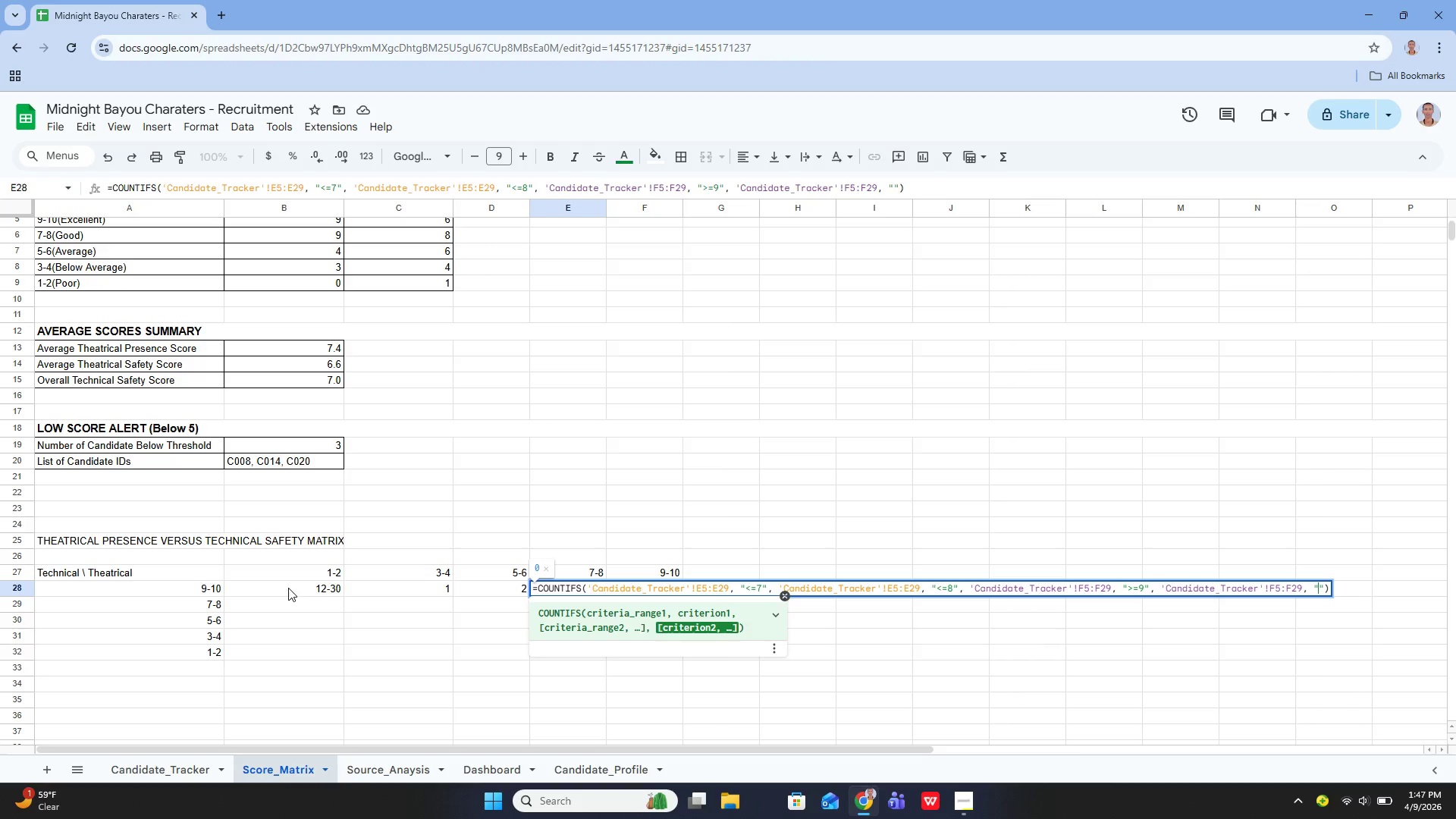 
 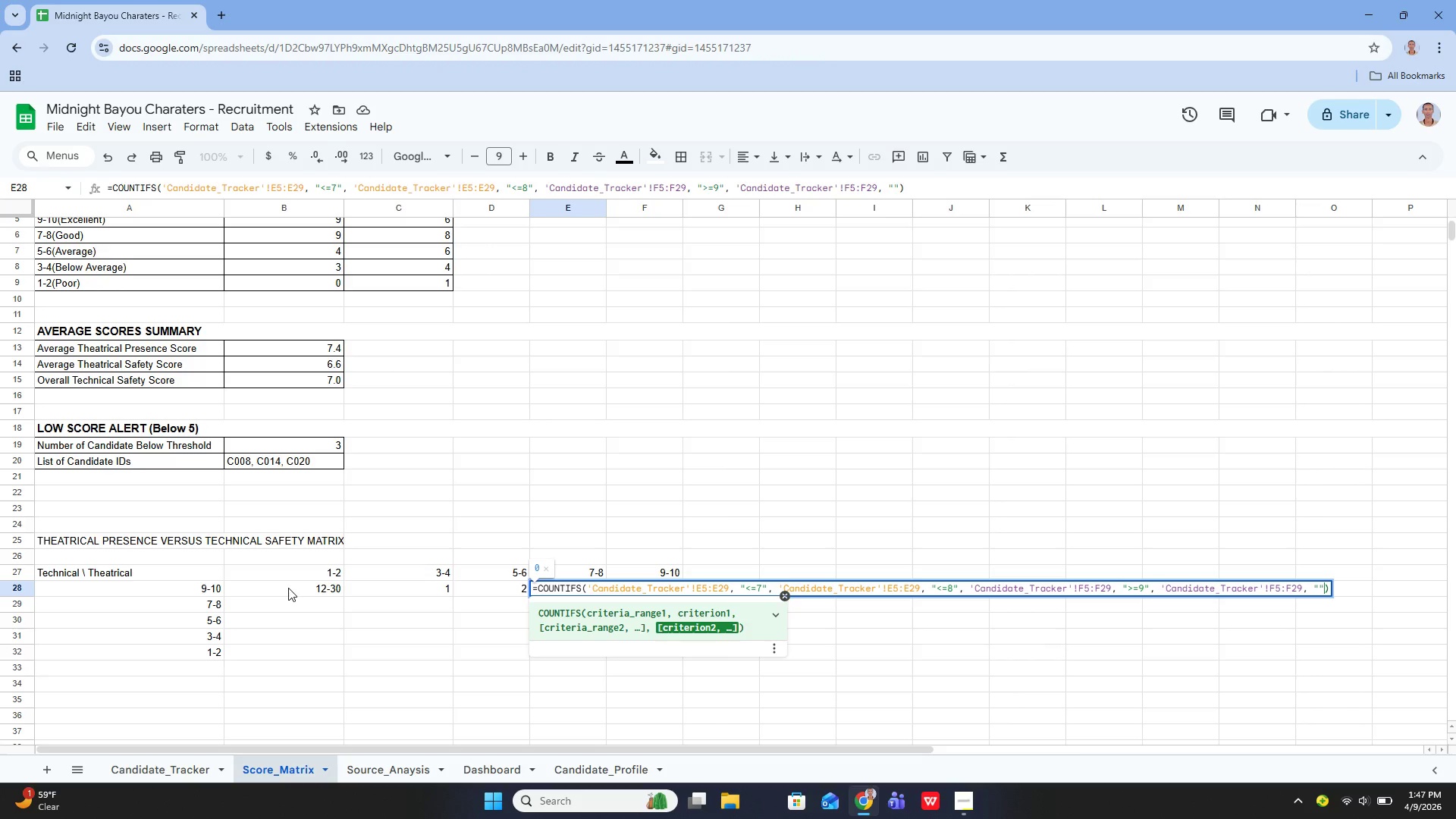 
key(ArrowLeft)
 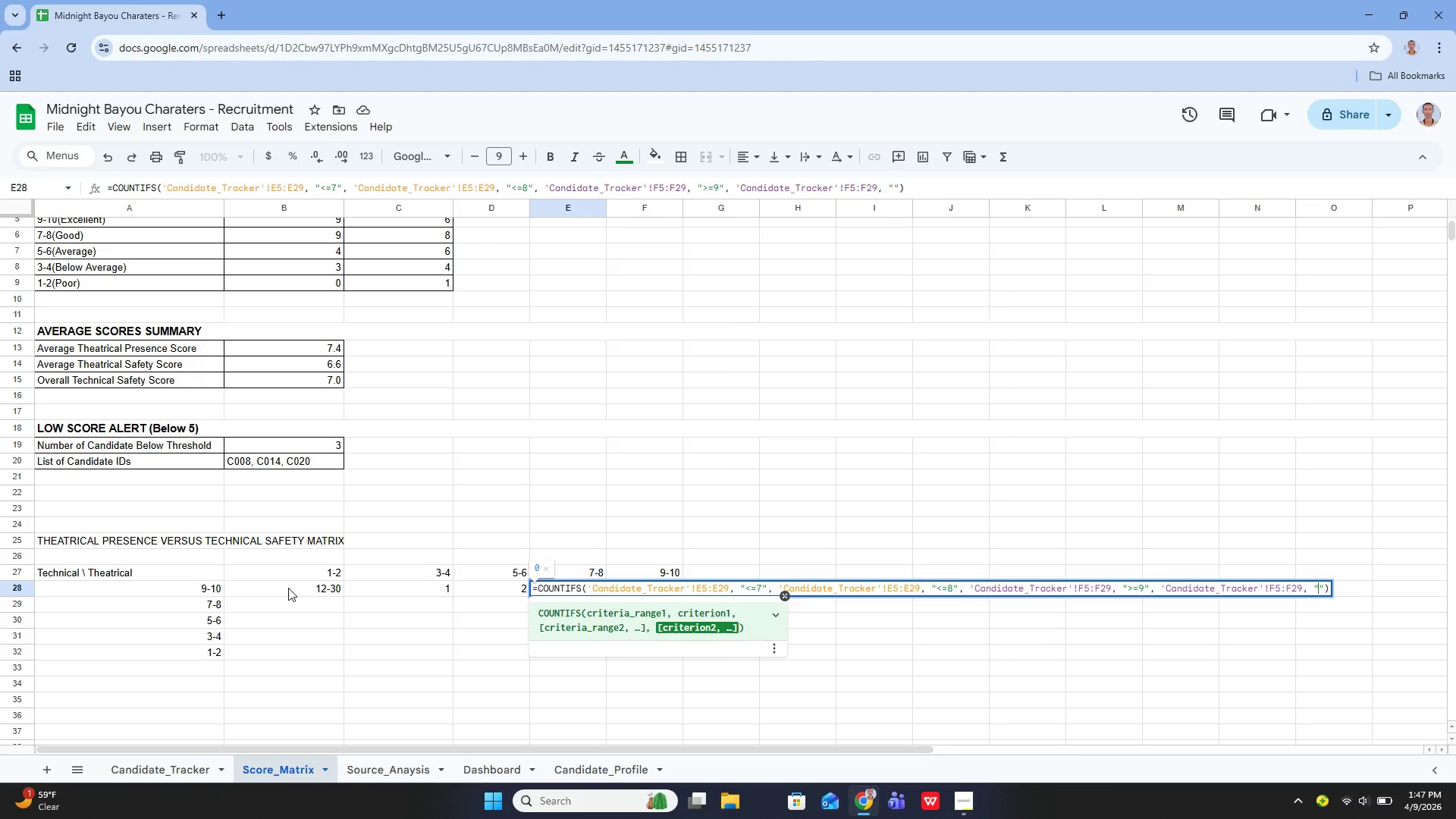 
type(<=20)
key(Backspace)
key(Backspace)
type(10)
 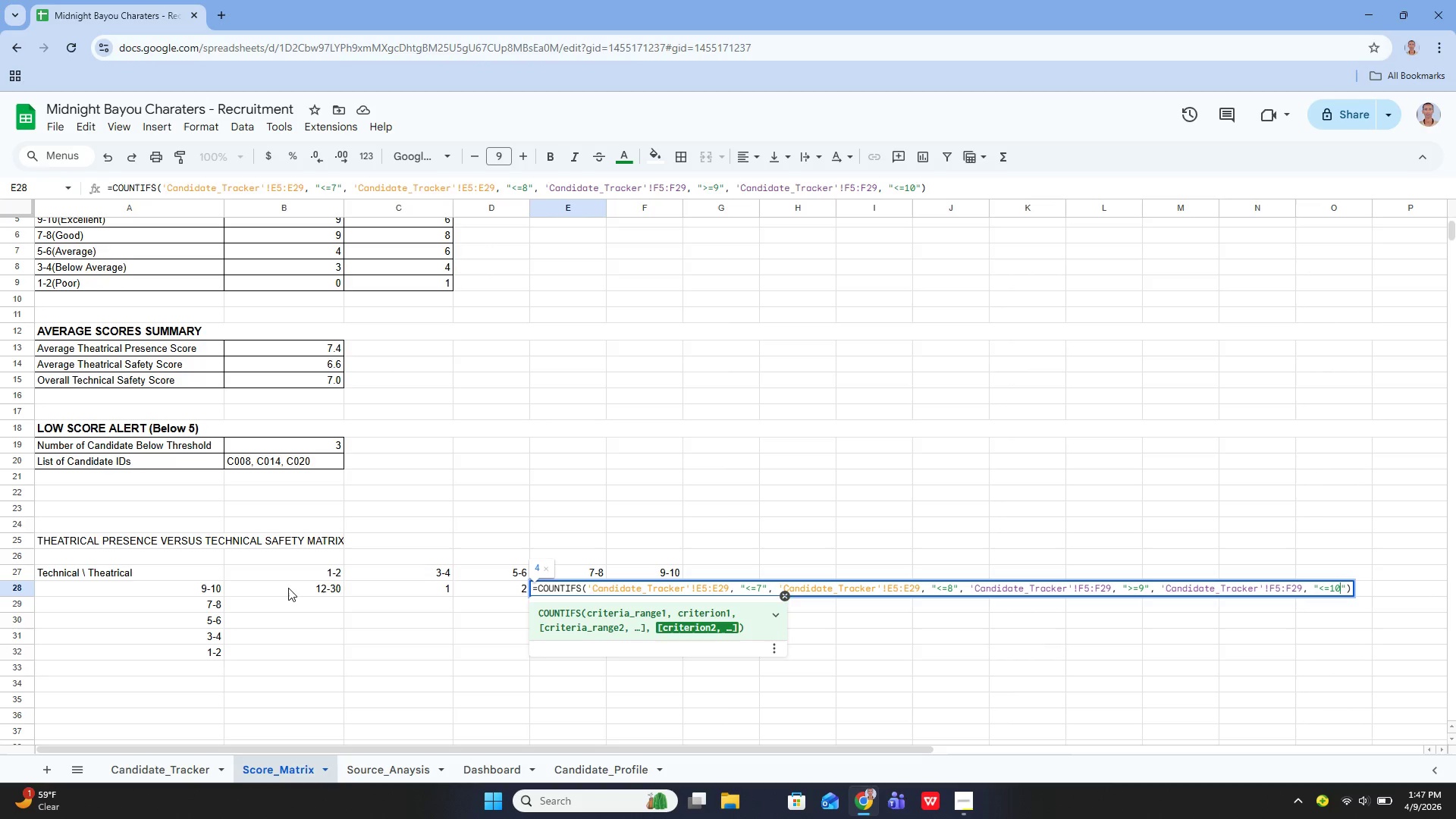 
key(ArrowRight)
 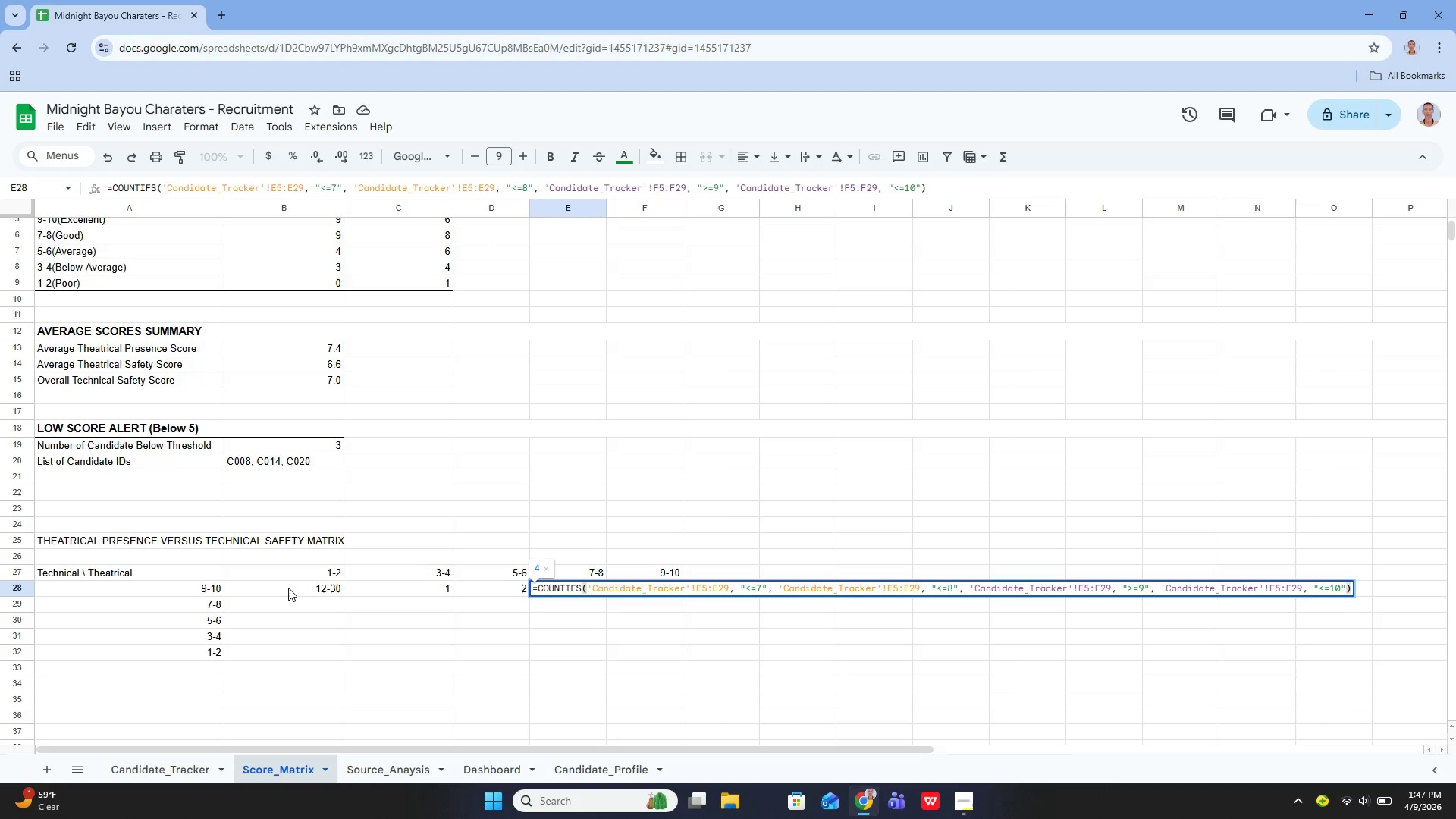 
key(ArrowRight)
 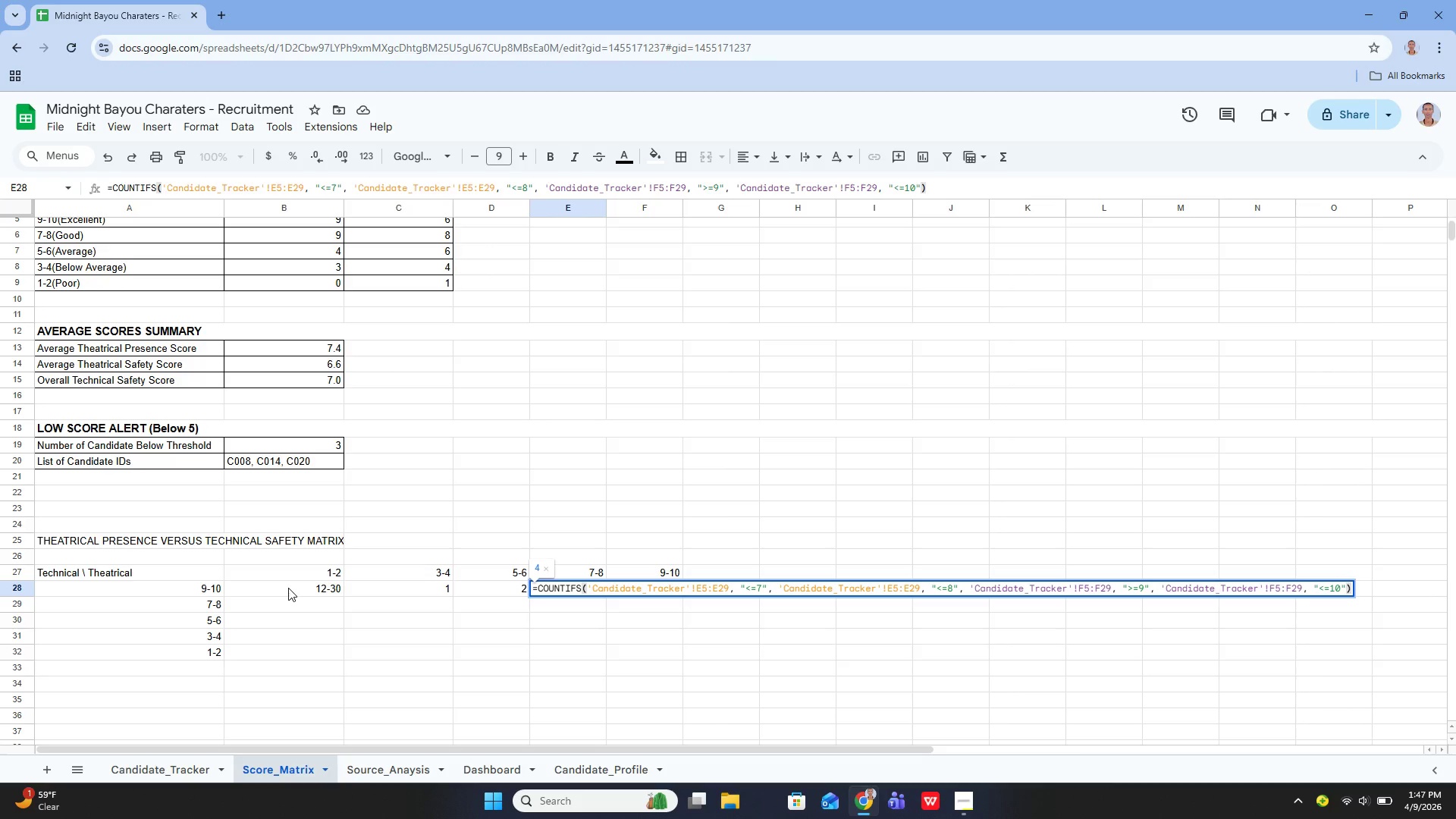 
key(Enter)
 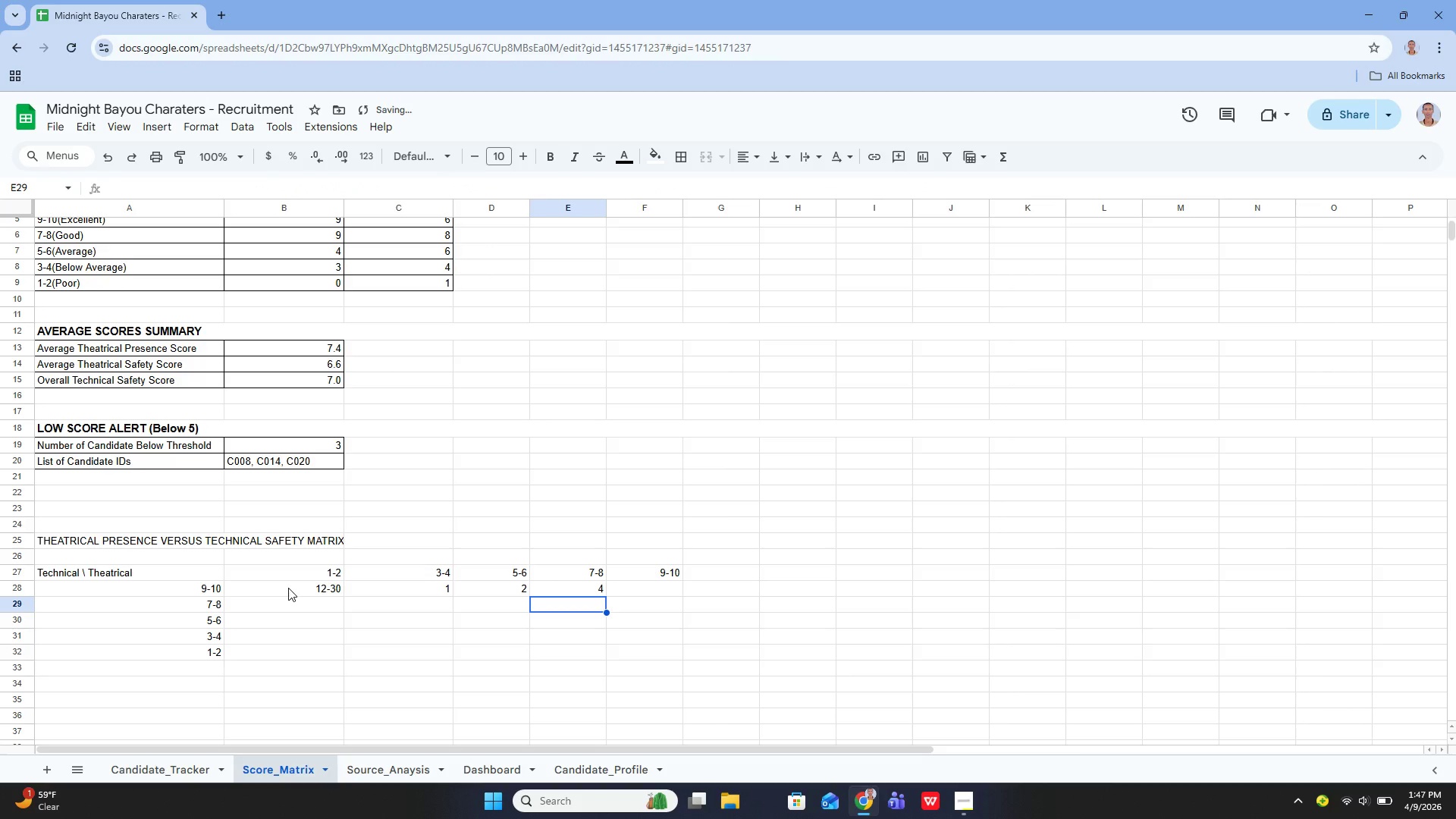 
key(ArrowUp)
 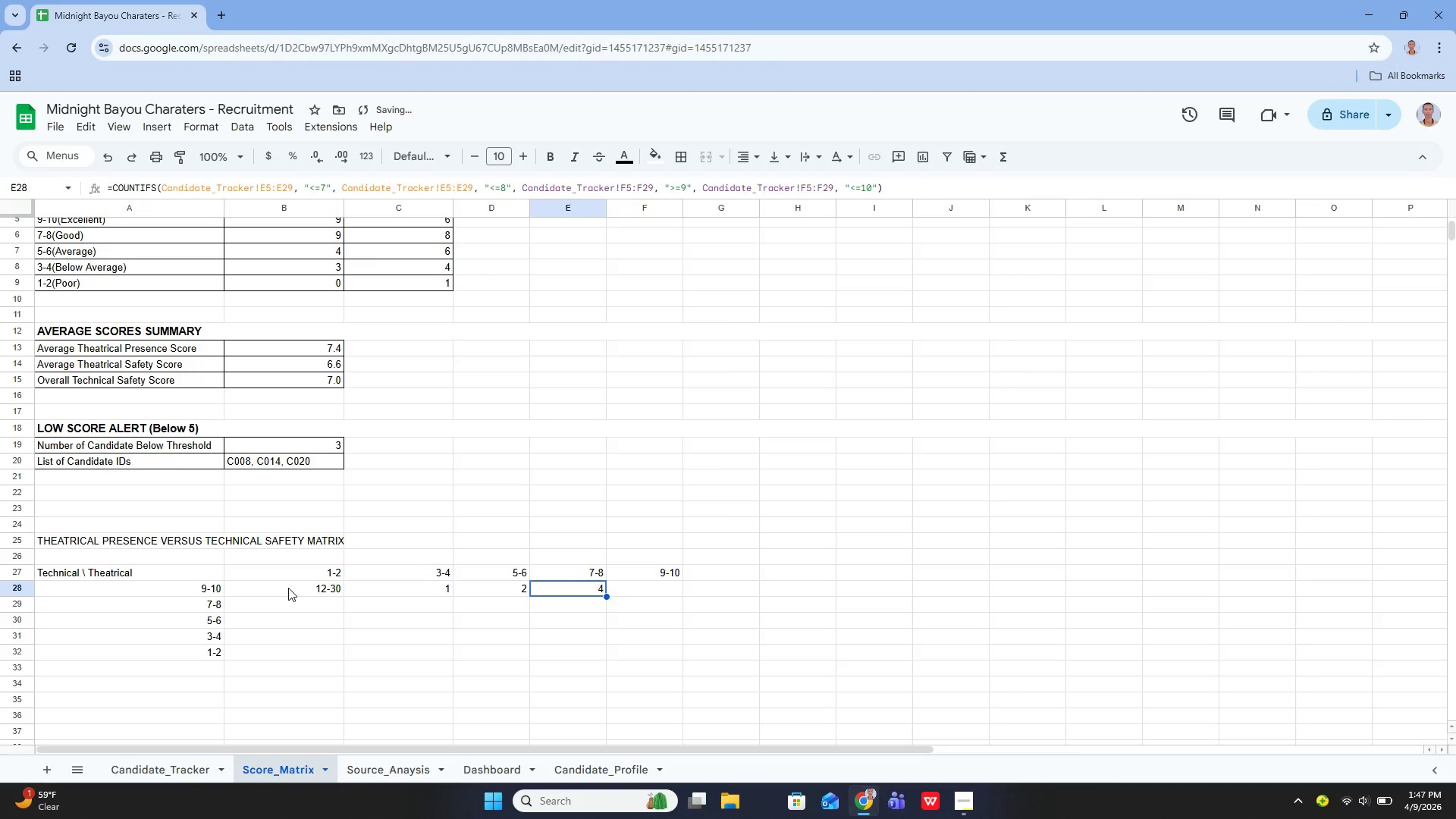 
key(ArrowRight)
 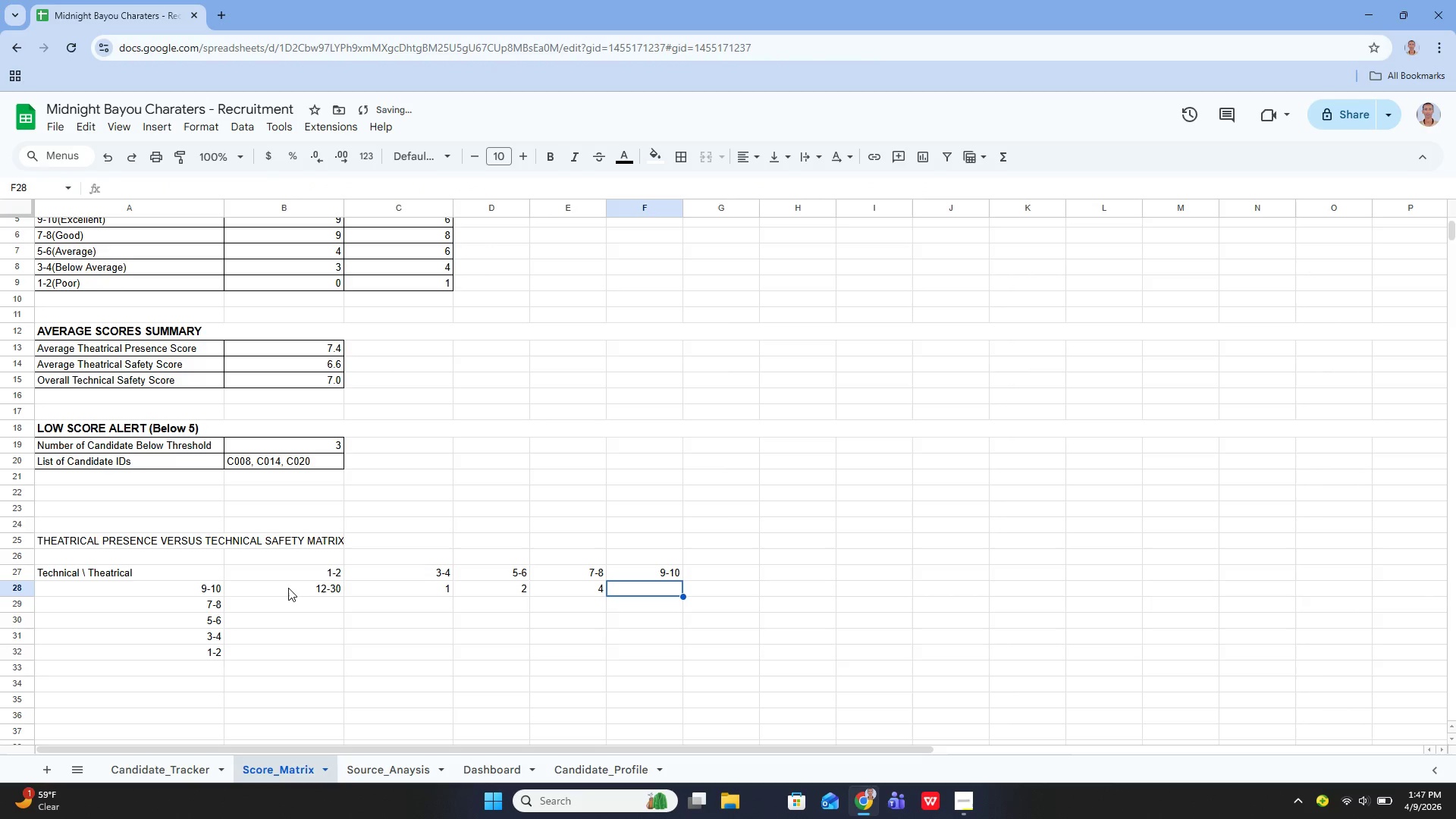 
key(Enter)
 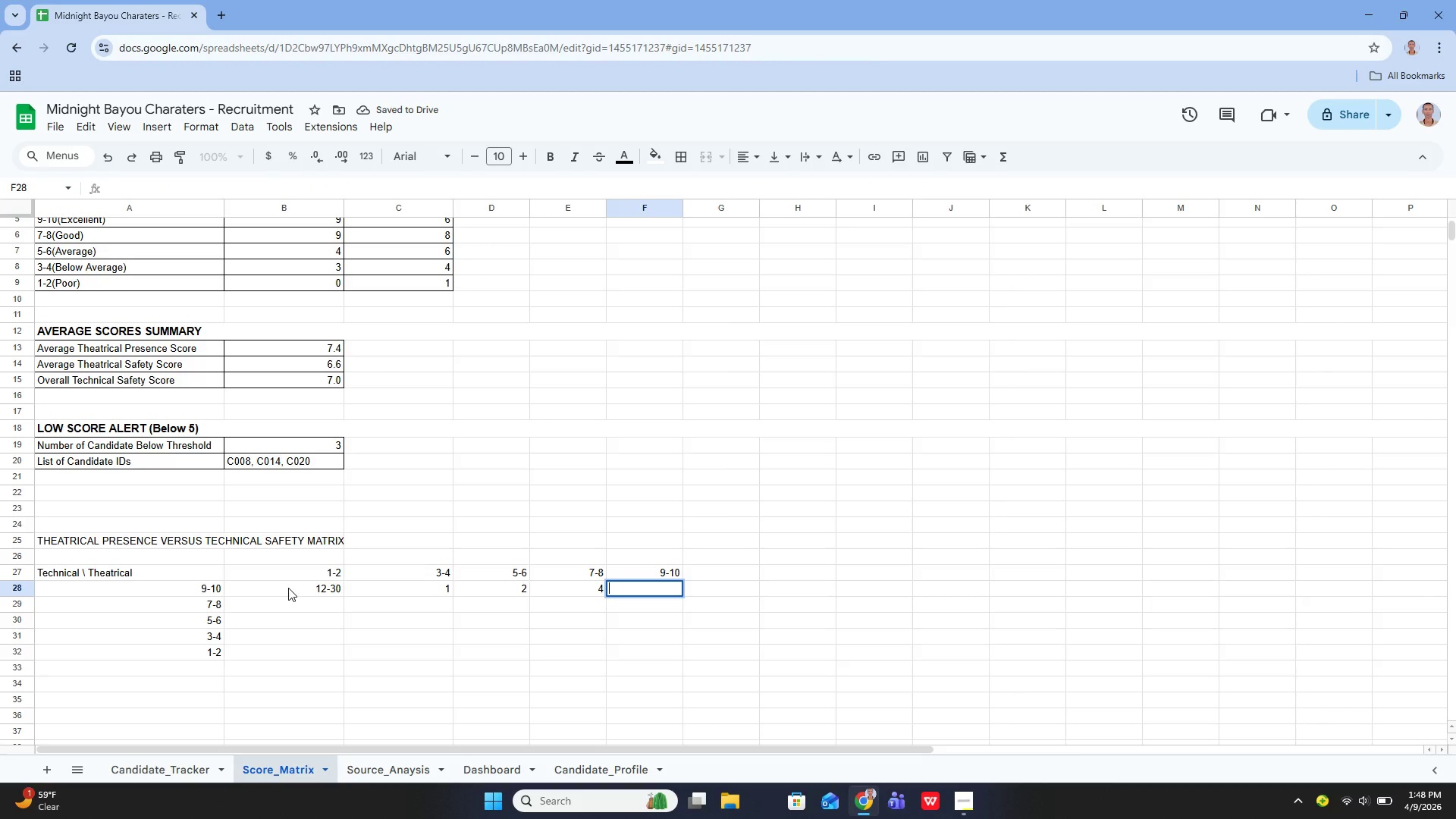 
type(=COUNTT)
key(Backspace)
type(IFS())
 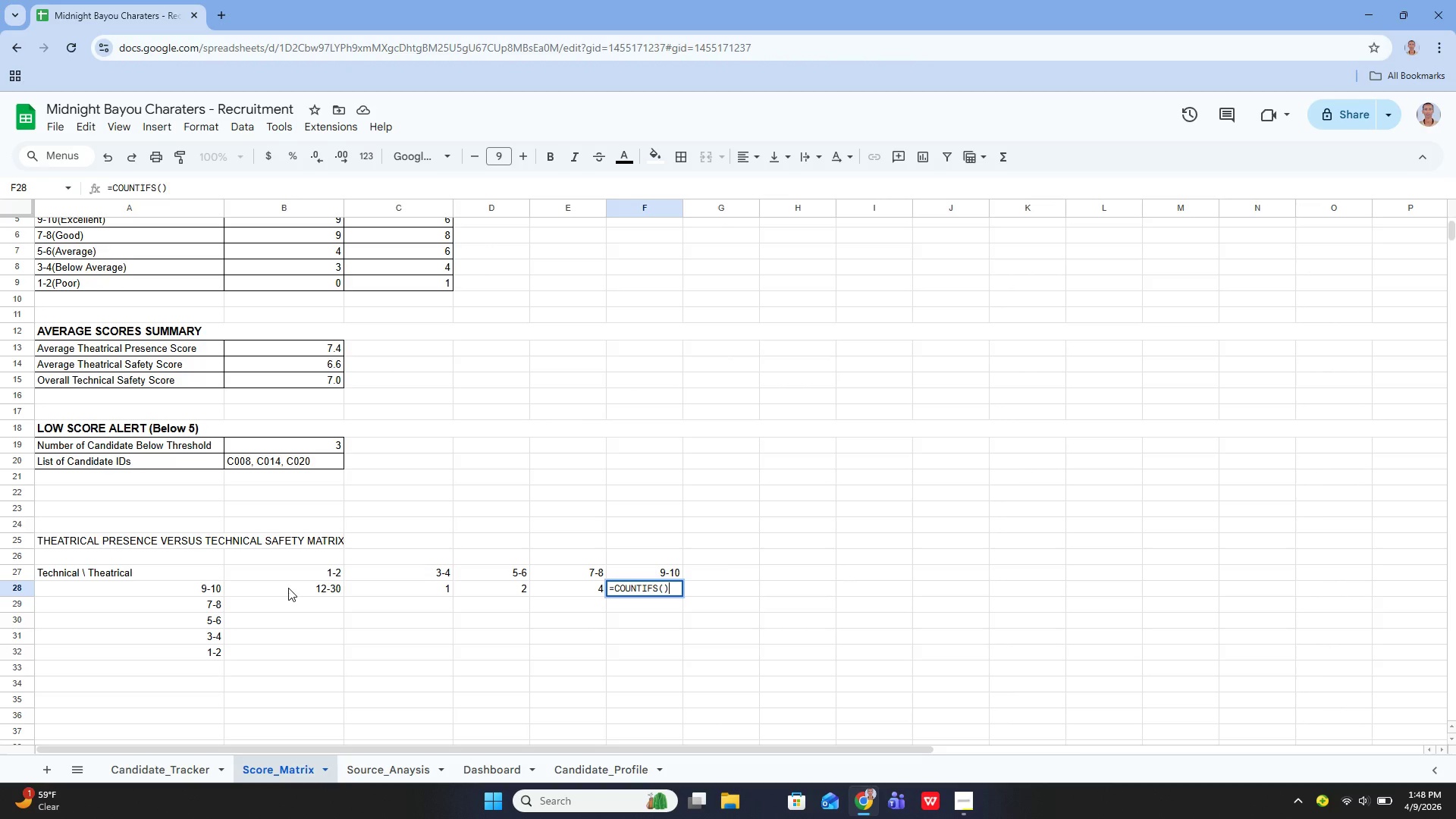 
key(ArrowLeft)
 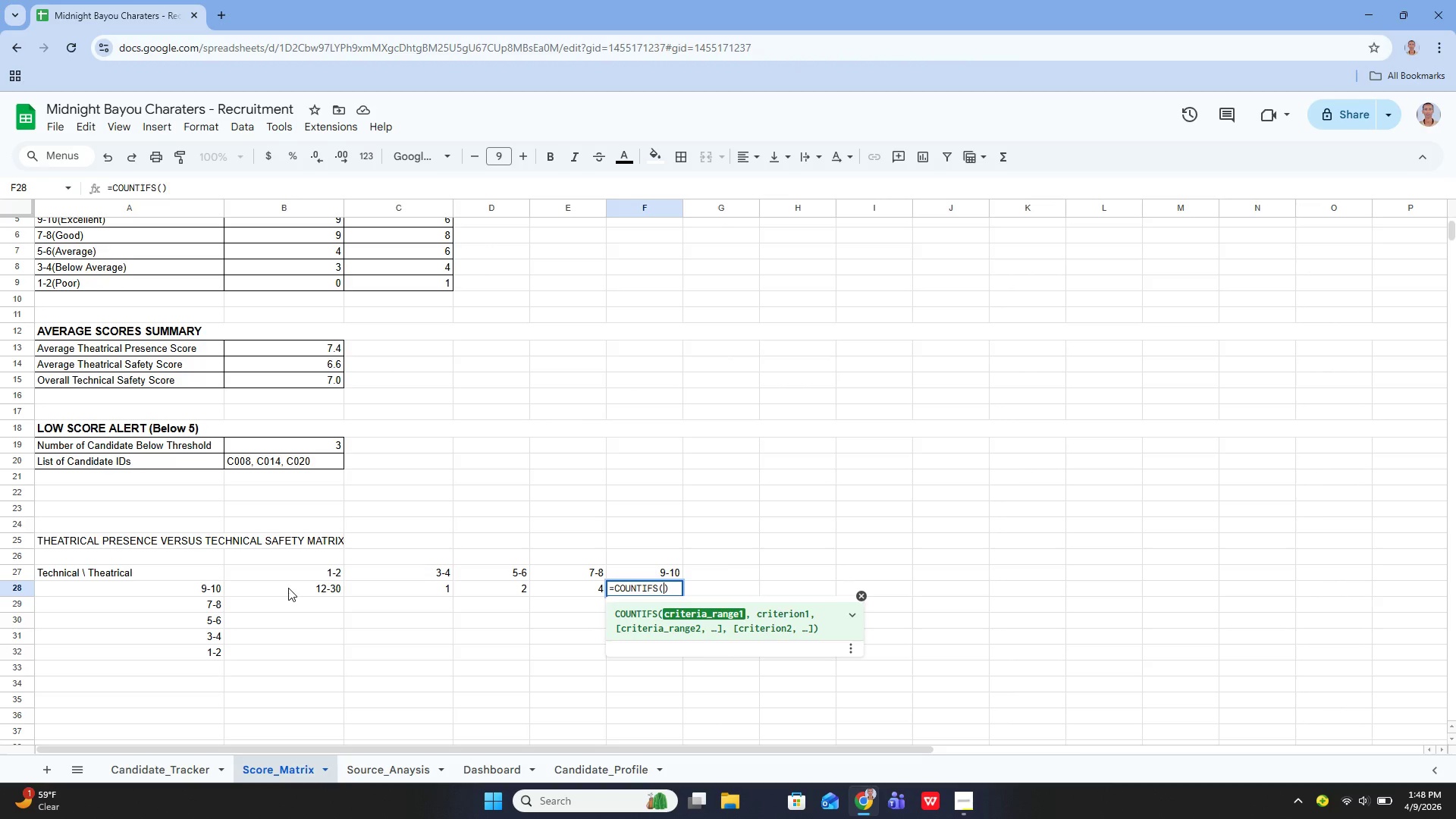 
key(Quote)
 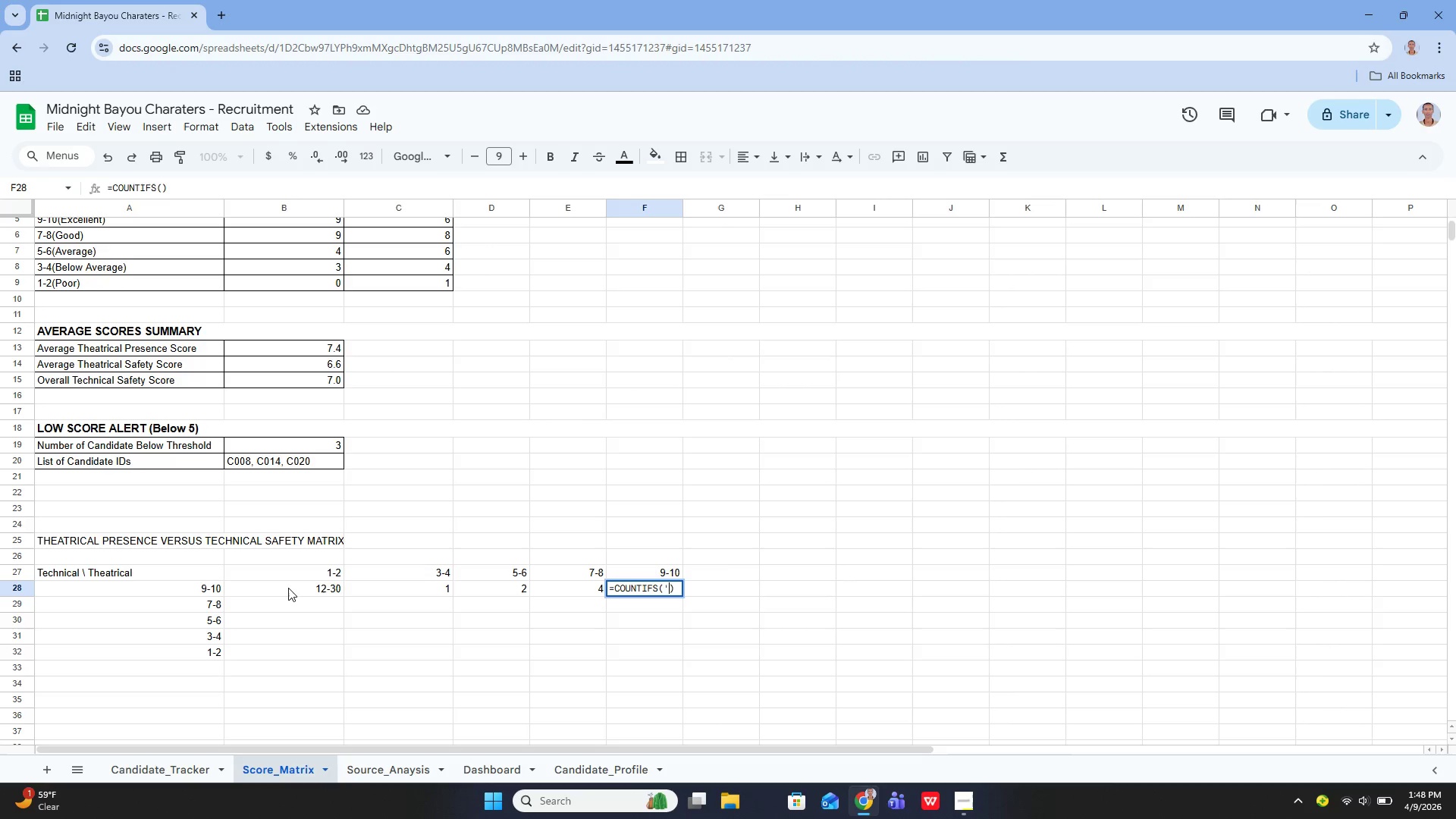 
key(Quote)
 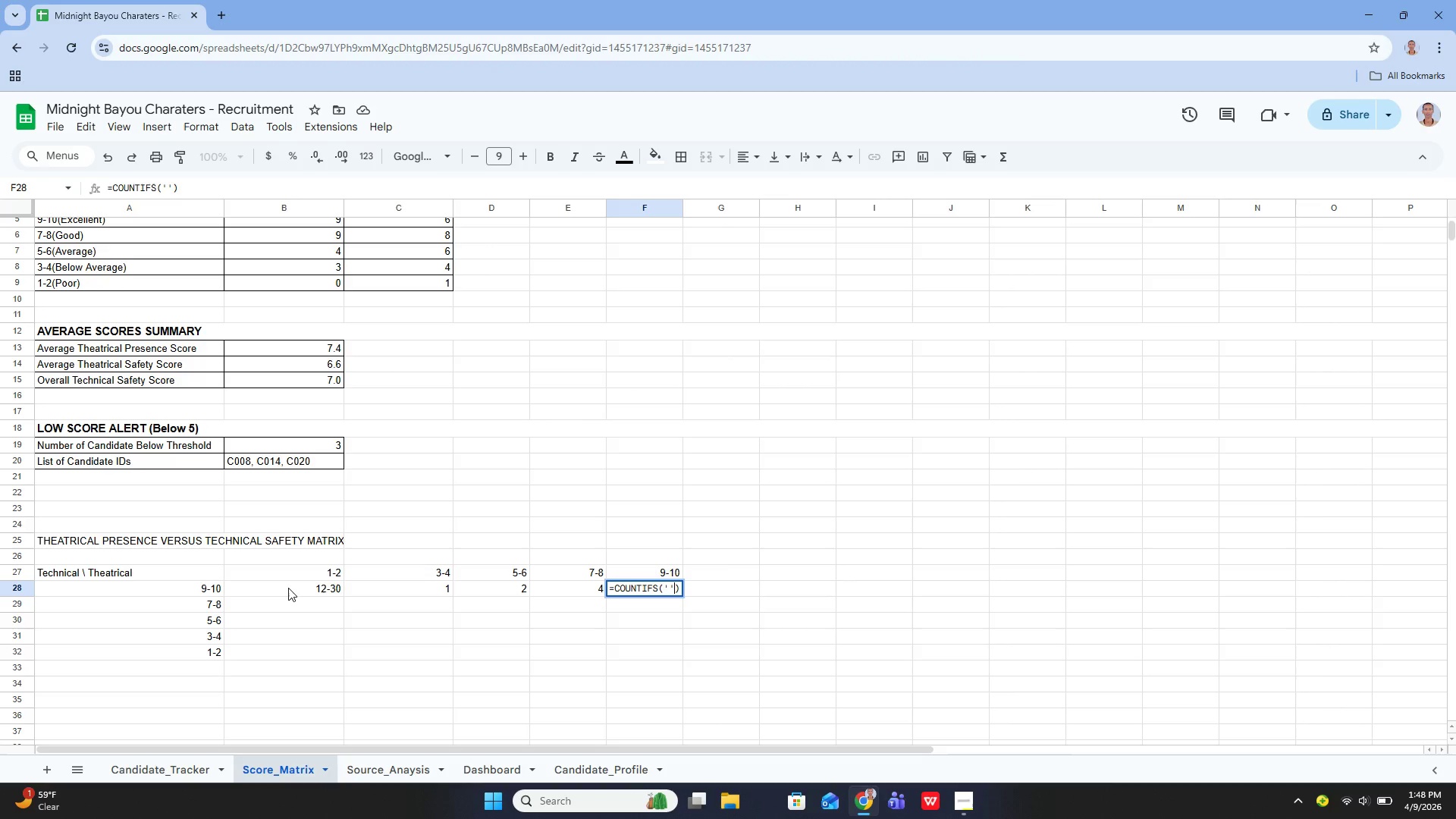 
key(ArrowLeft)
 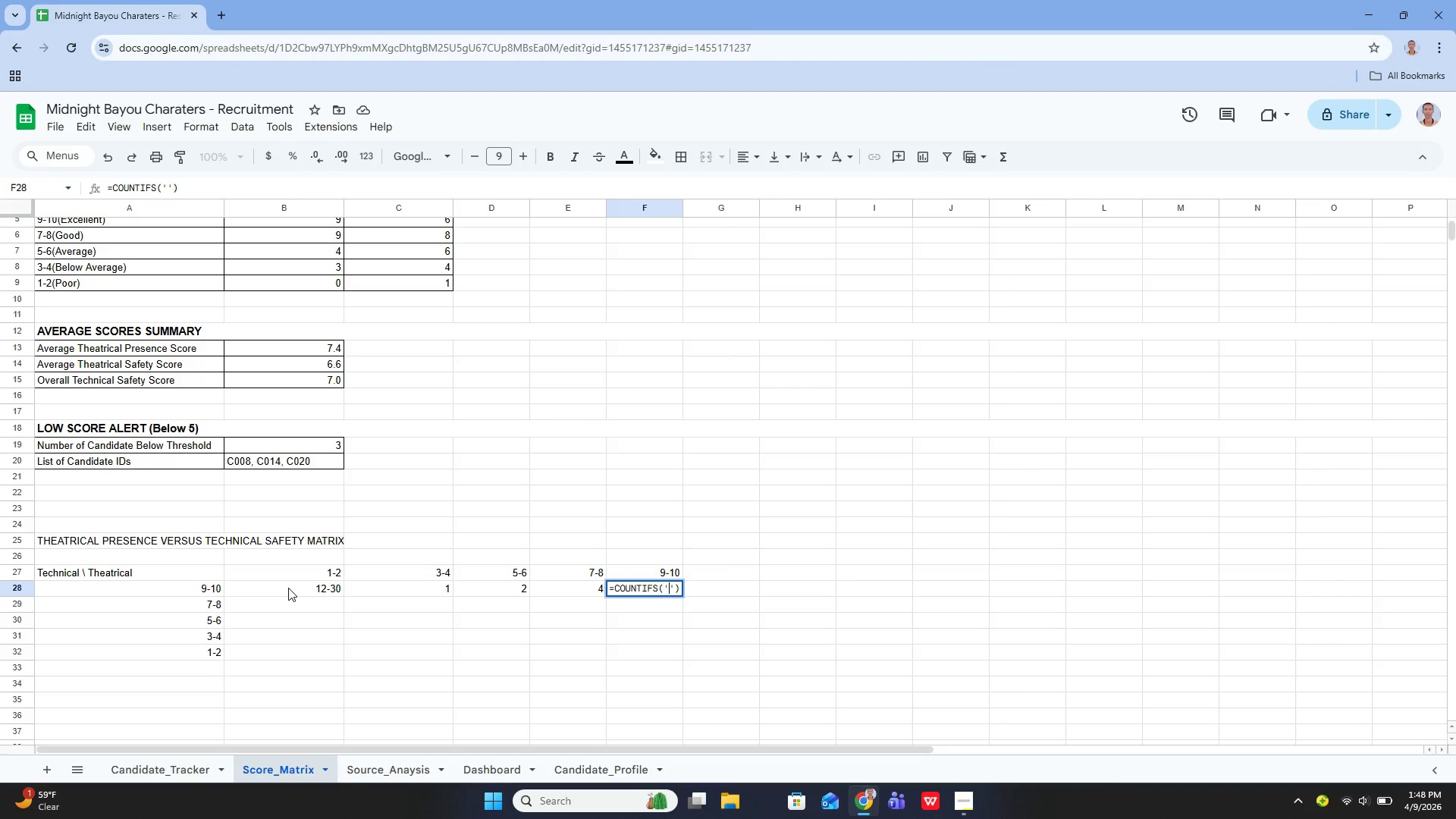 
type(Candidate_Tracker)
 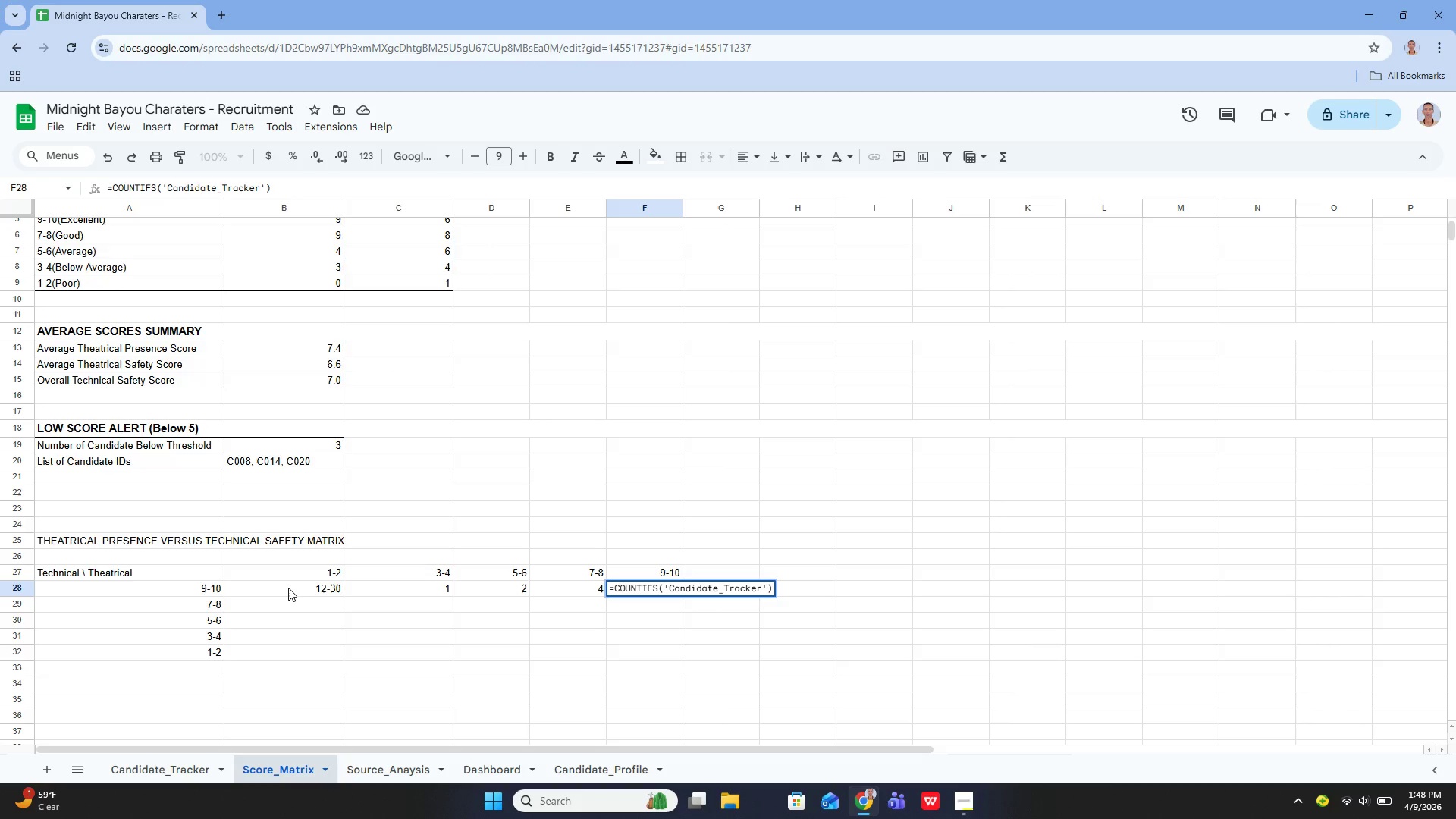 
key(ArrowRight)
 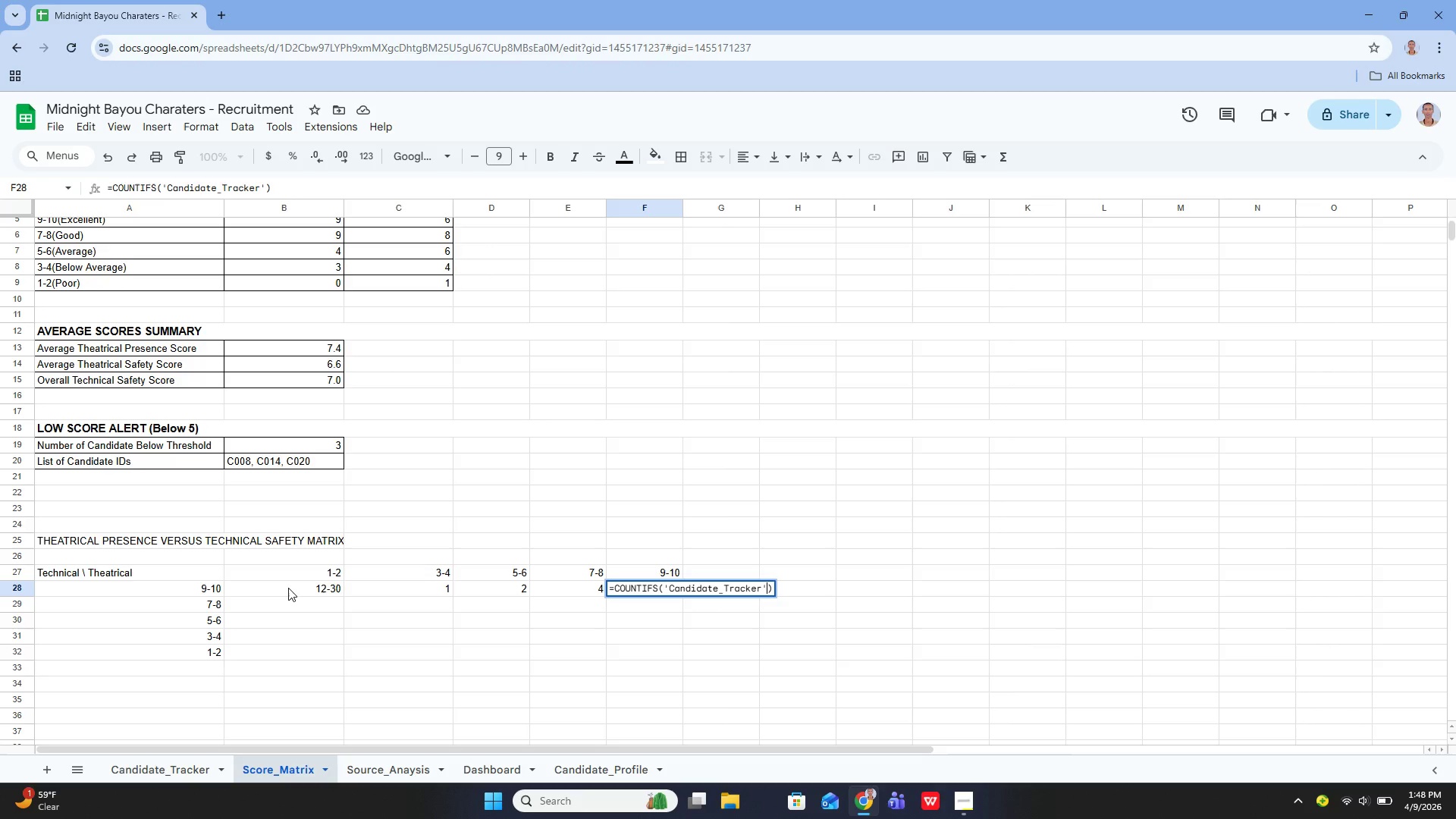 
type(!E5:E29, "")
 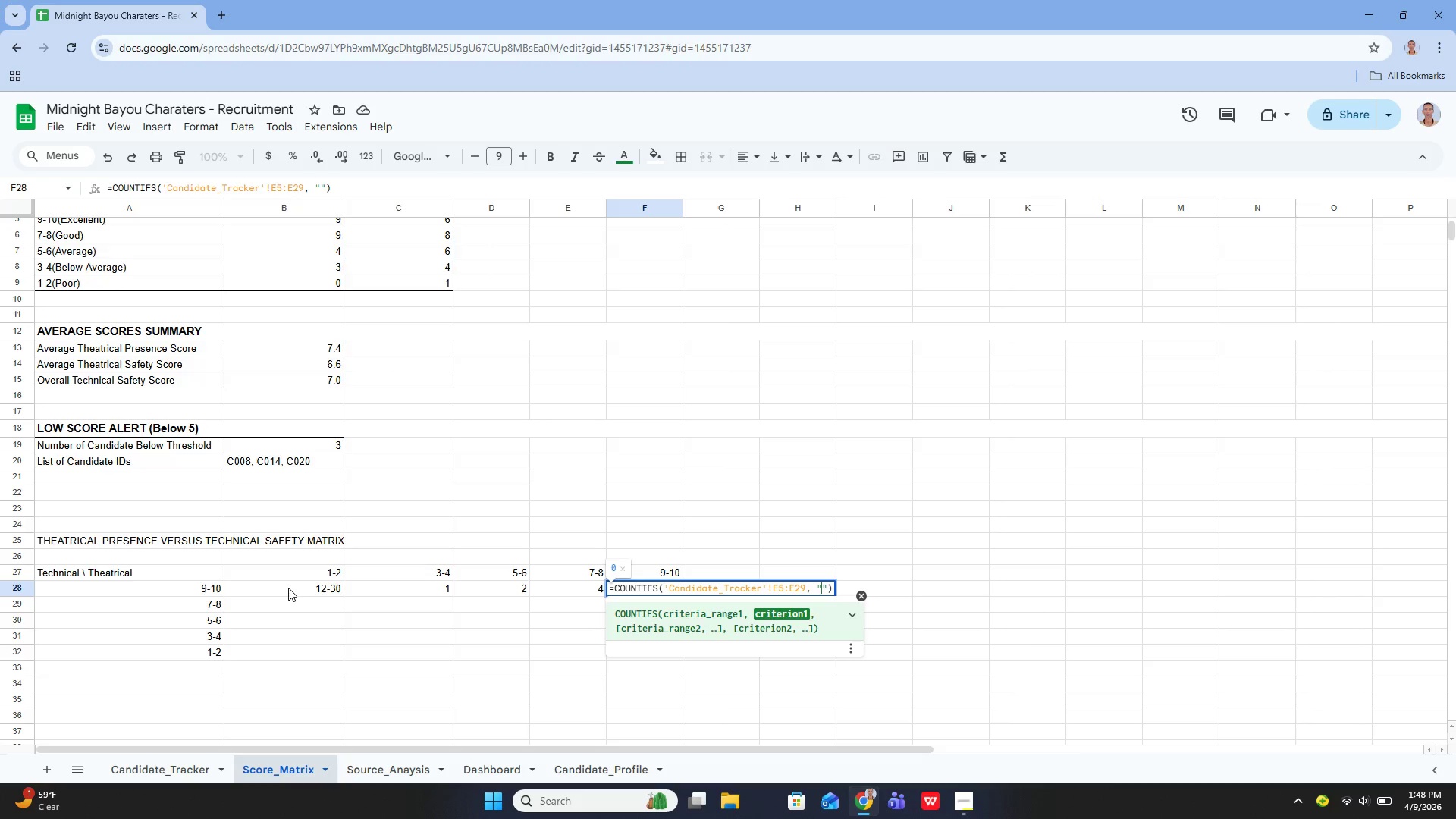 
 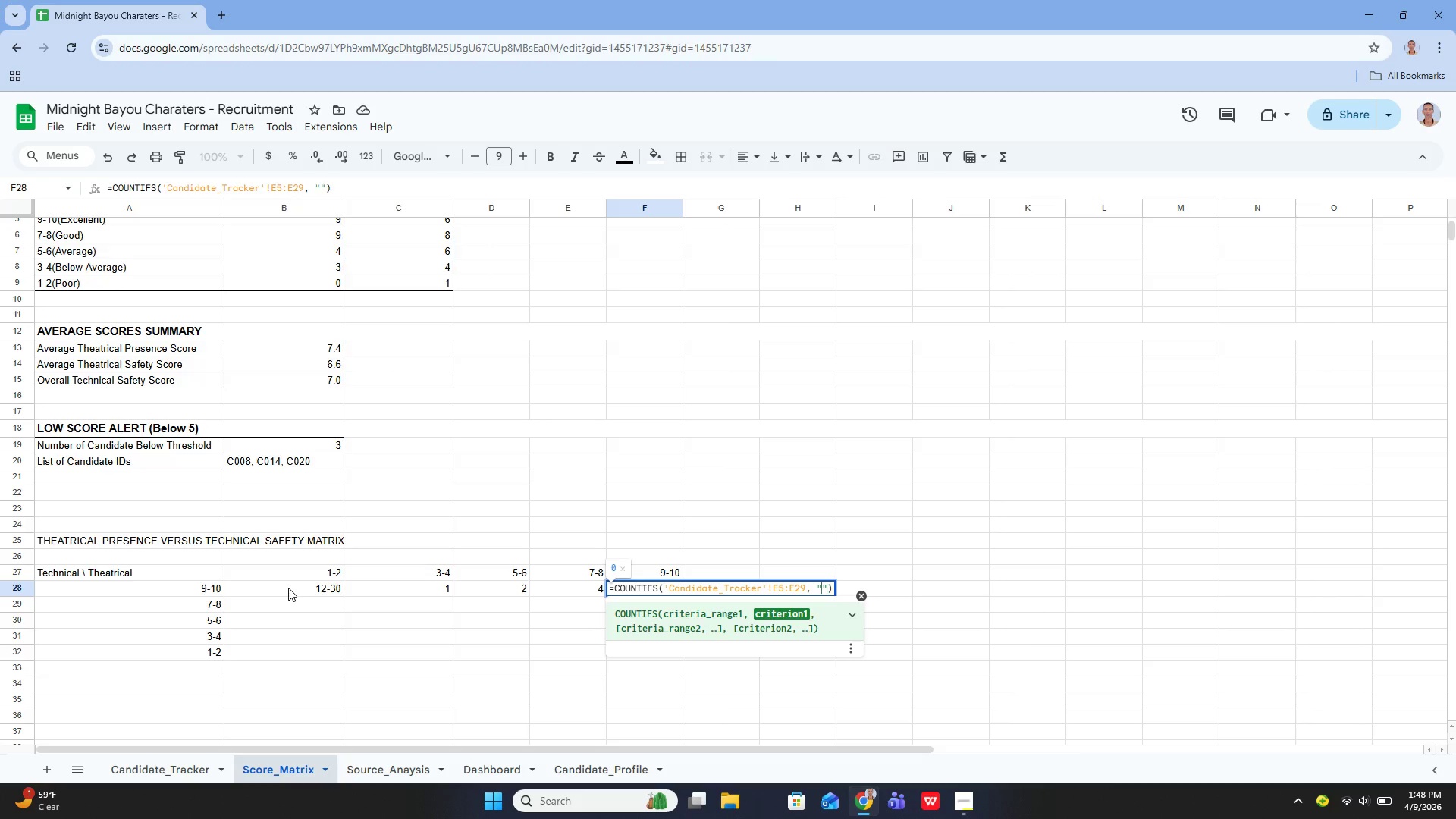 
key(ArrowLeft)
 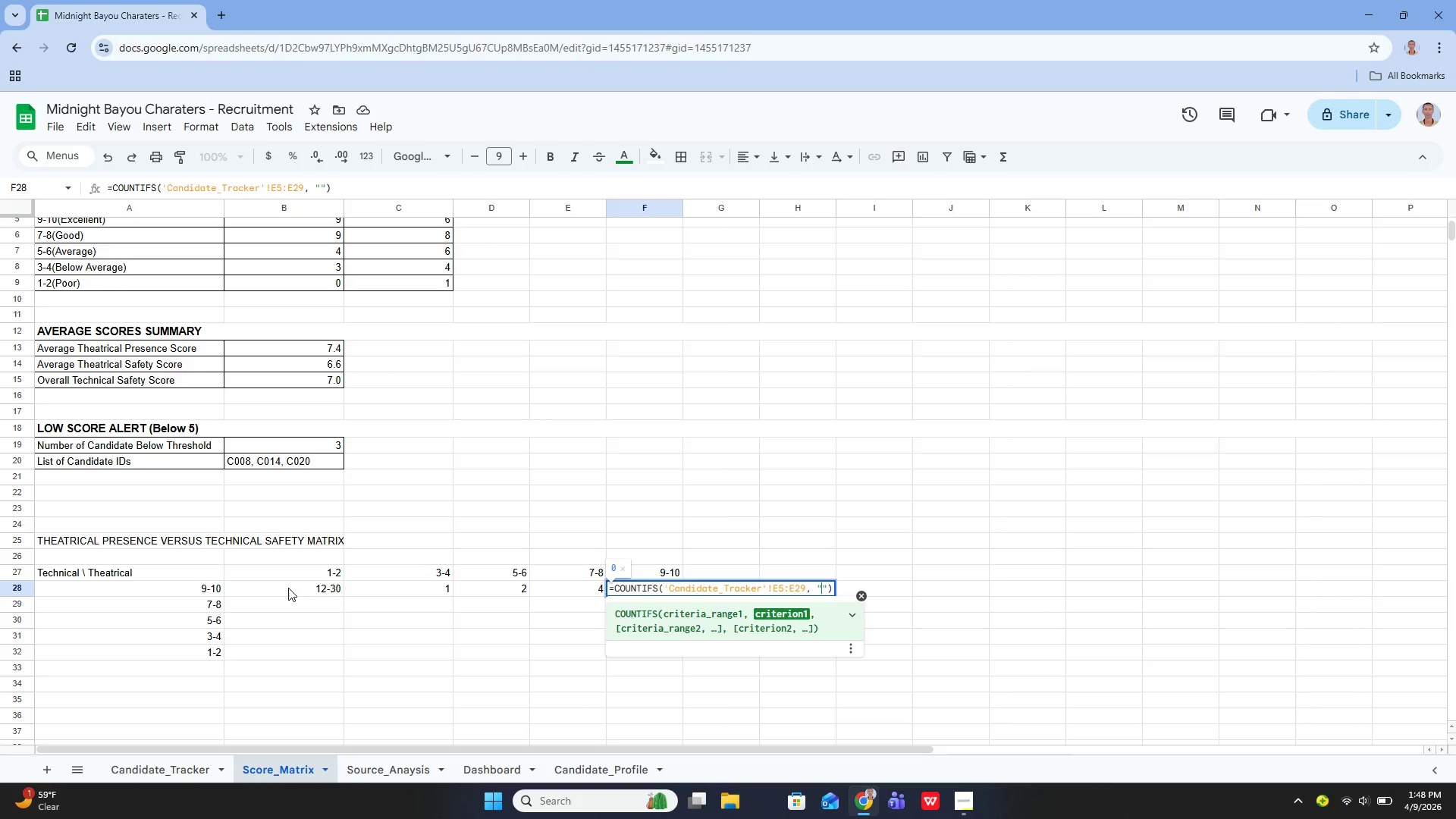 
key(Shift+Period)
 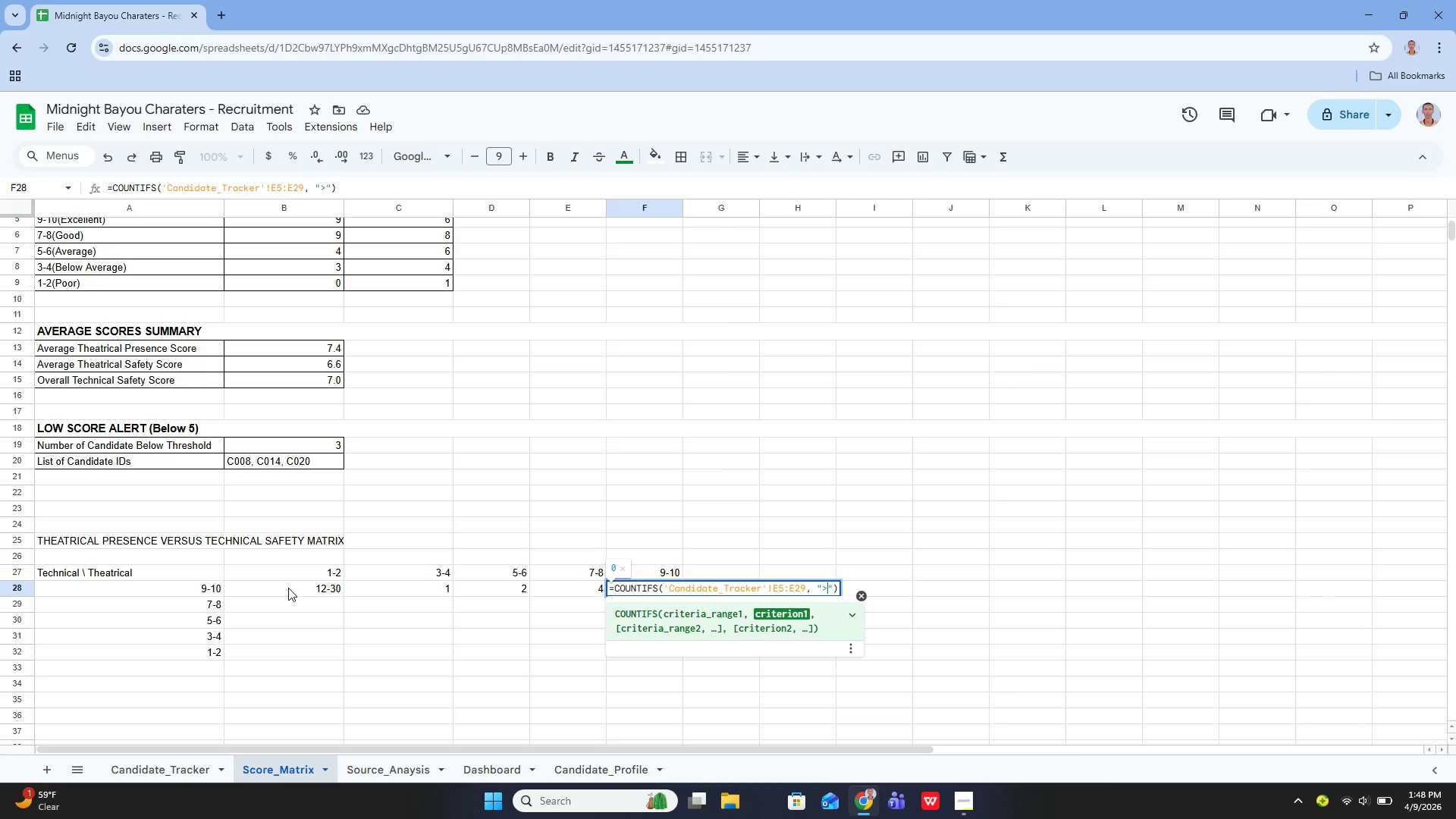 
key(Equal)
 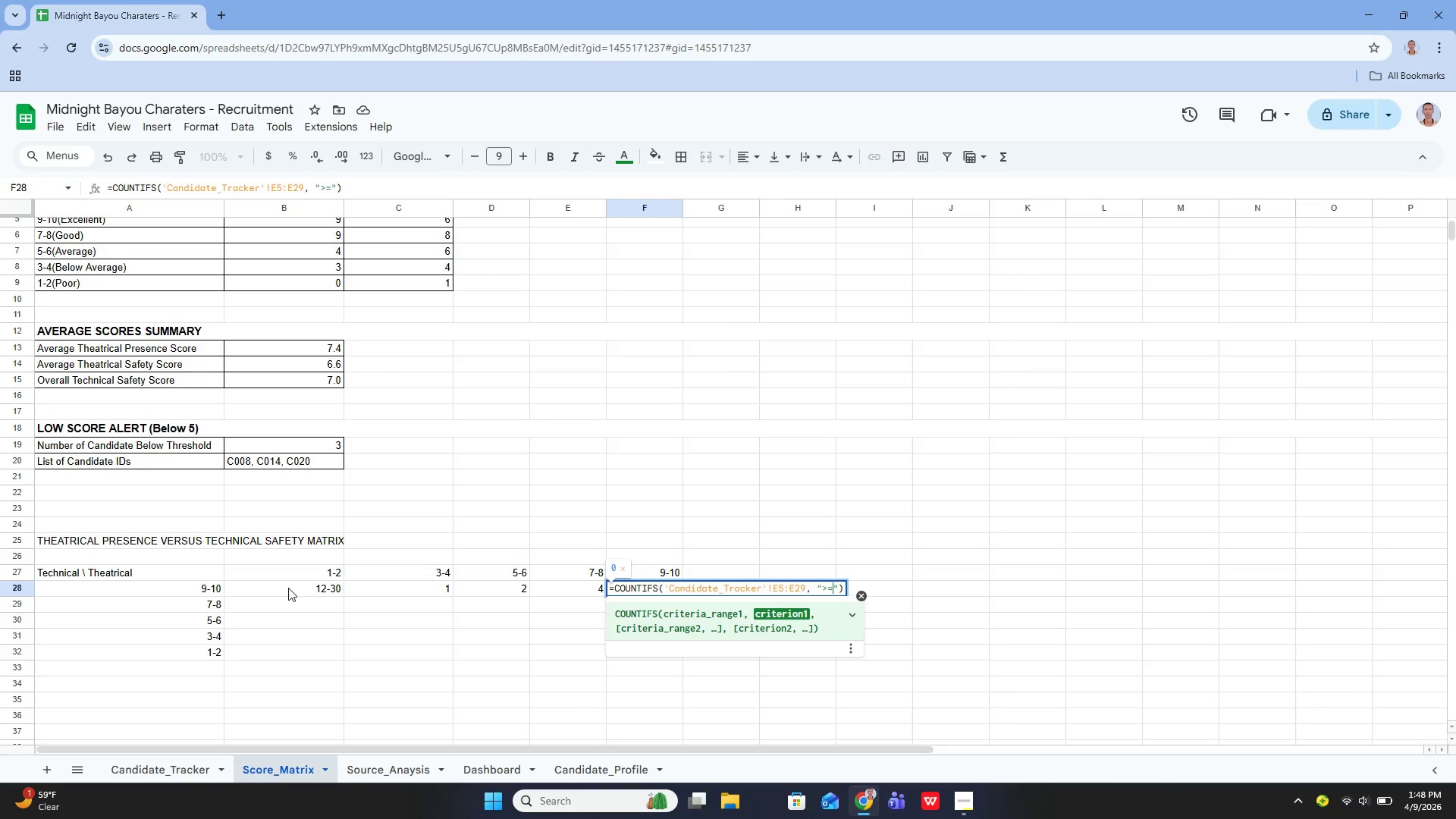 
key(9)
 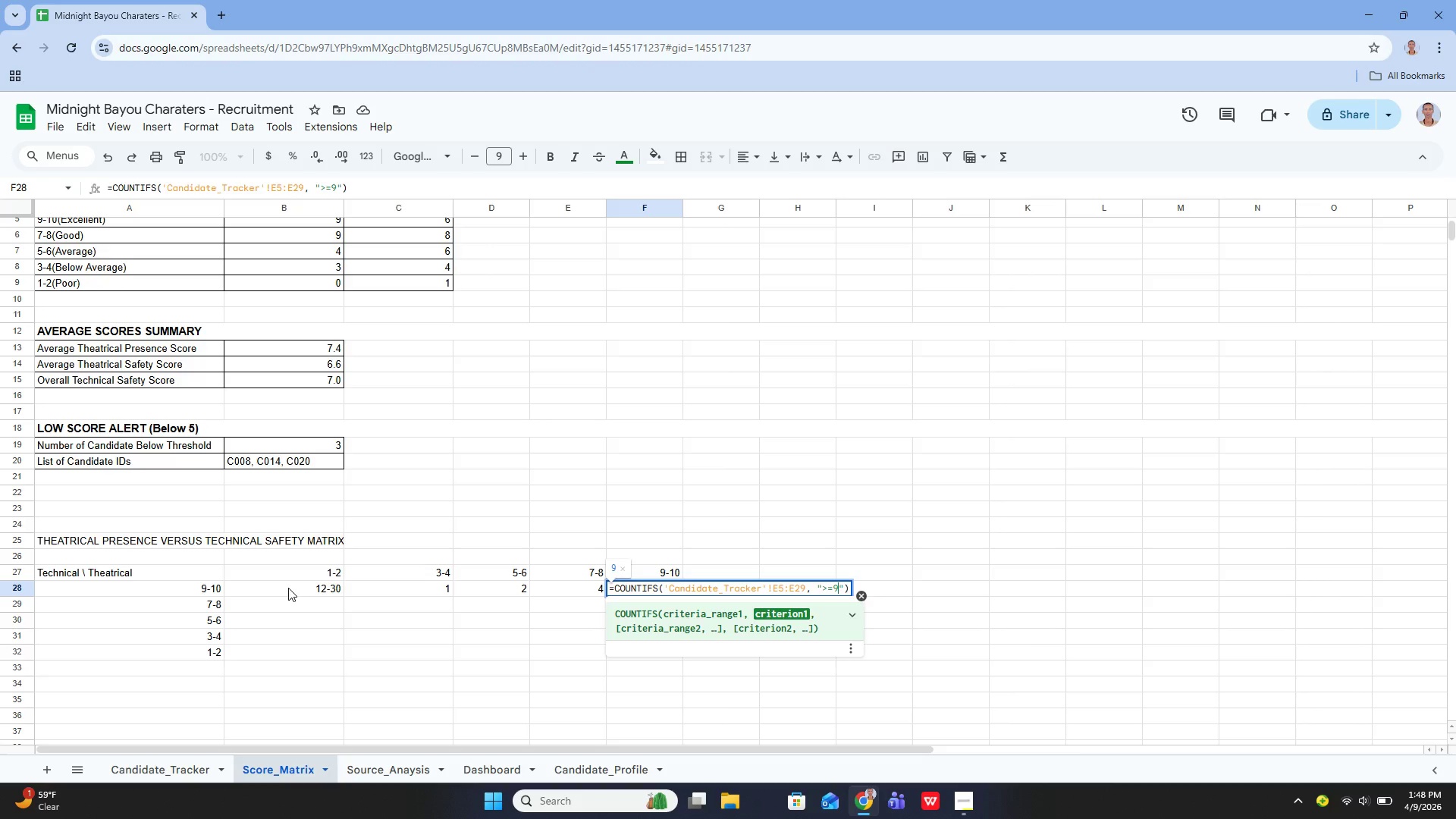 
key(ArrowRight)
 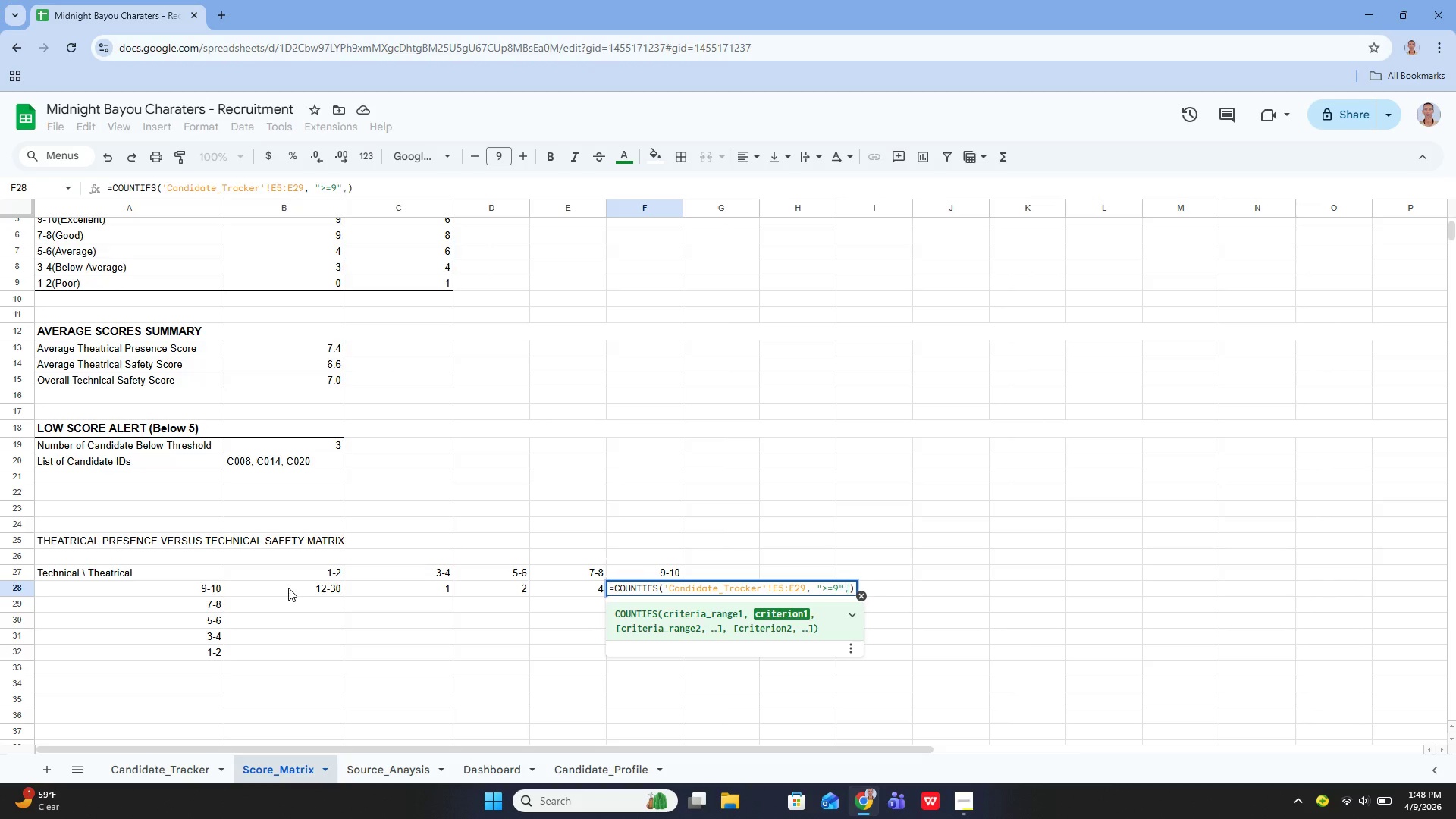 
key(Comma)
 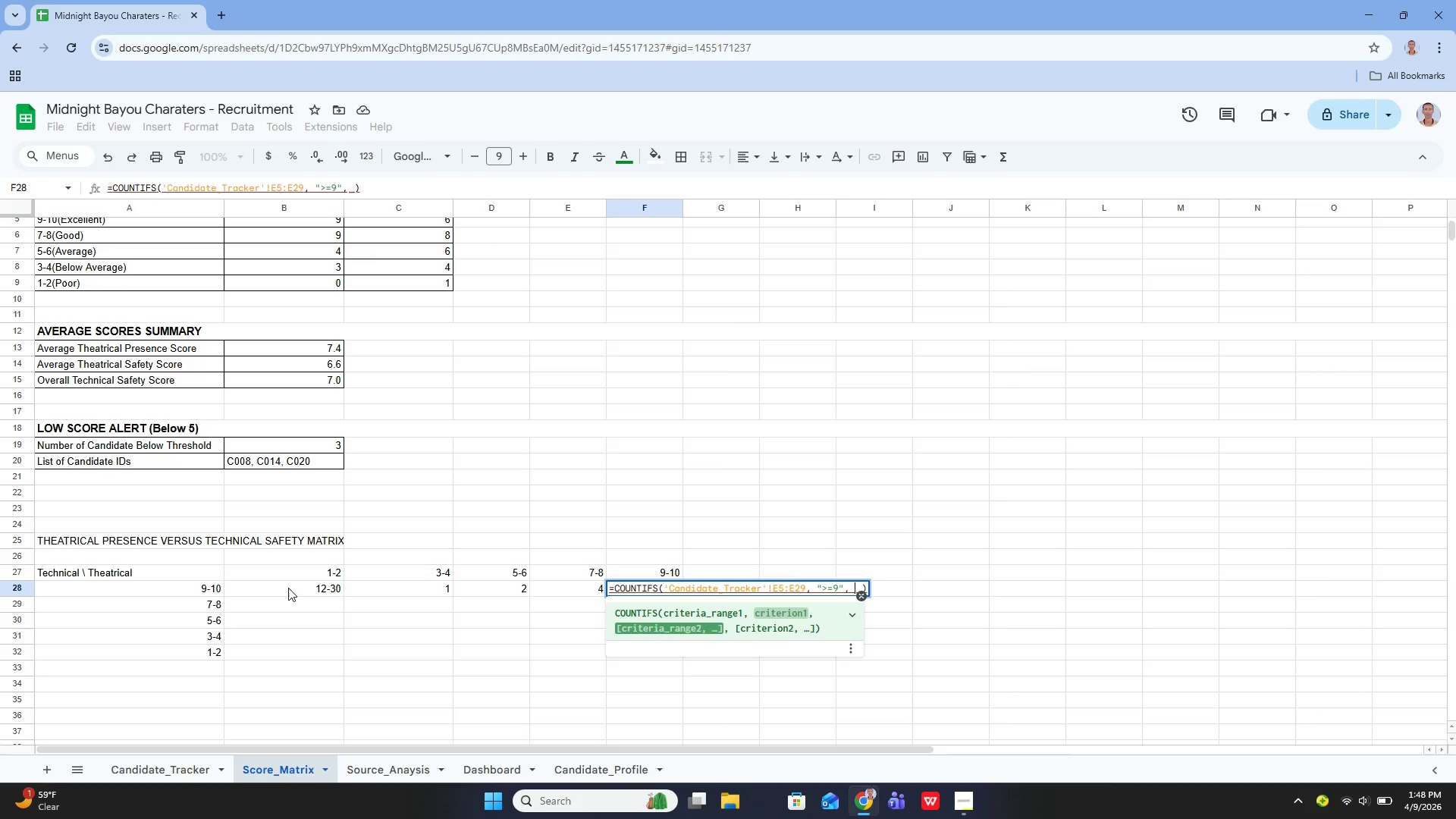 
key(Space)
 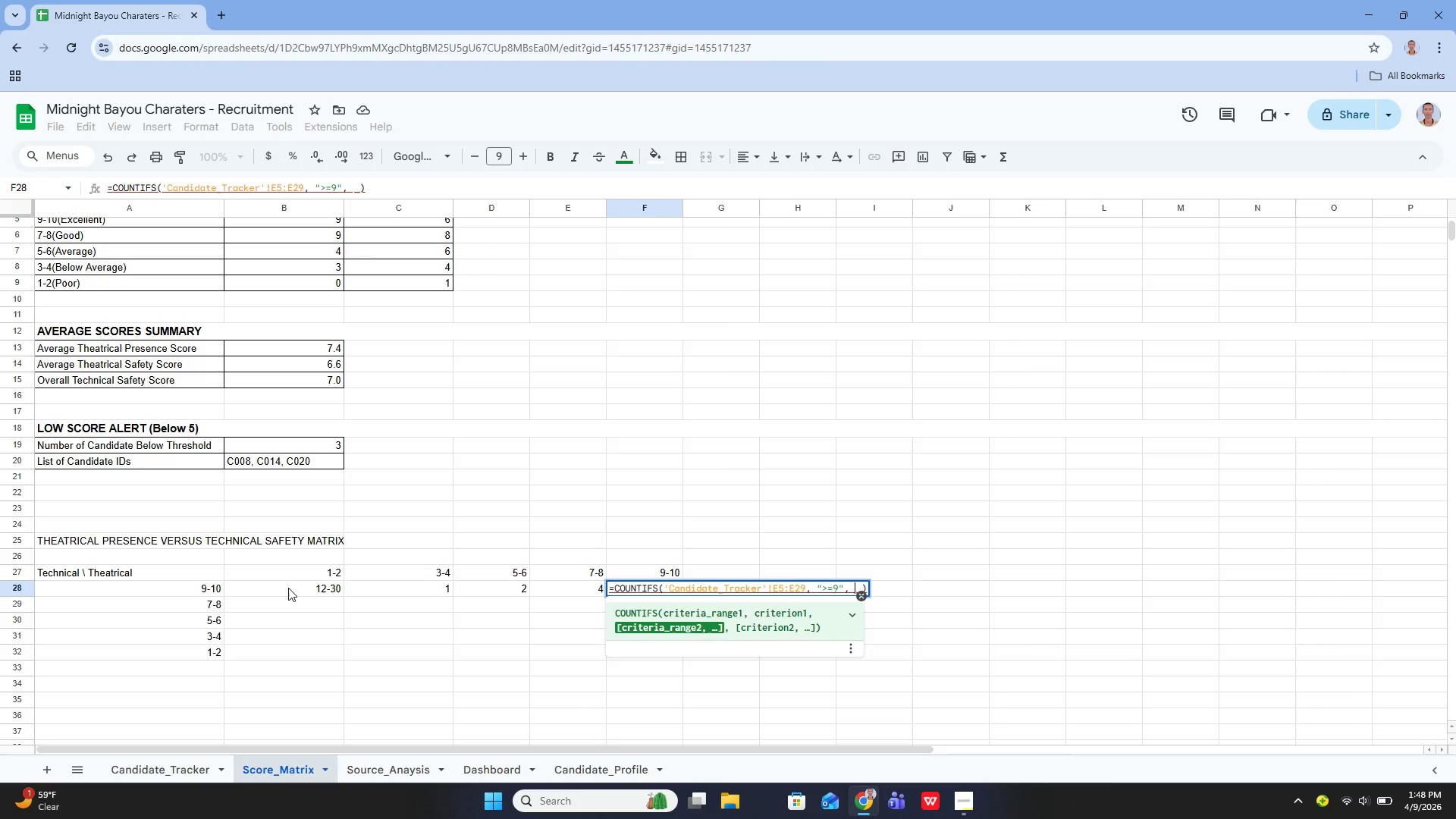 
key(Quote)
 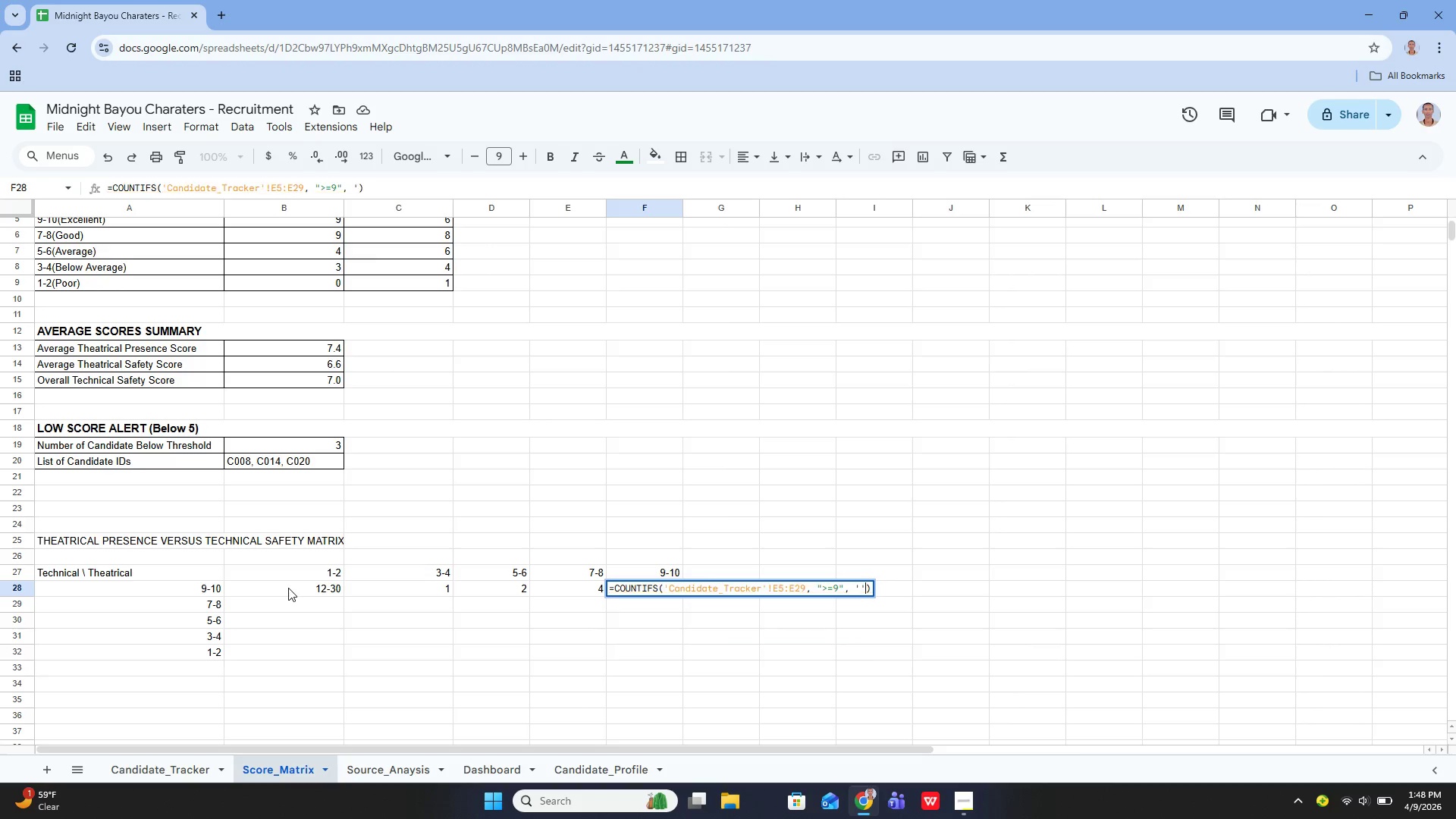 
key(Quote)
 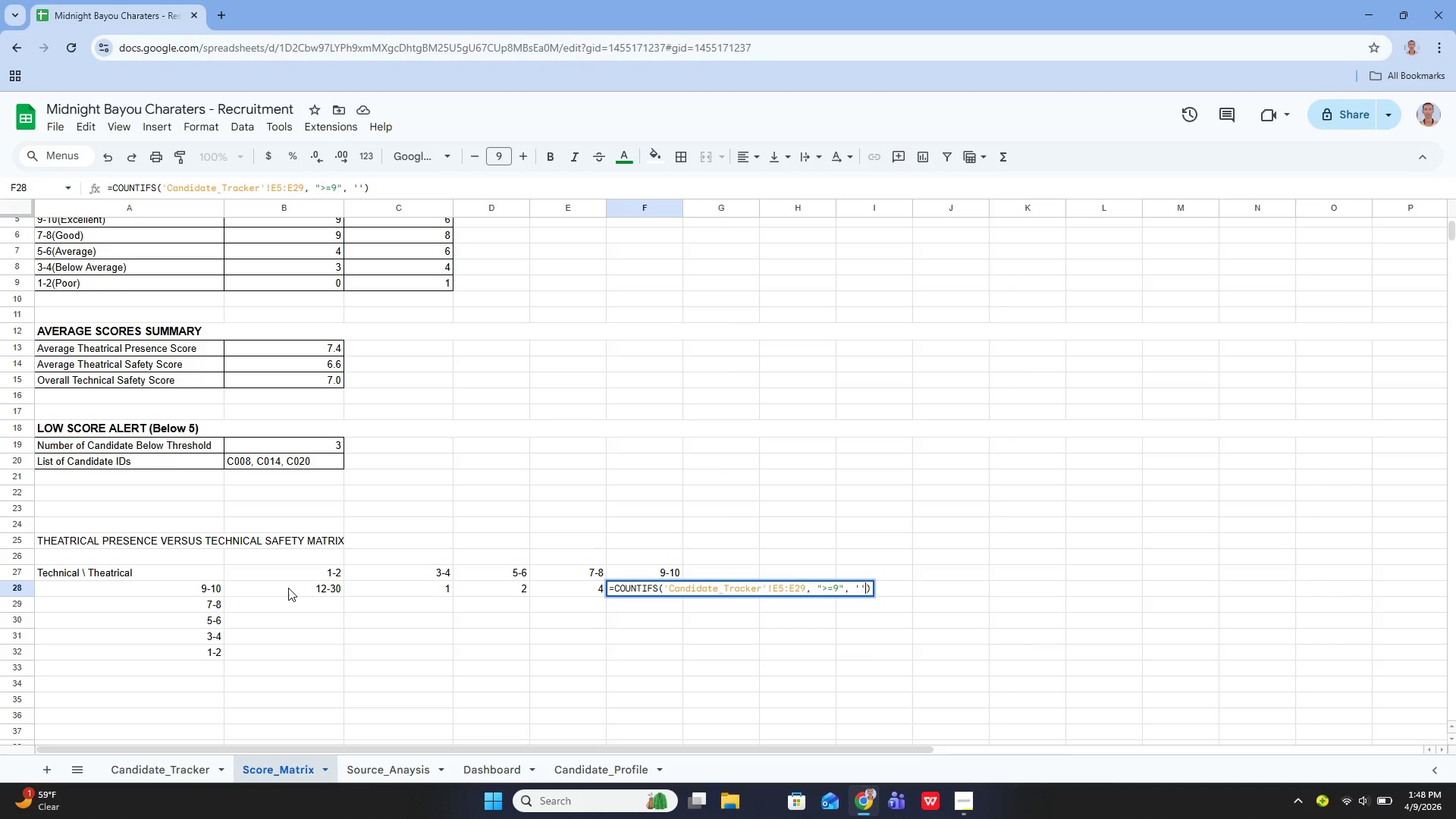 
key(ArrowLeft)
 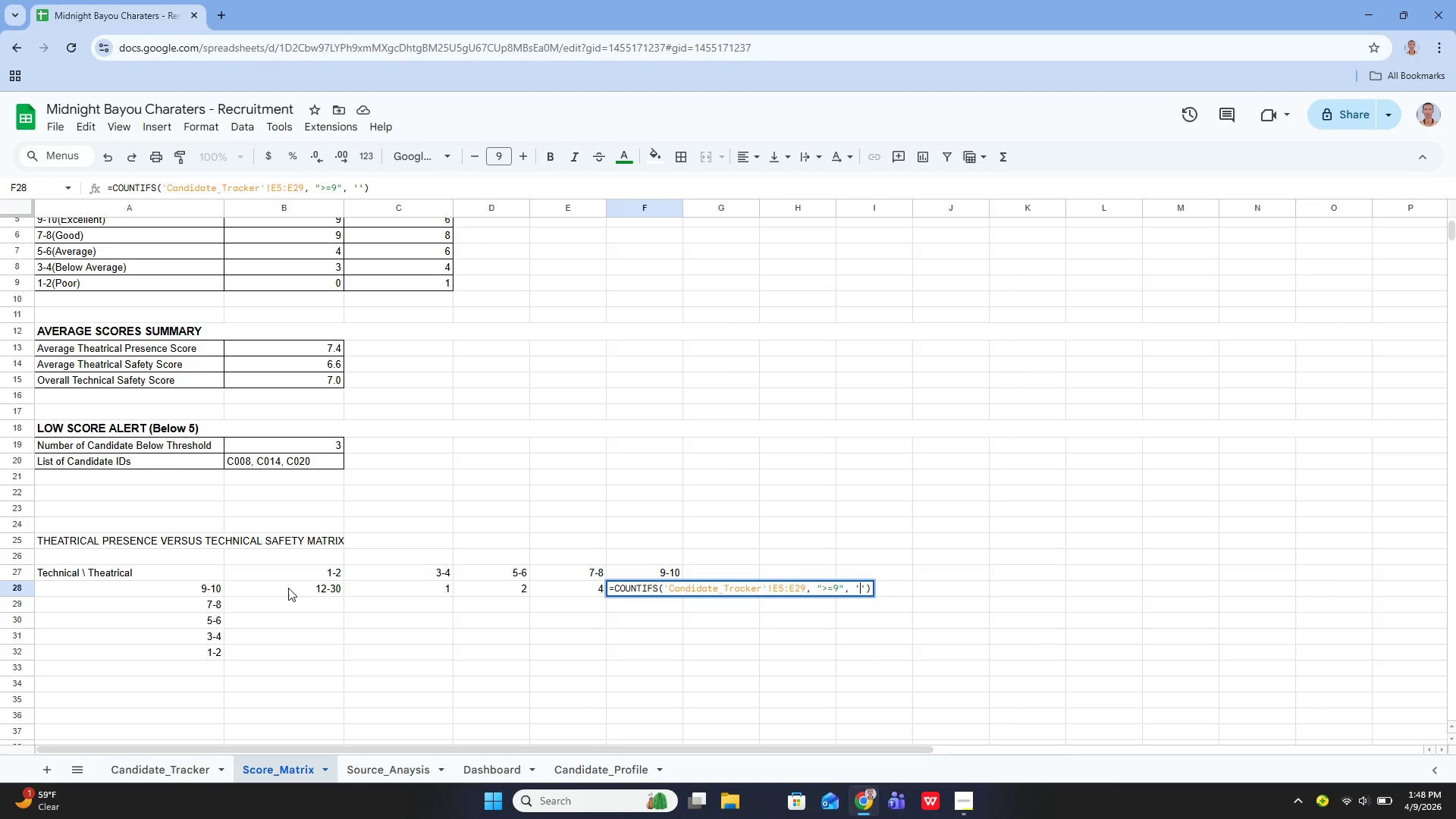 
type(Canidate_Tracker)
 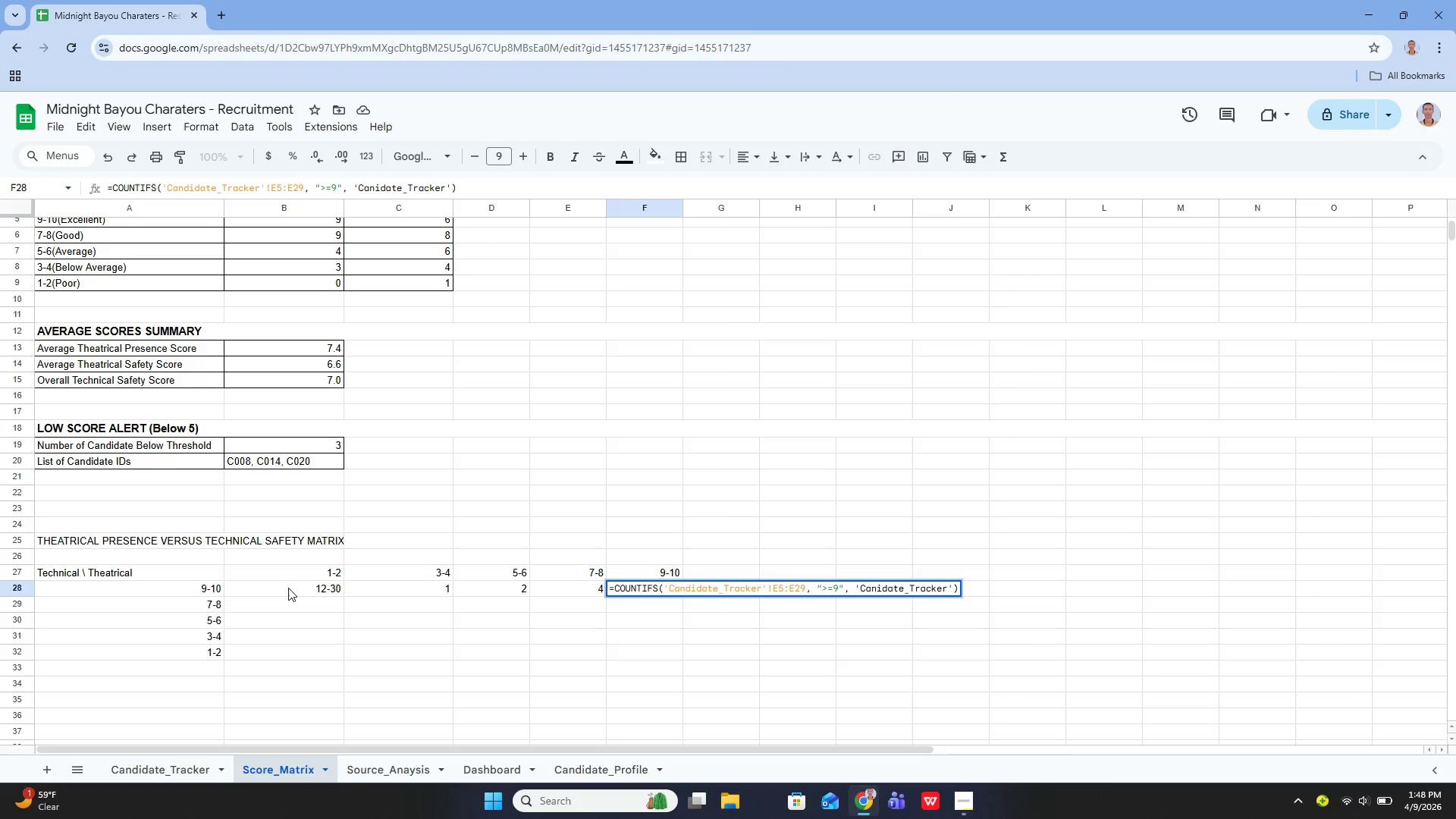 
key(ArrowRight)
 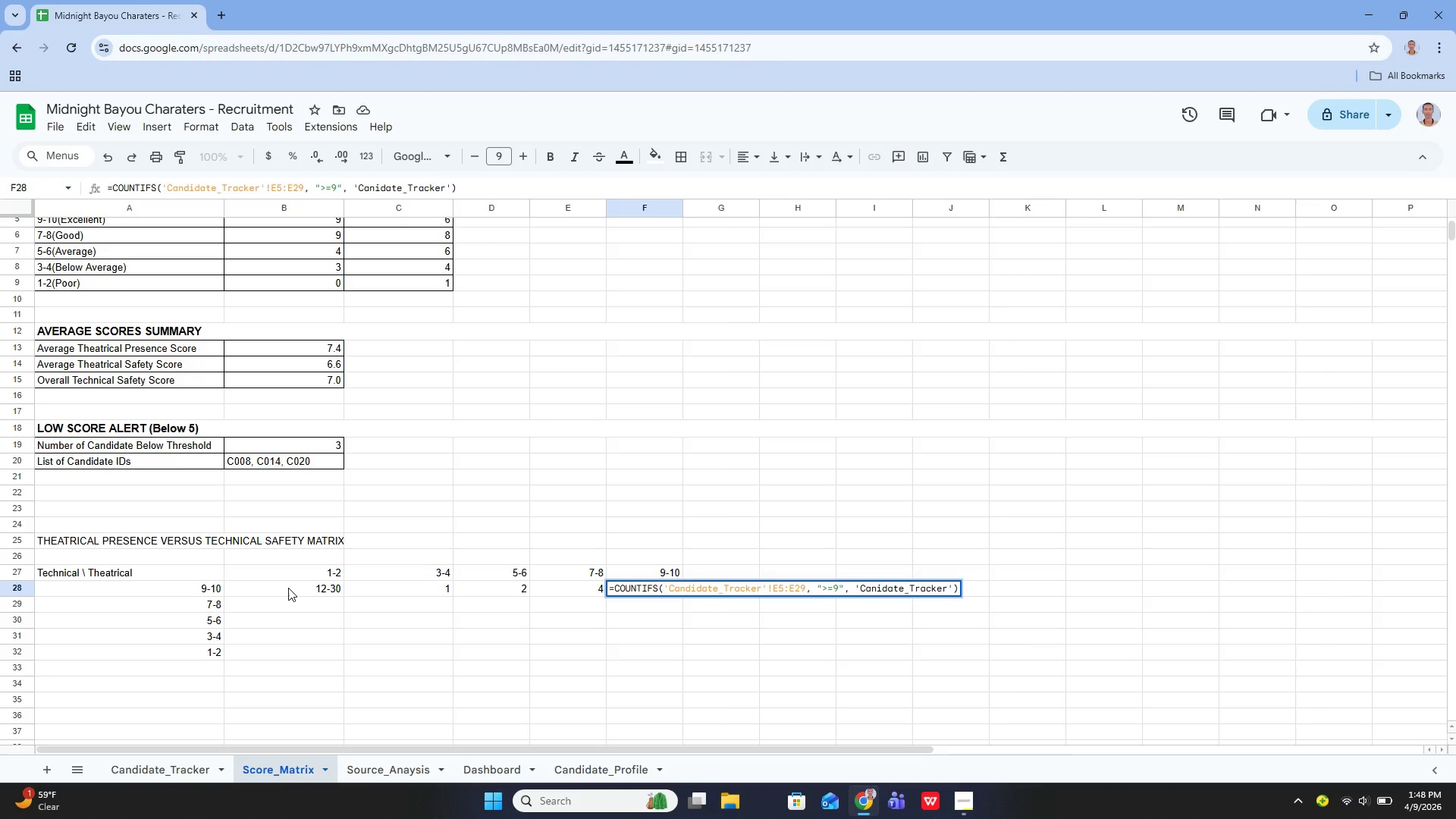 
key(ArrowLeft)
 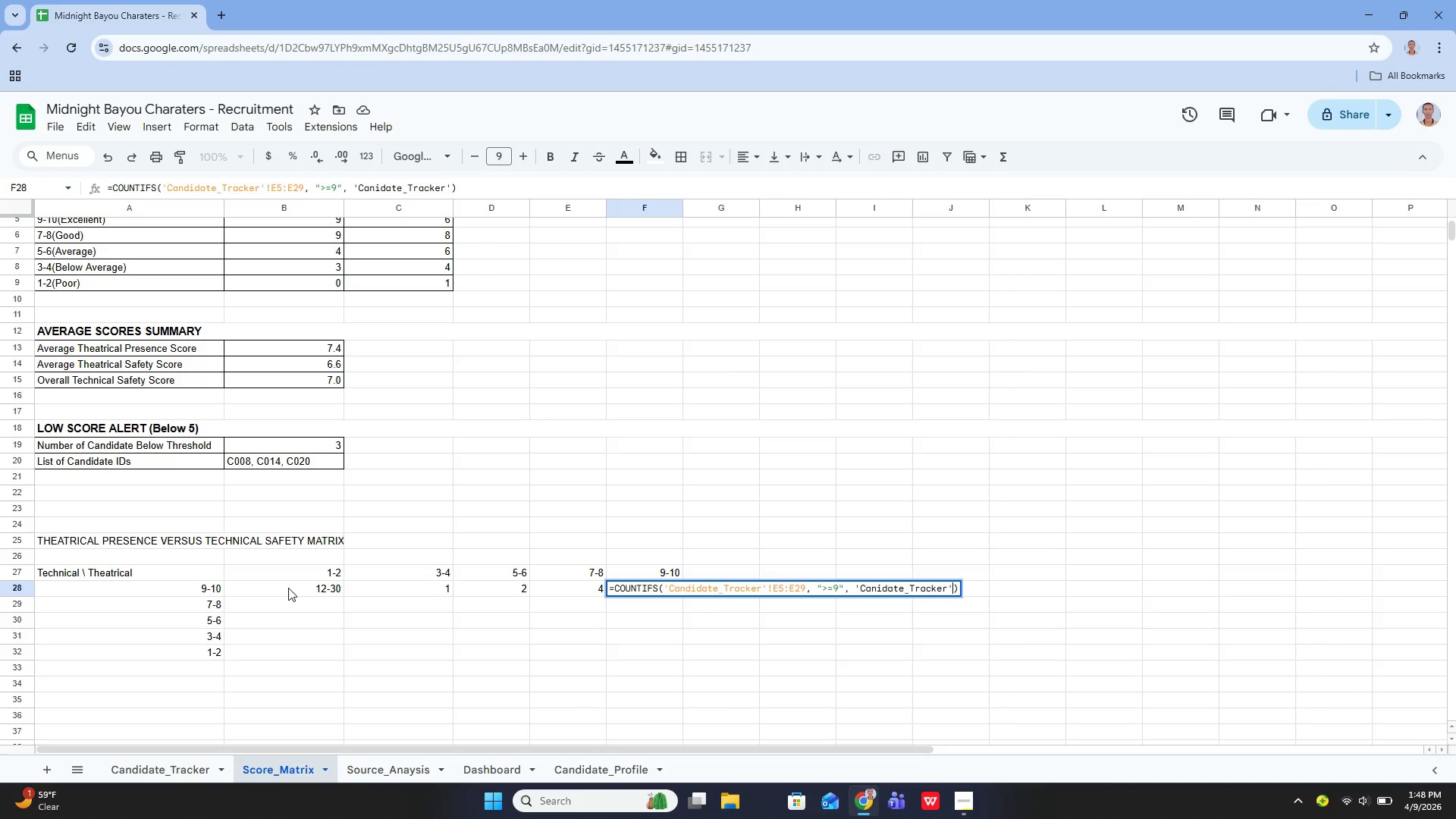 
key(ArrowRight)
 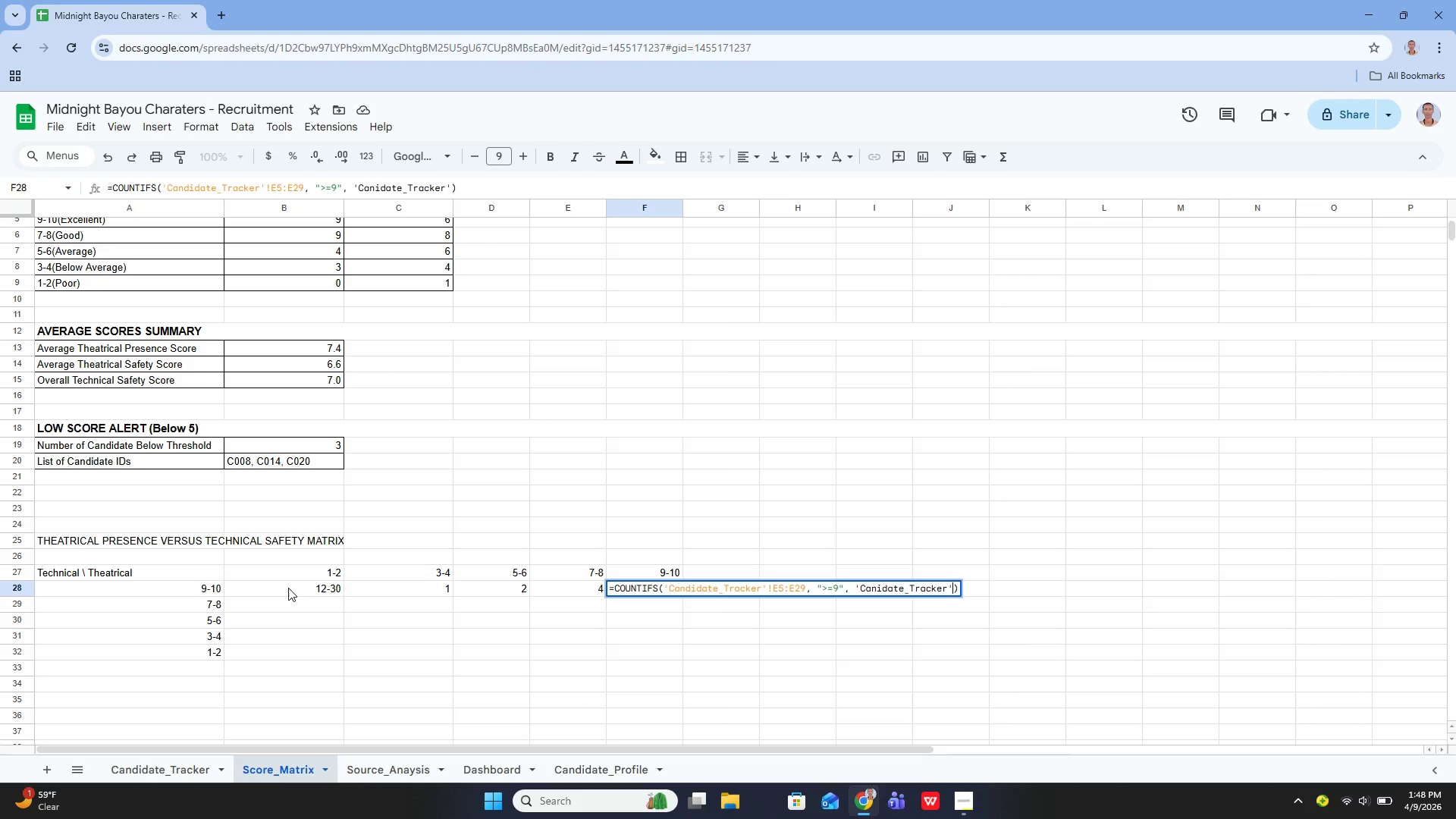 
type(!E5:#)
key(Backspace)
type(E29,"")
 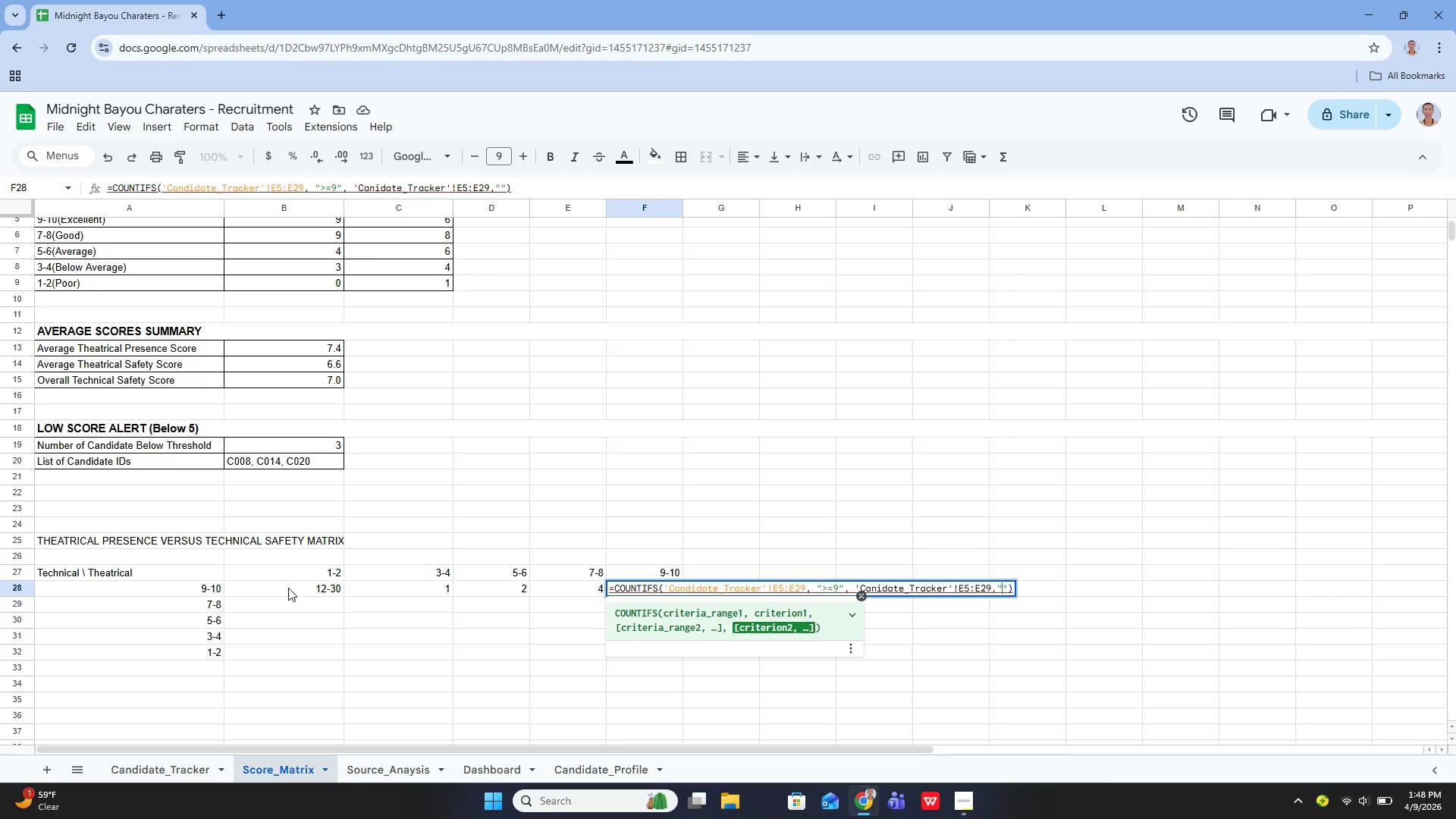 
 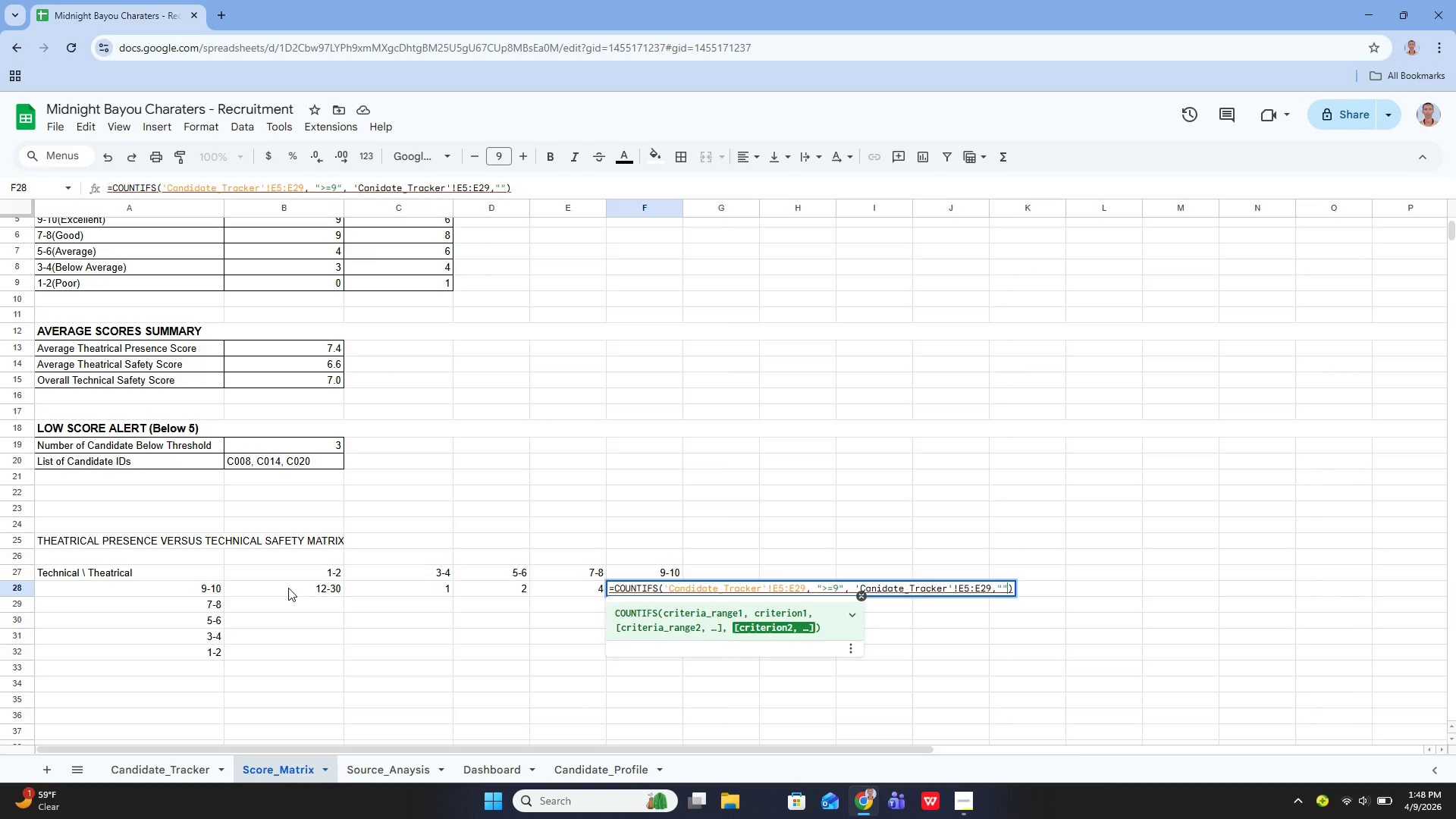 
key(ArrowLeft)
 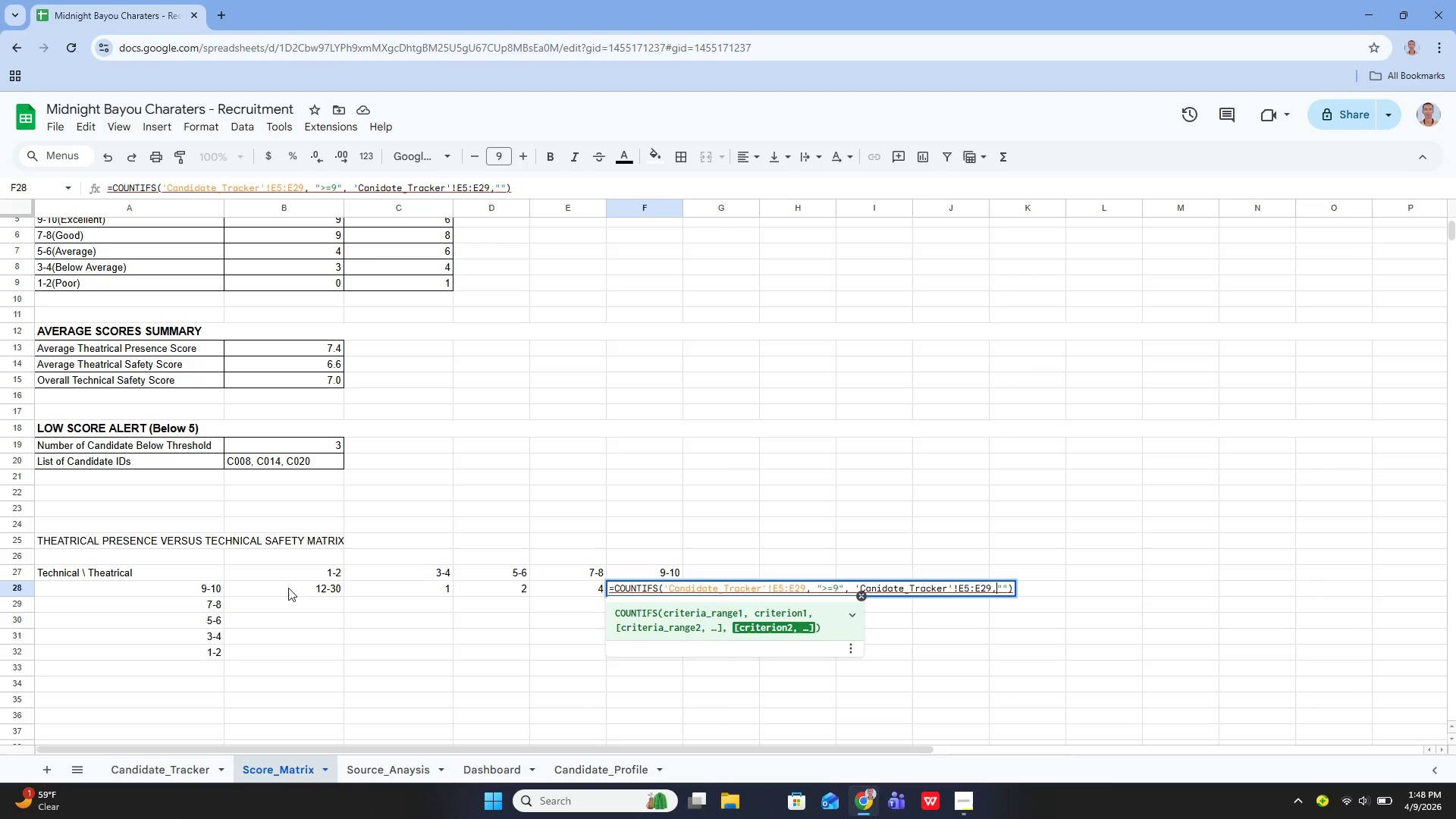 
key(ArrowLeft)
 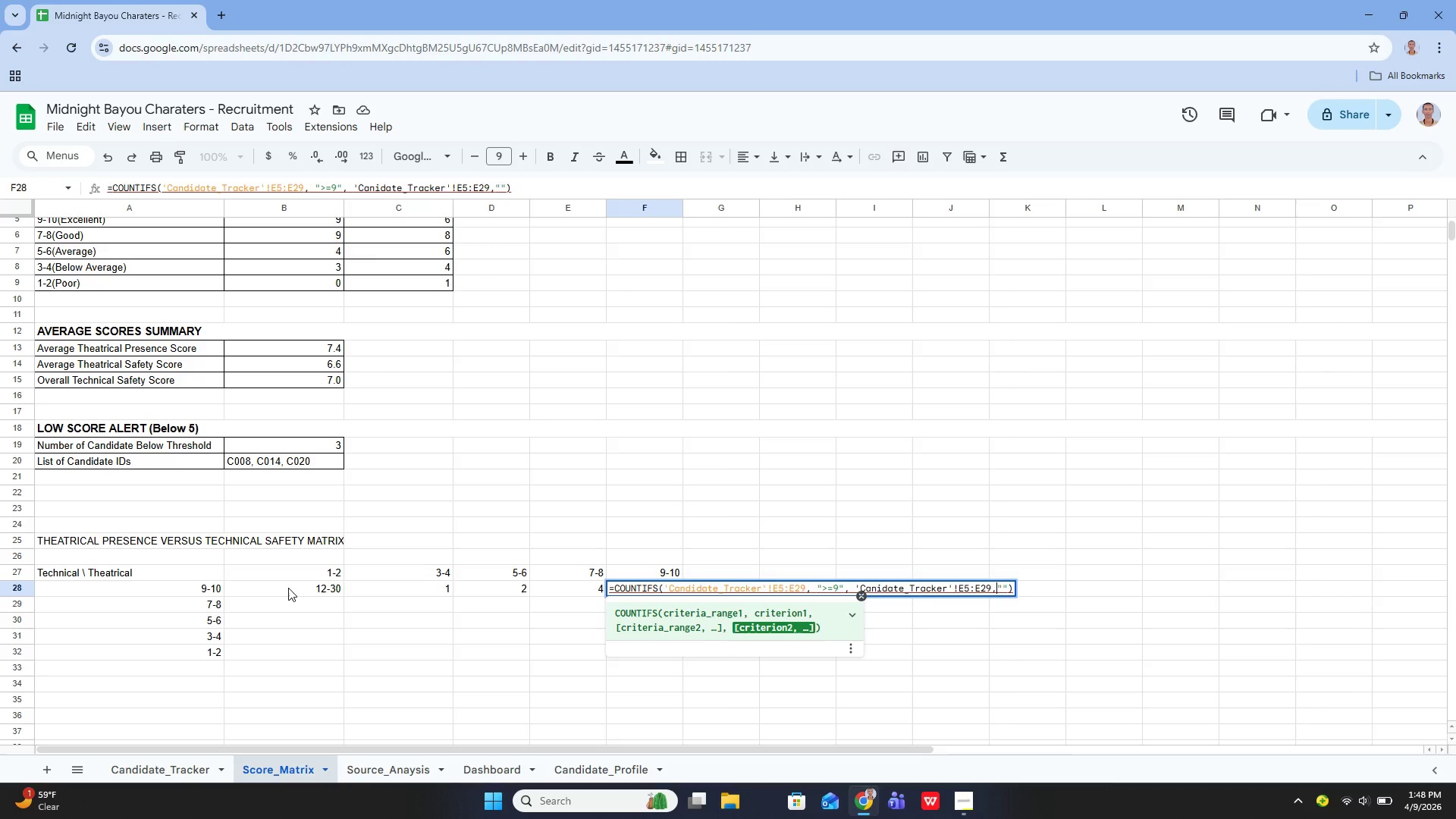 
key(Space)
 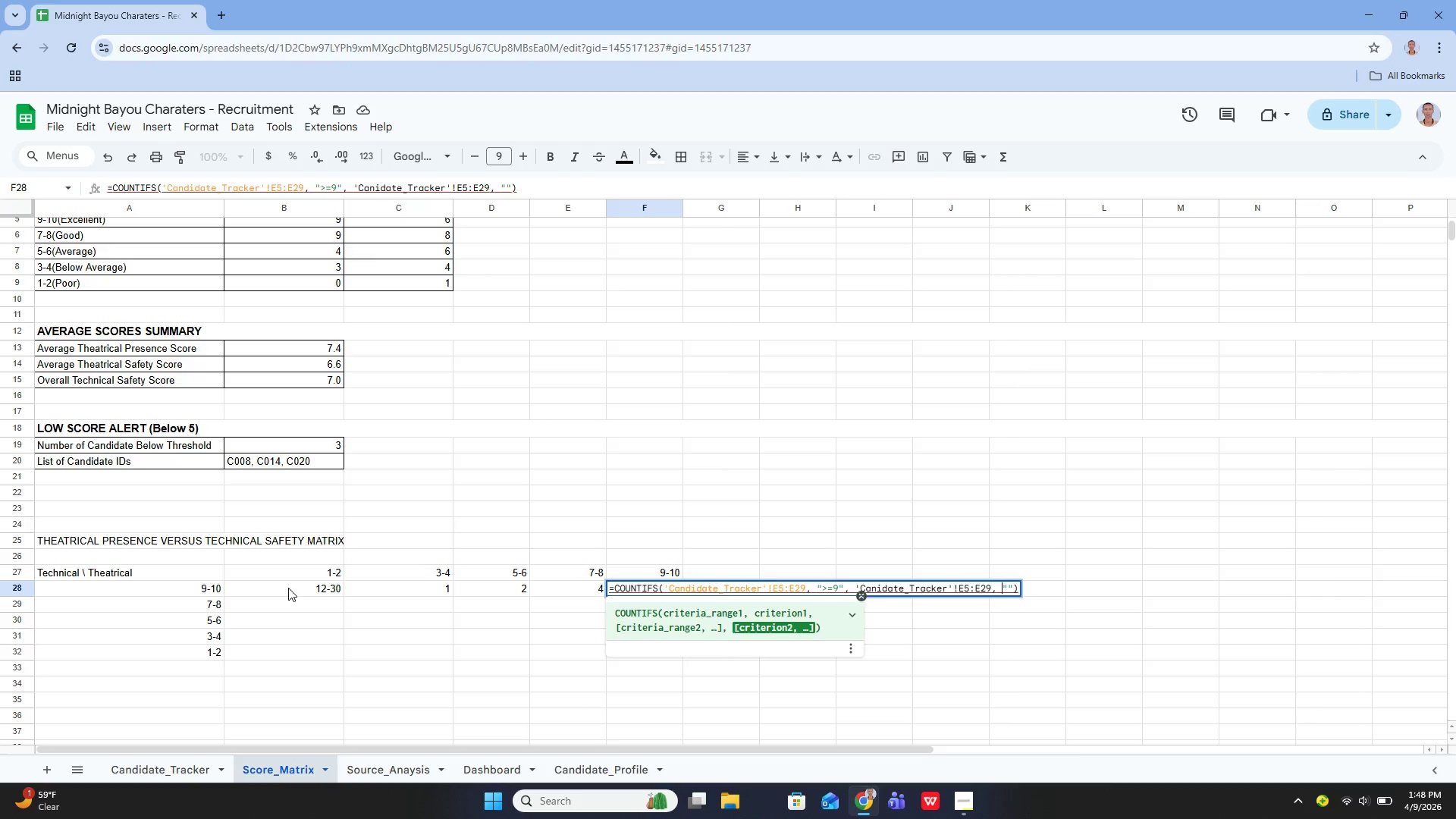 
key(ArrowRight)
 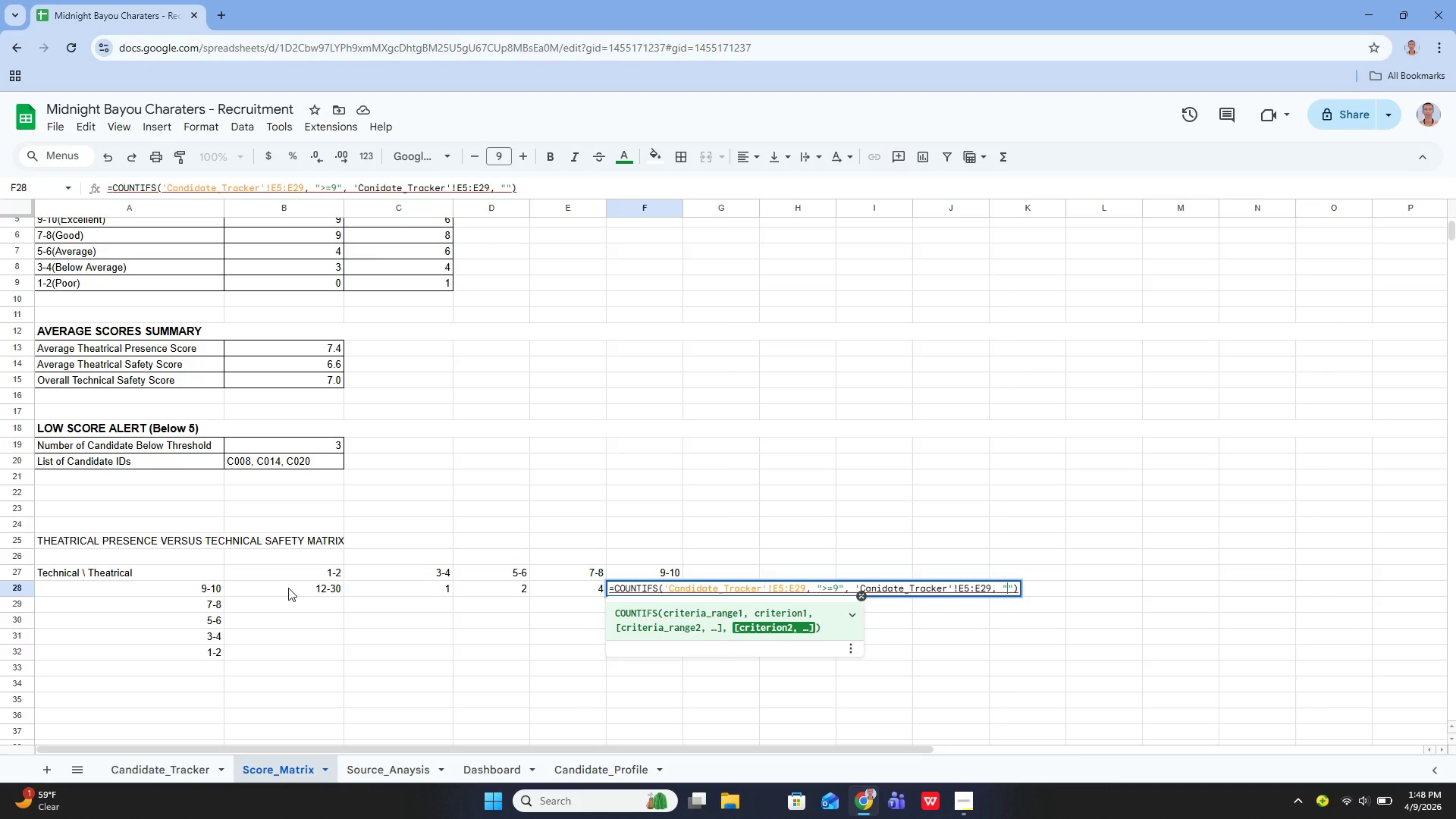 
hold_key(key=ArrowLeft, duration=1.19)
 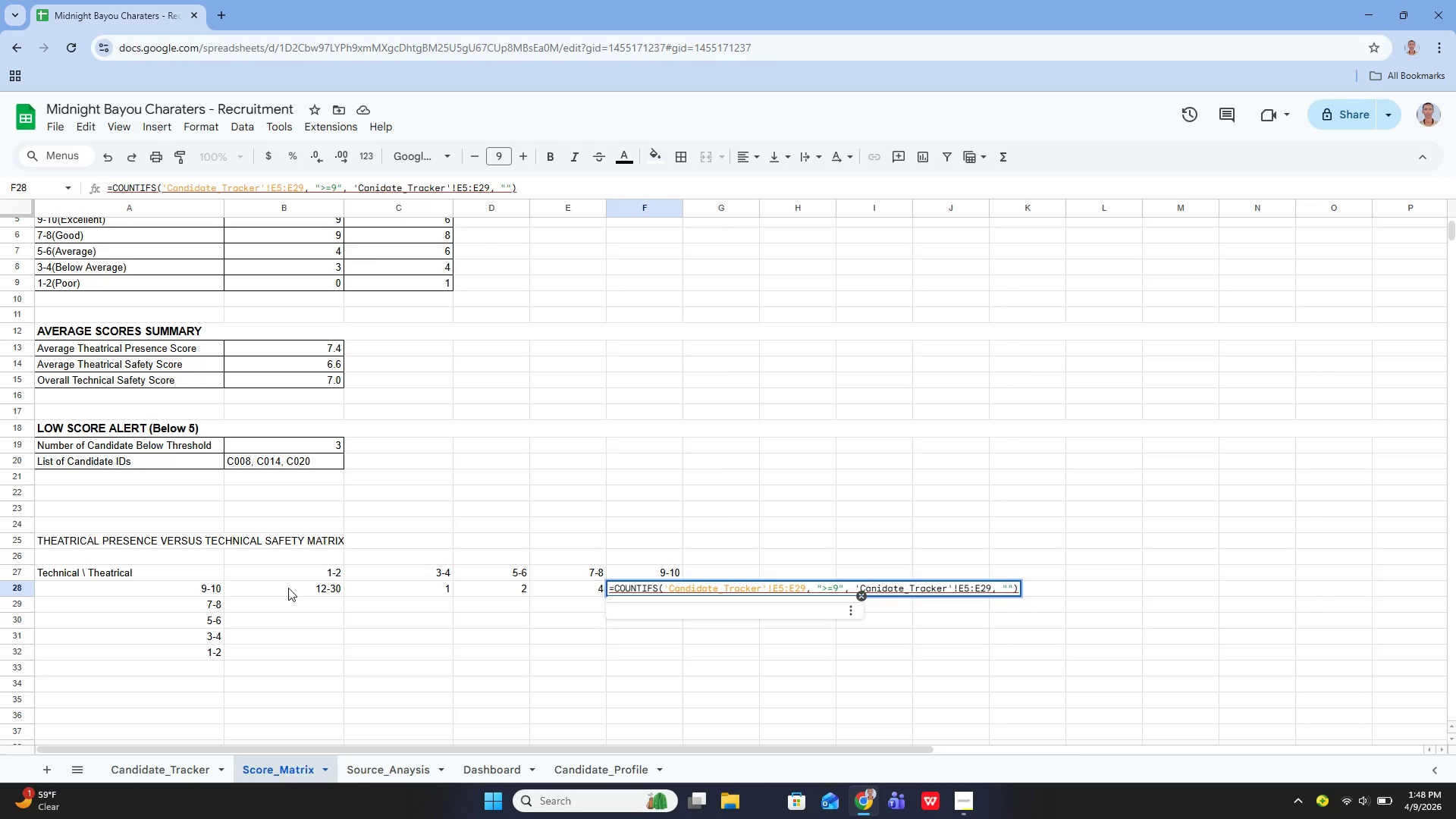 
key(ArrowLeft)
 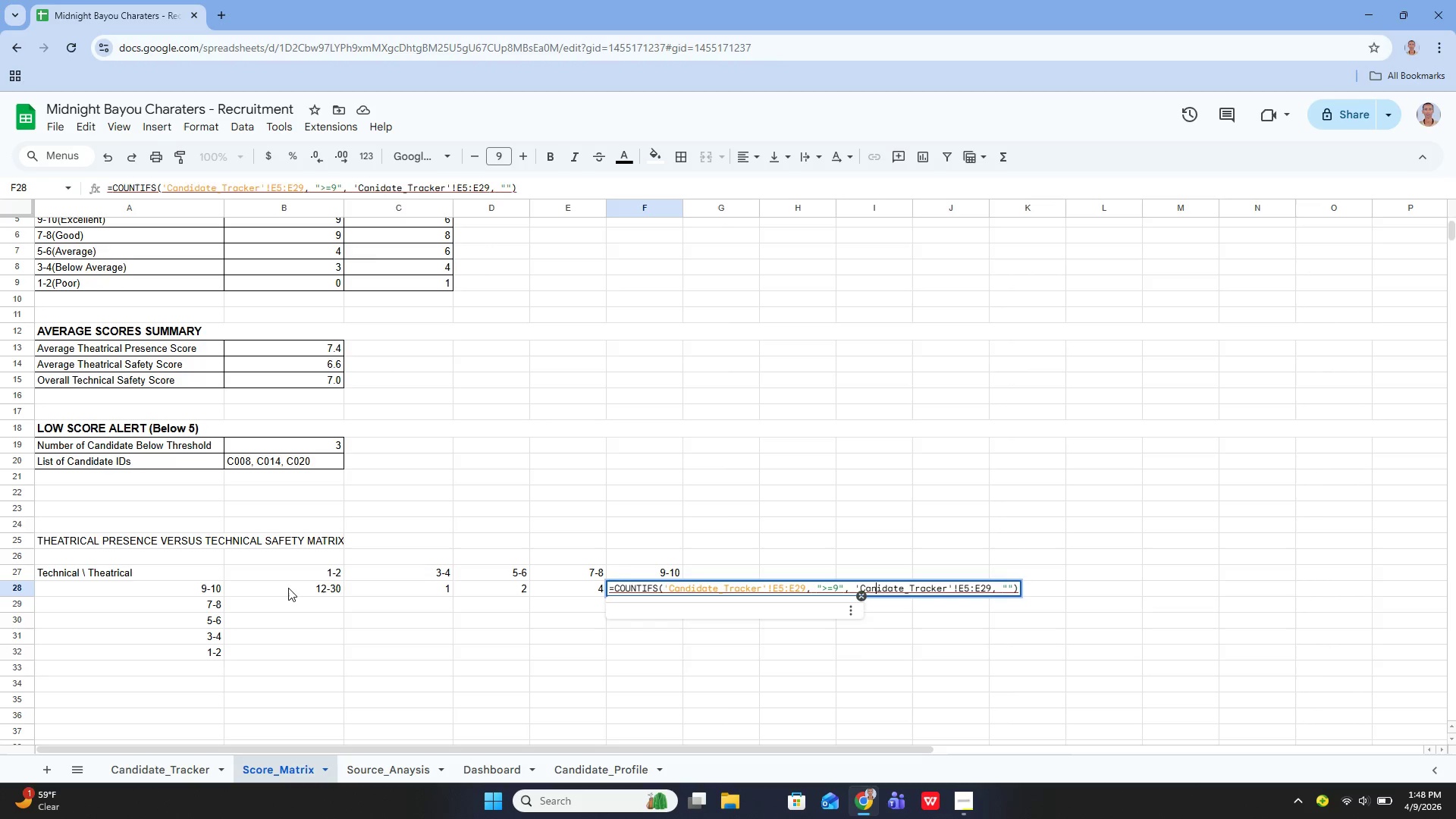 
key(D)
 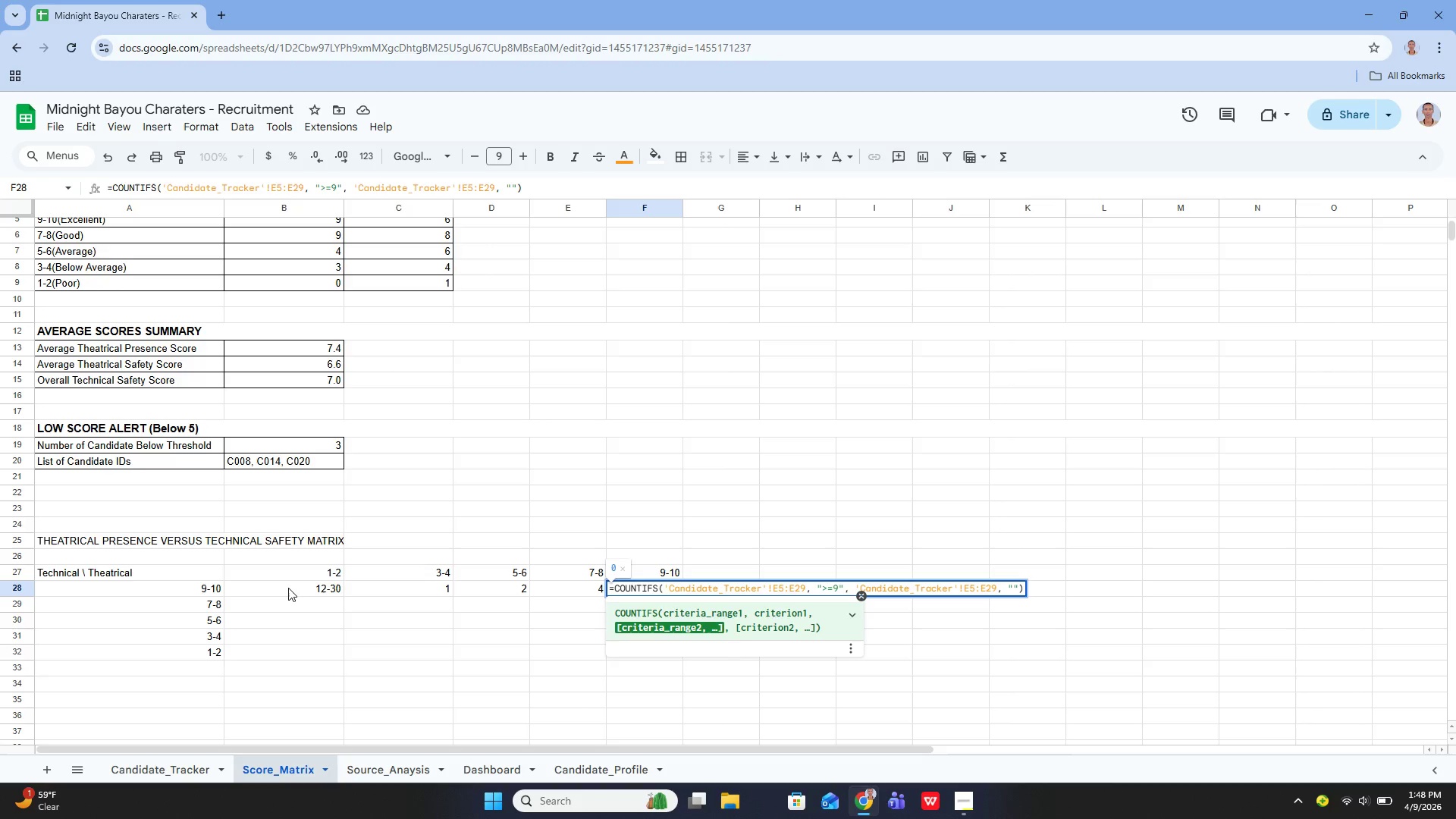 
key(ArrowDown)
 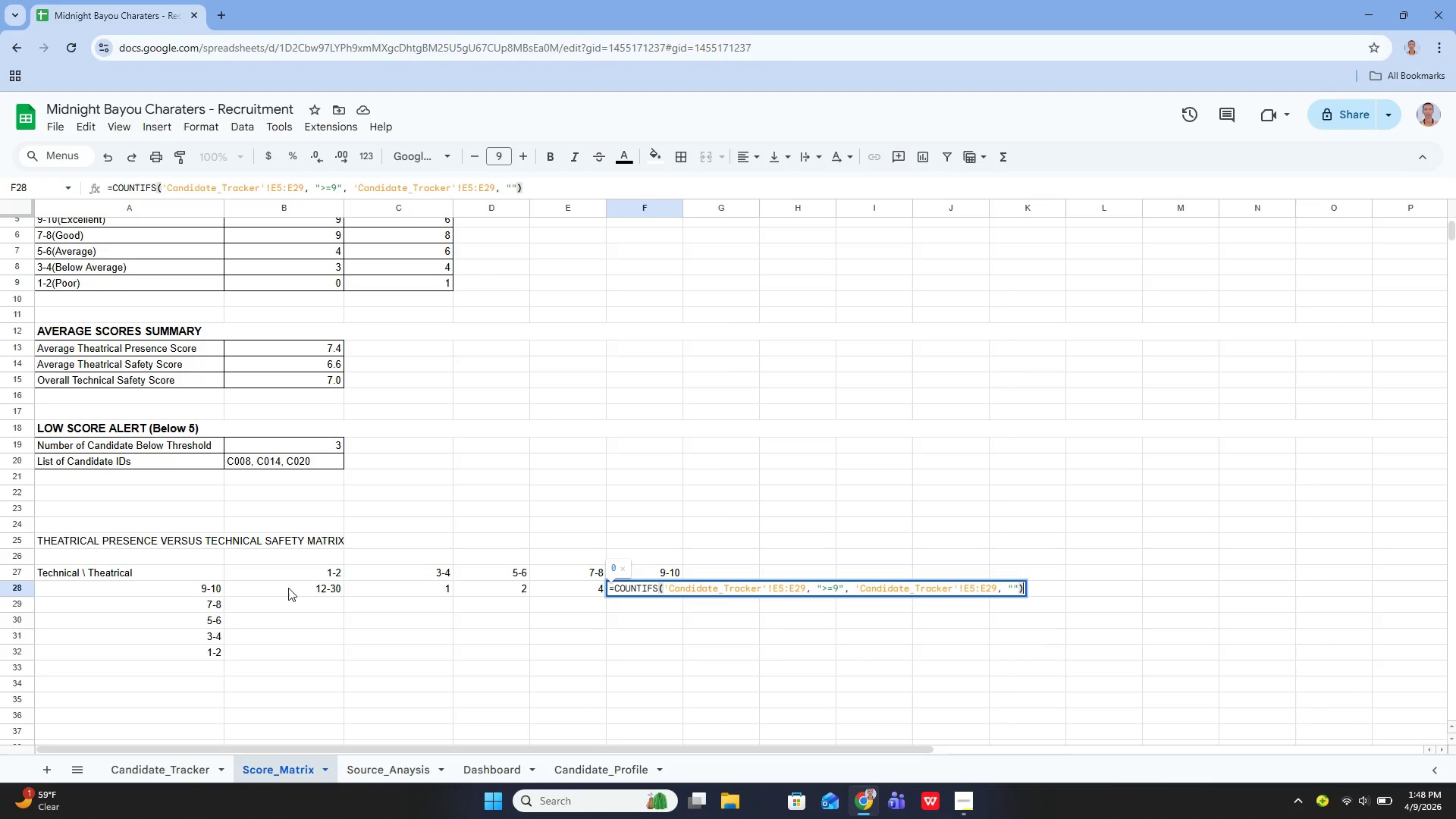 
key(ArrowLeft)
 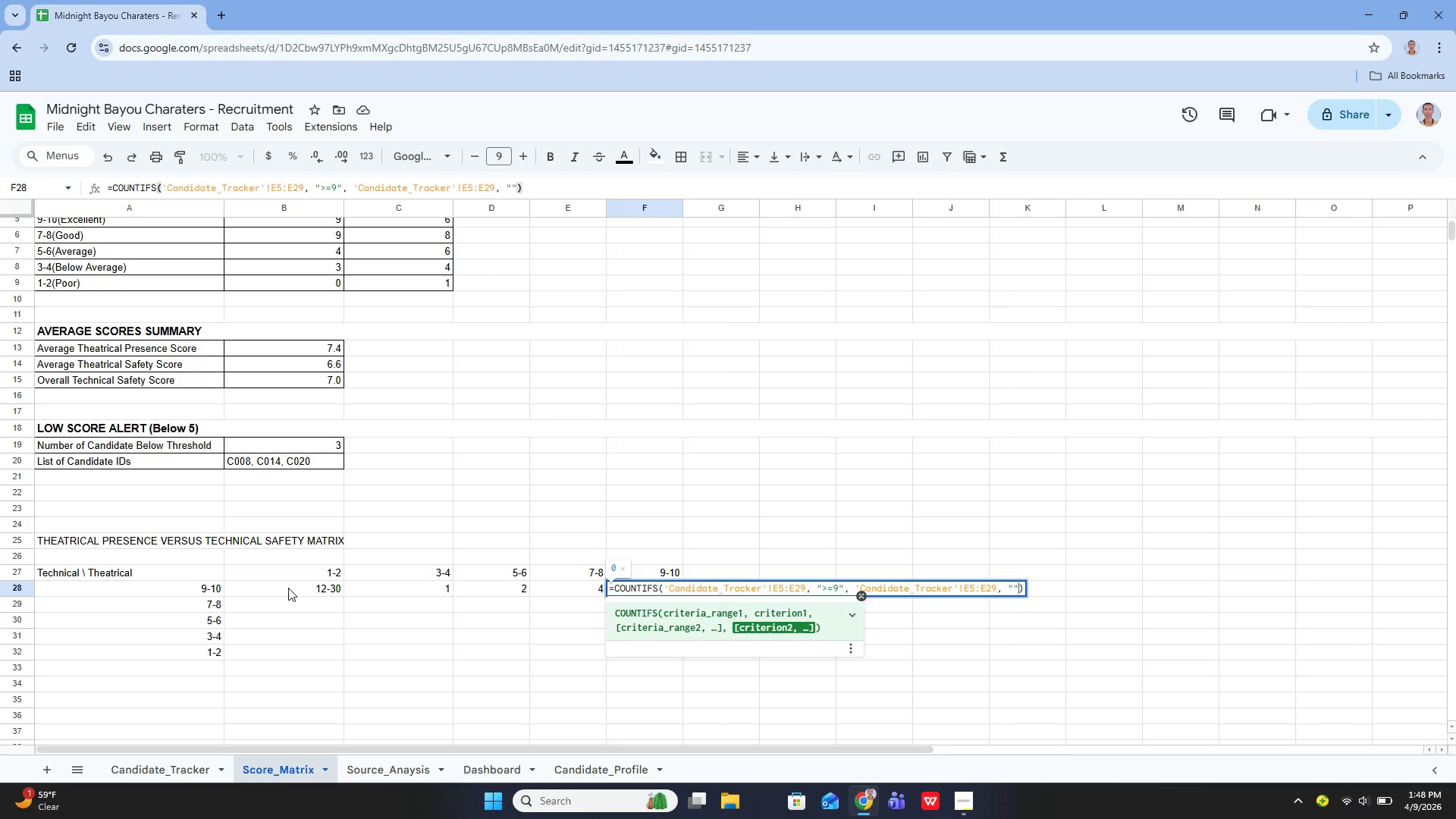 
key(ArrowLeft)
 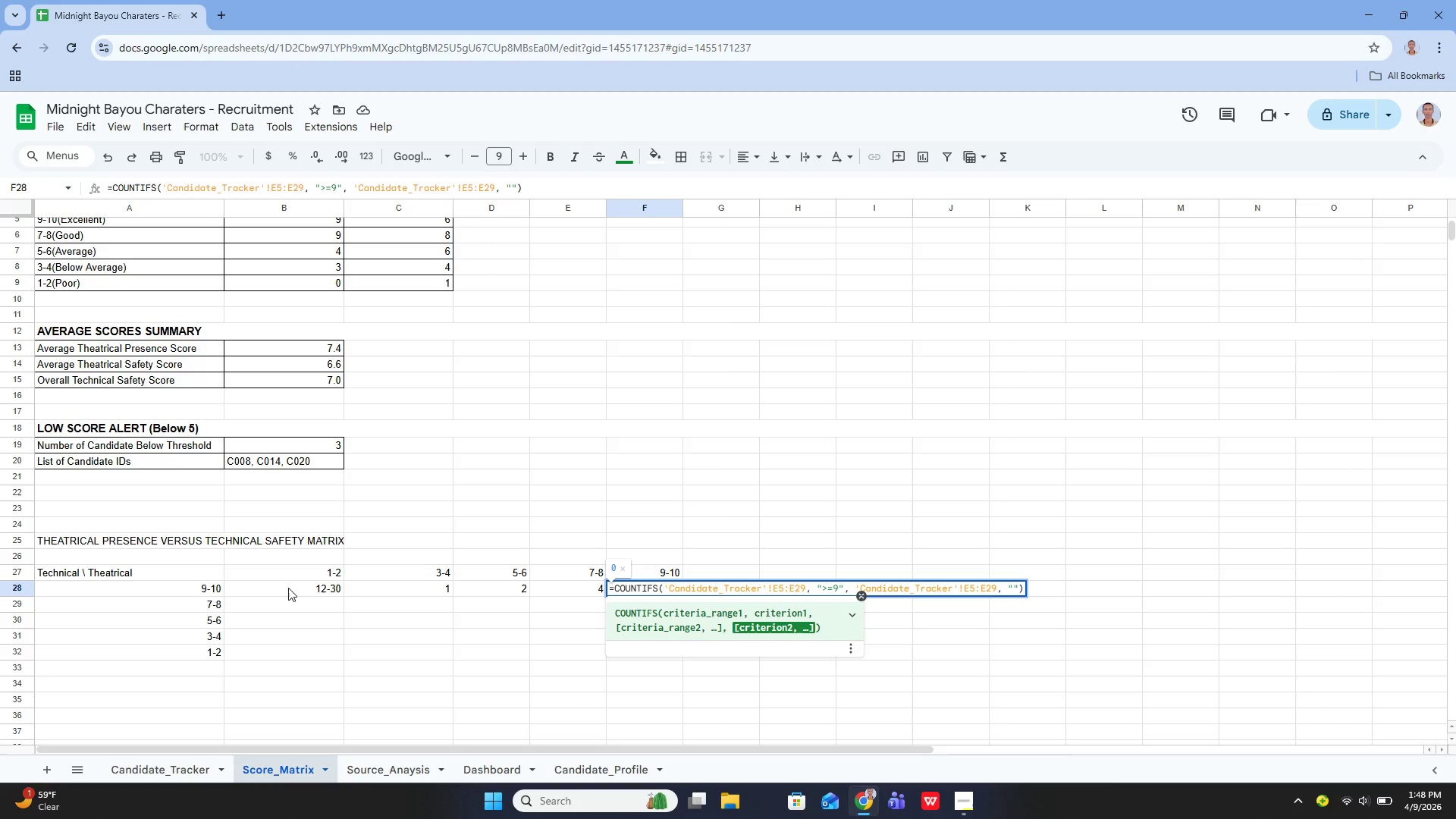 
type(,+)
key(Backspace)
type(=)
key(Backspace)
key(Backspace)
type(<=10)
 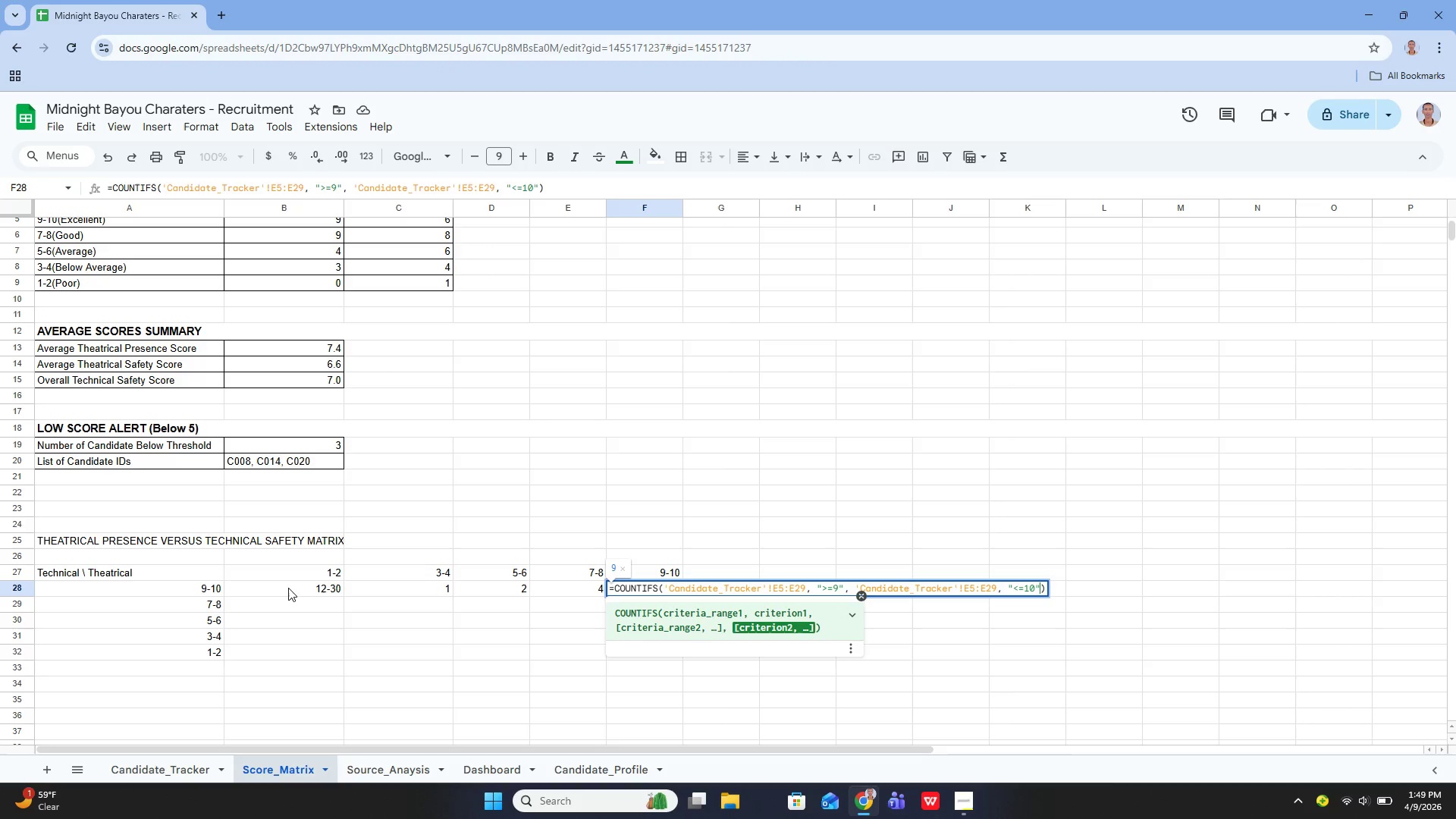 
 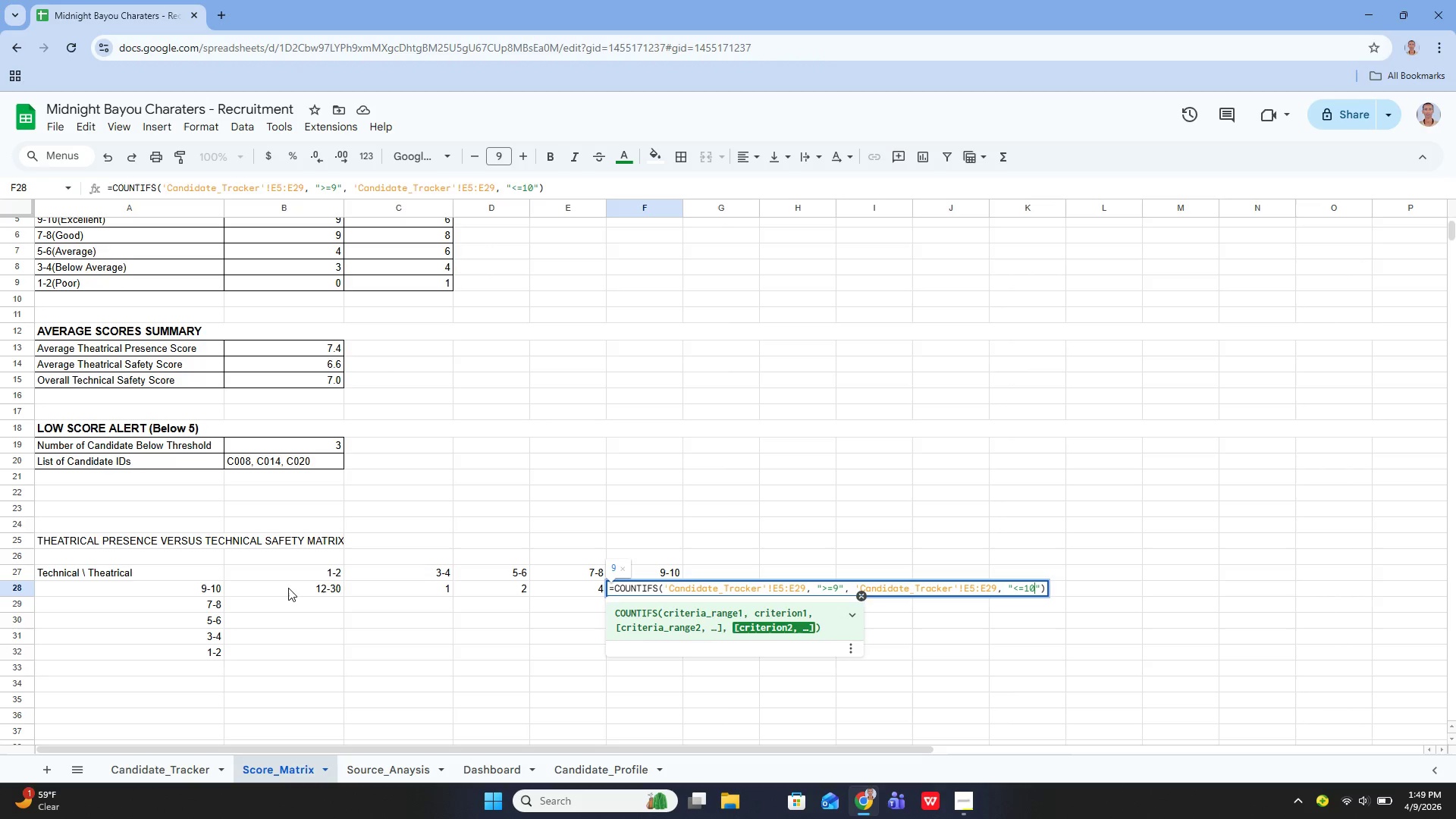 
key(ArrowRight)
 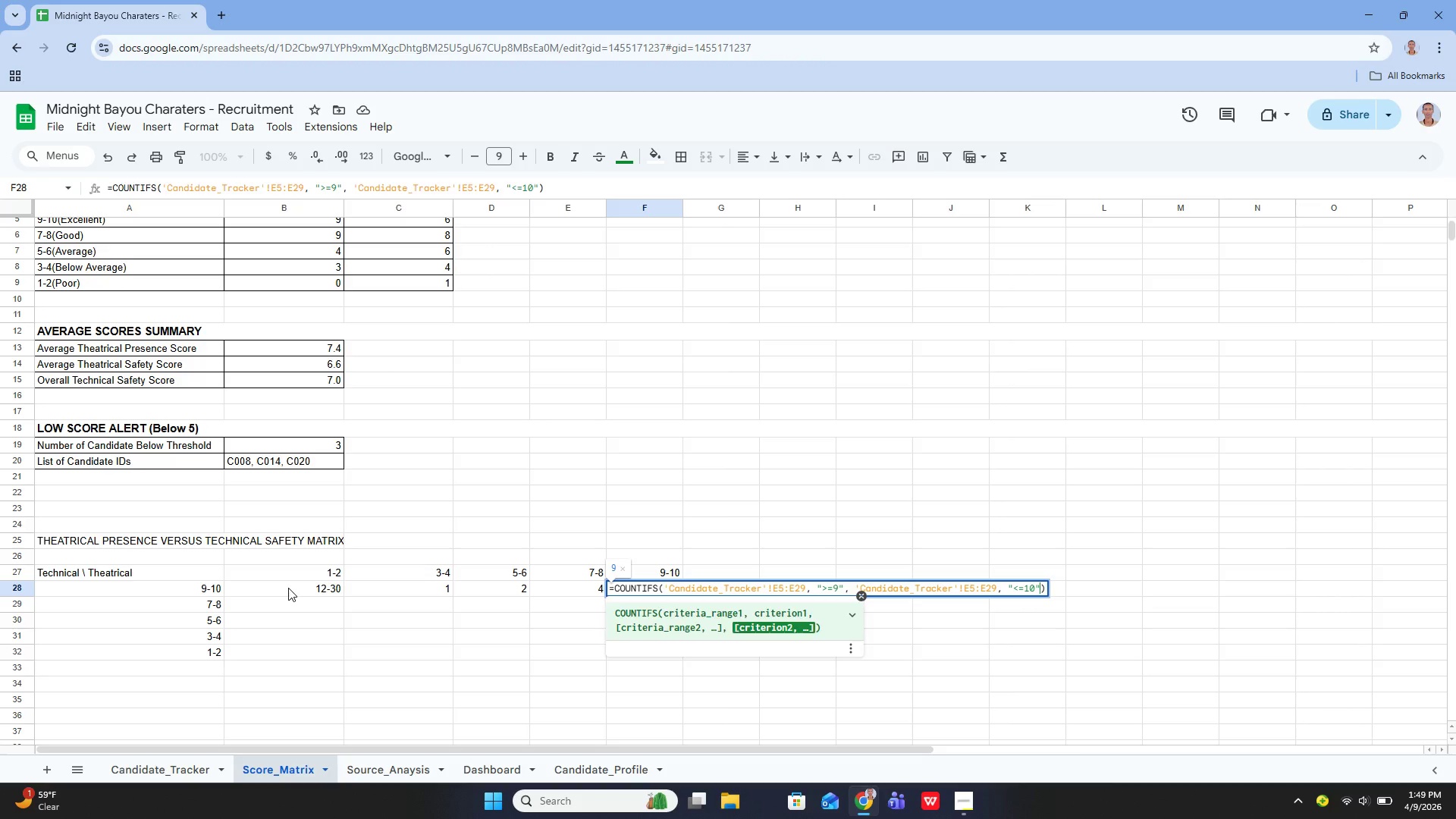 
key(ArrowRight)
 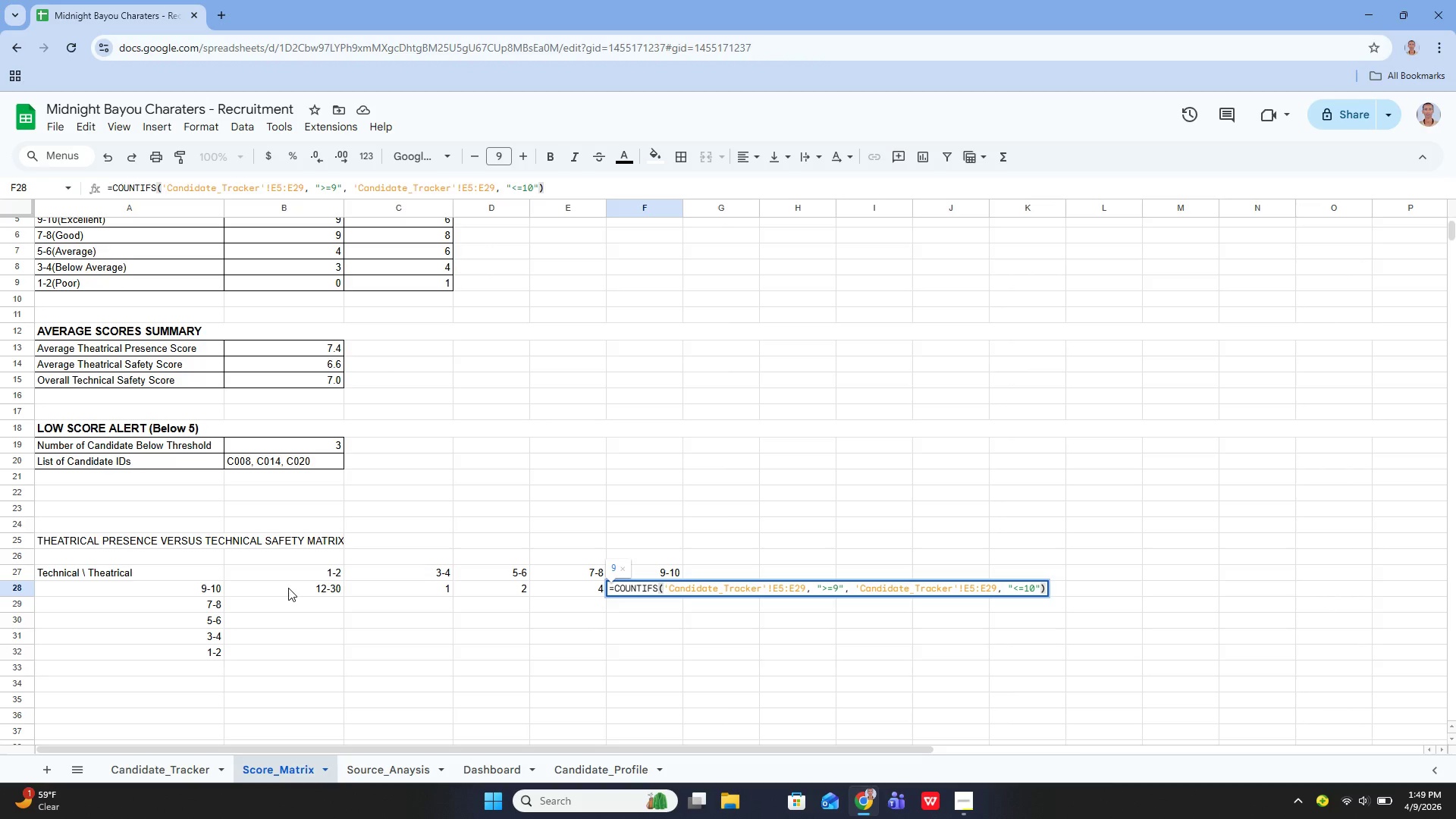 
key(ArrowLeft)
 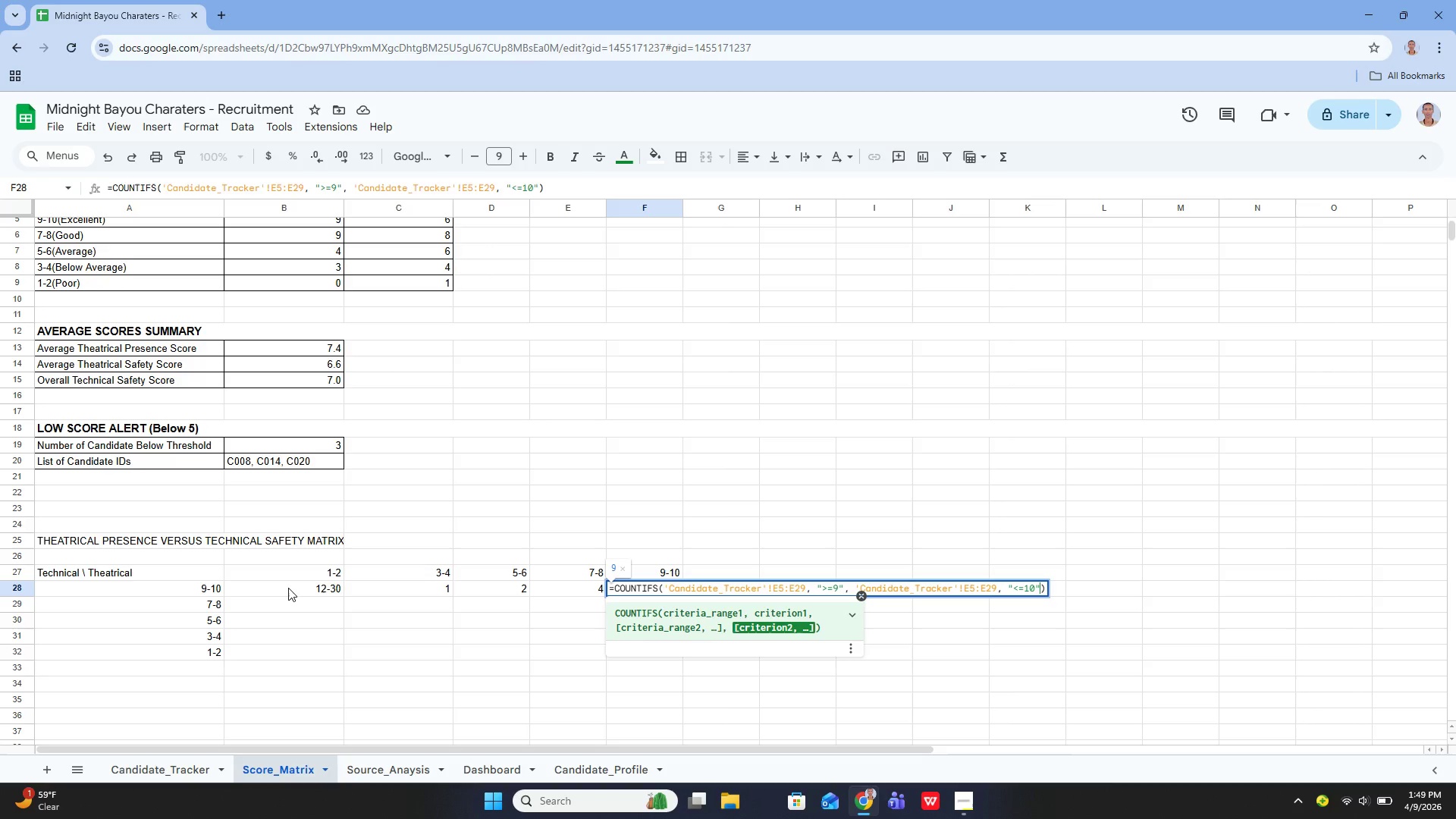 
key(Comma)
 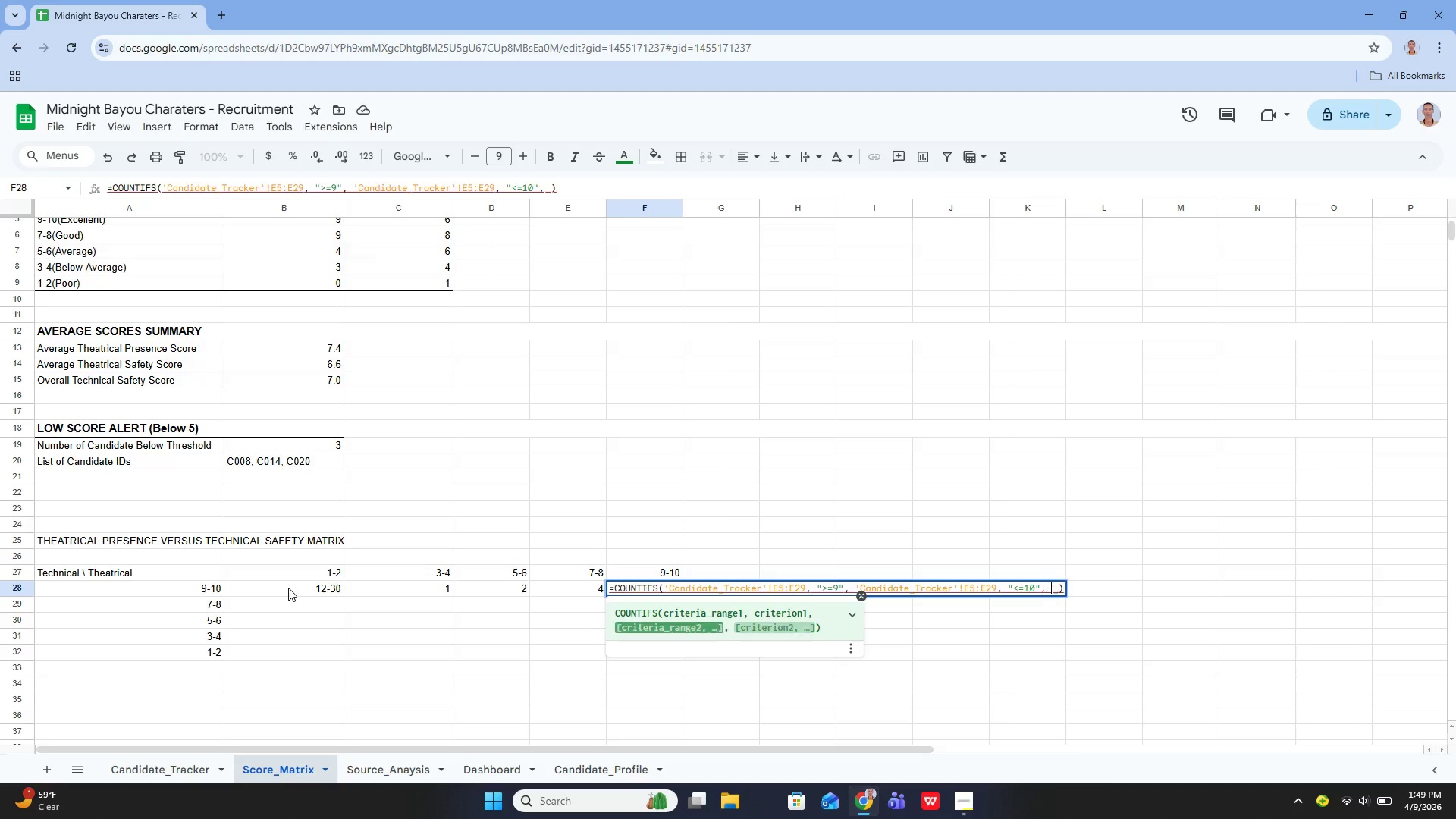 
key(Space)
 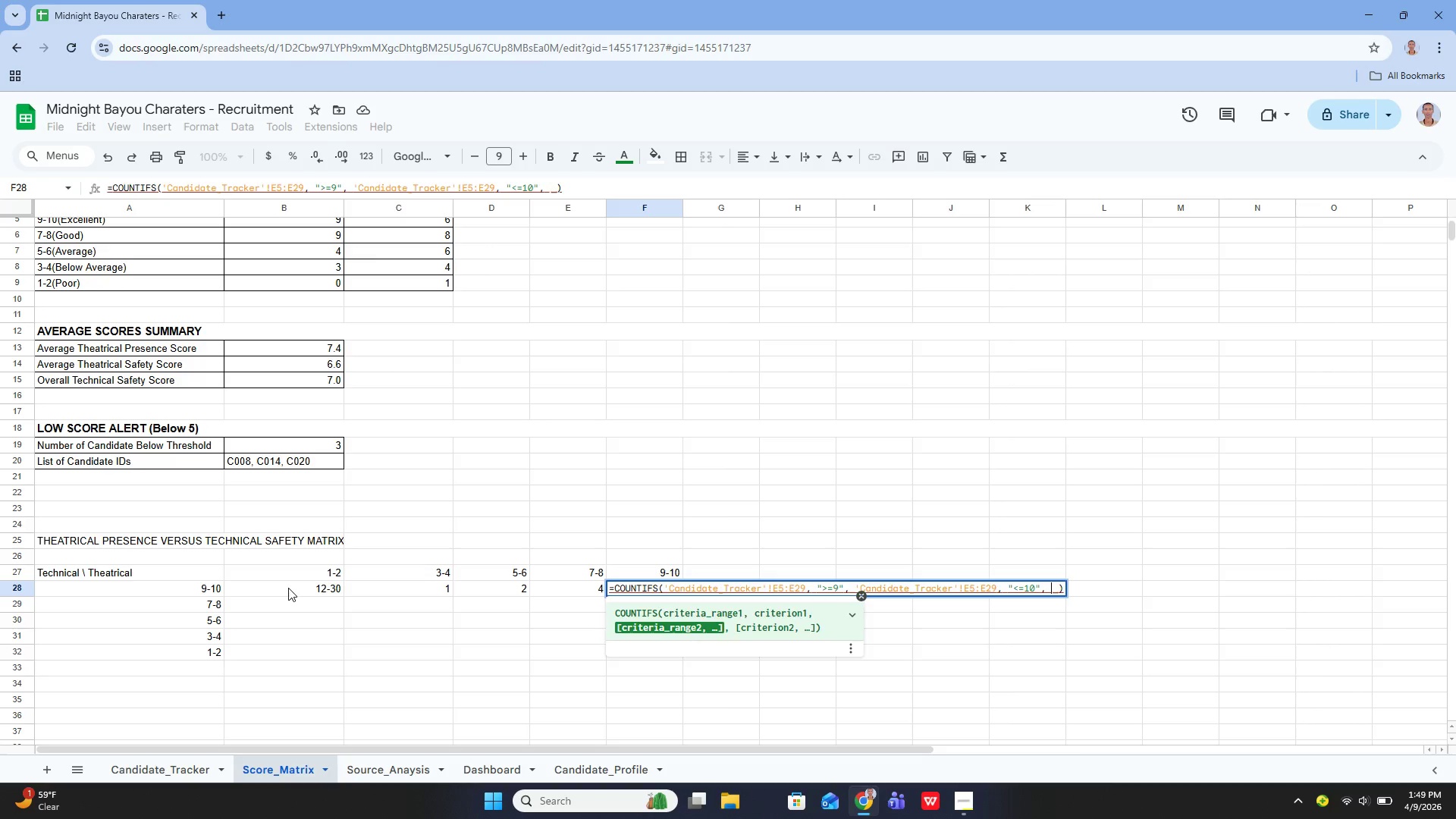 
key(Quote)
 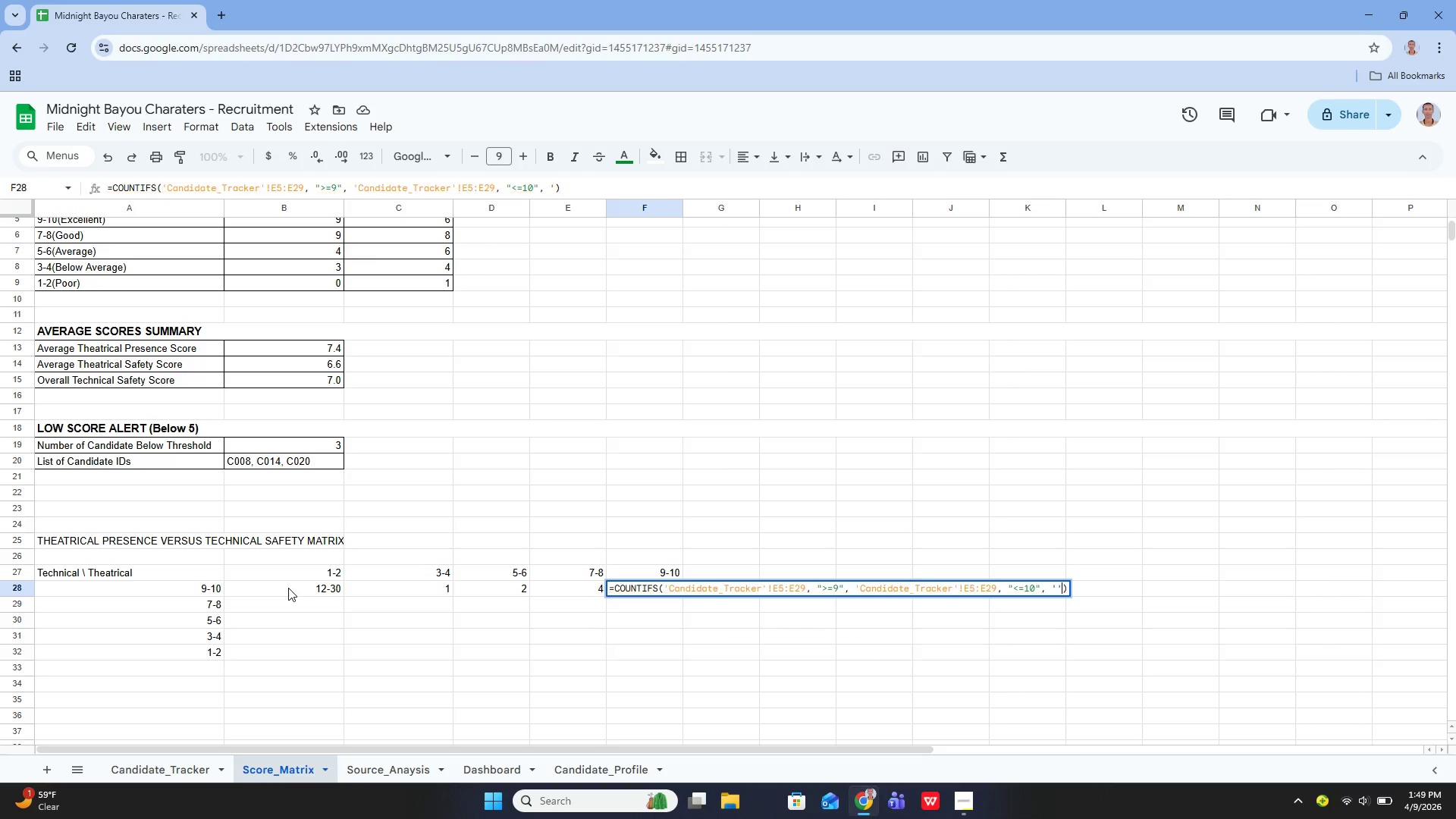 
key(Quote)
 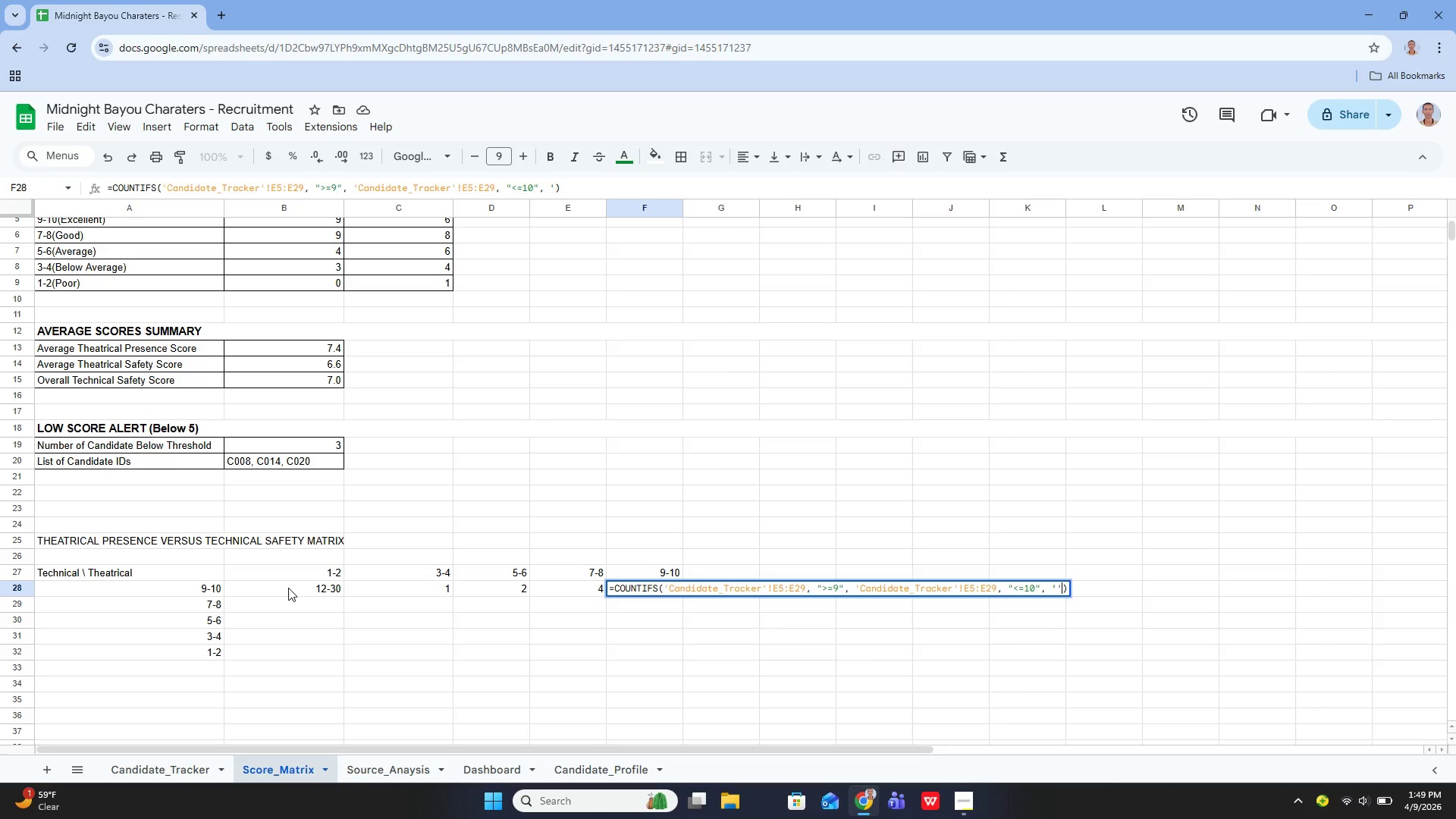 
key(ArrowLeft)
 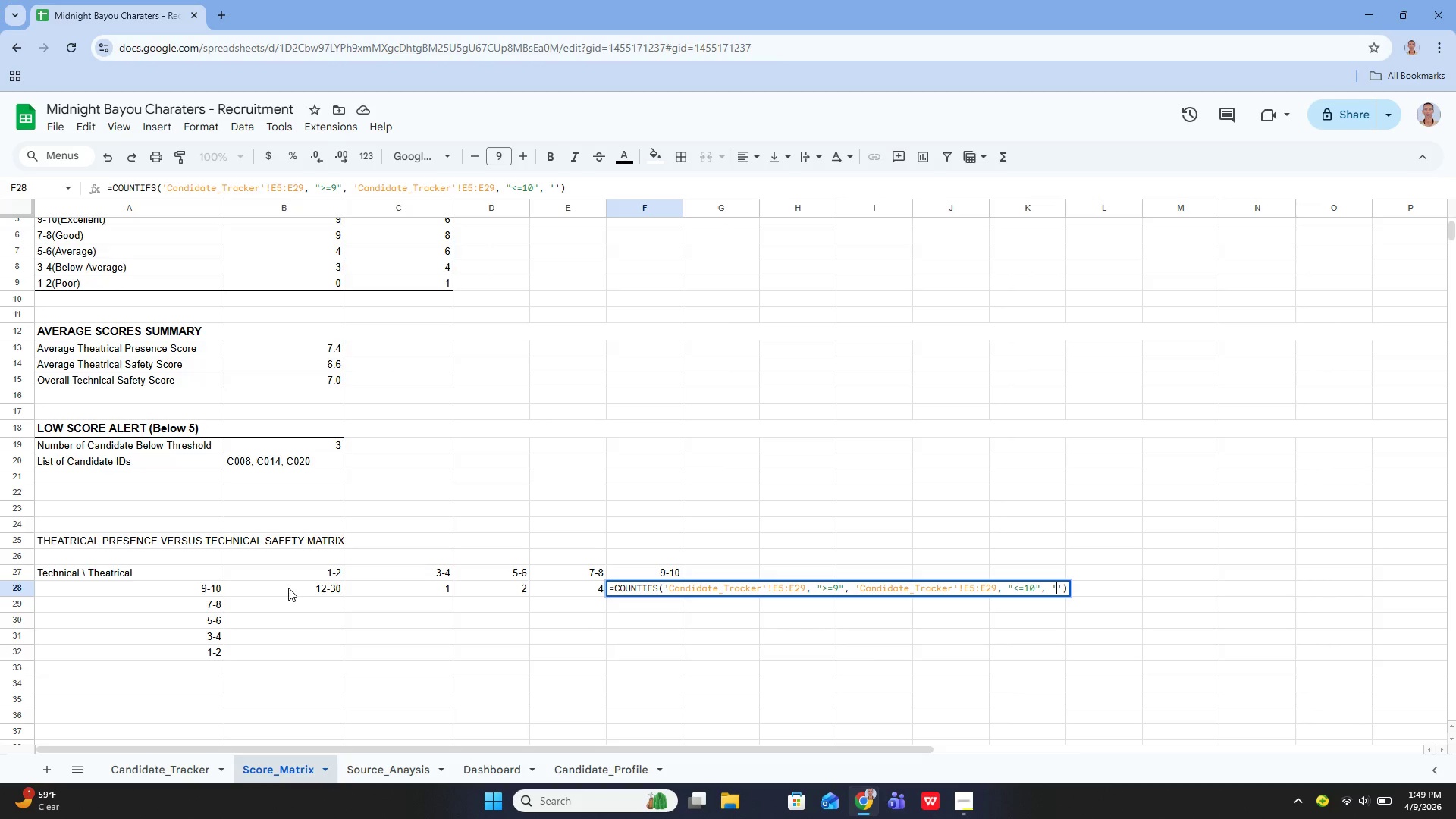 
type(CandidateP)
key(Backspace)
type(_tracker)
 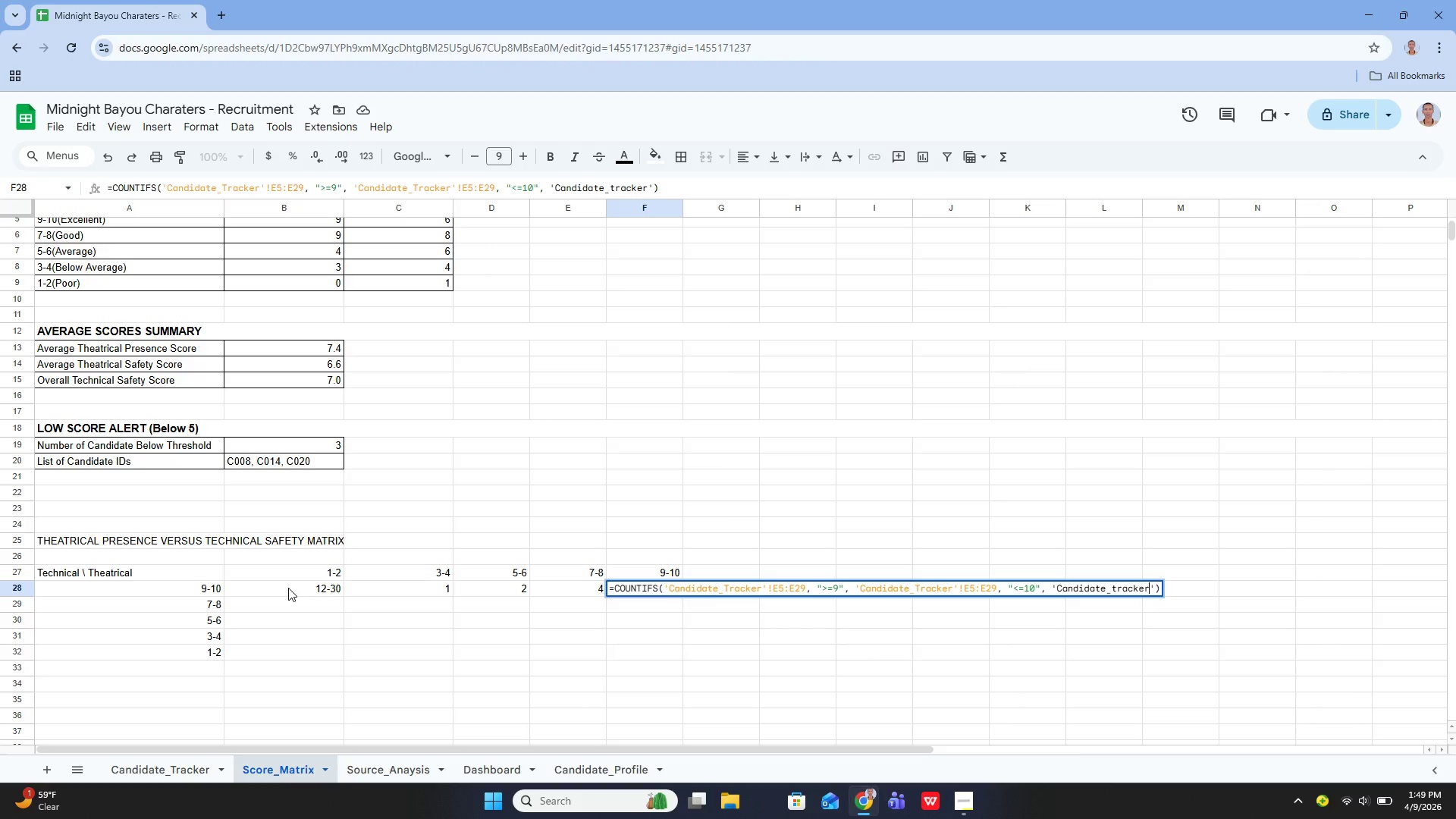 
key(ArrowLeft)
 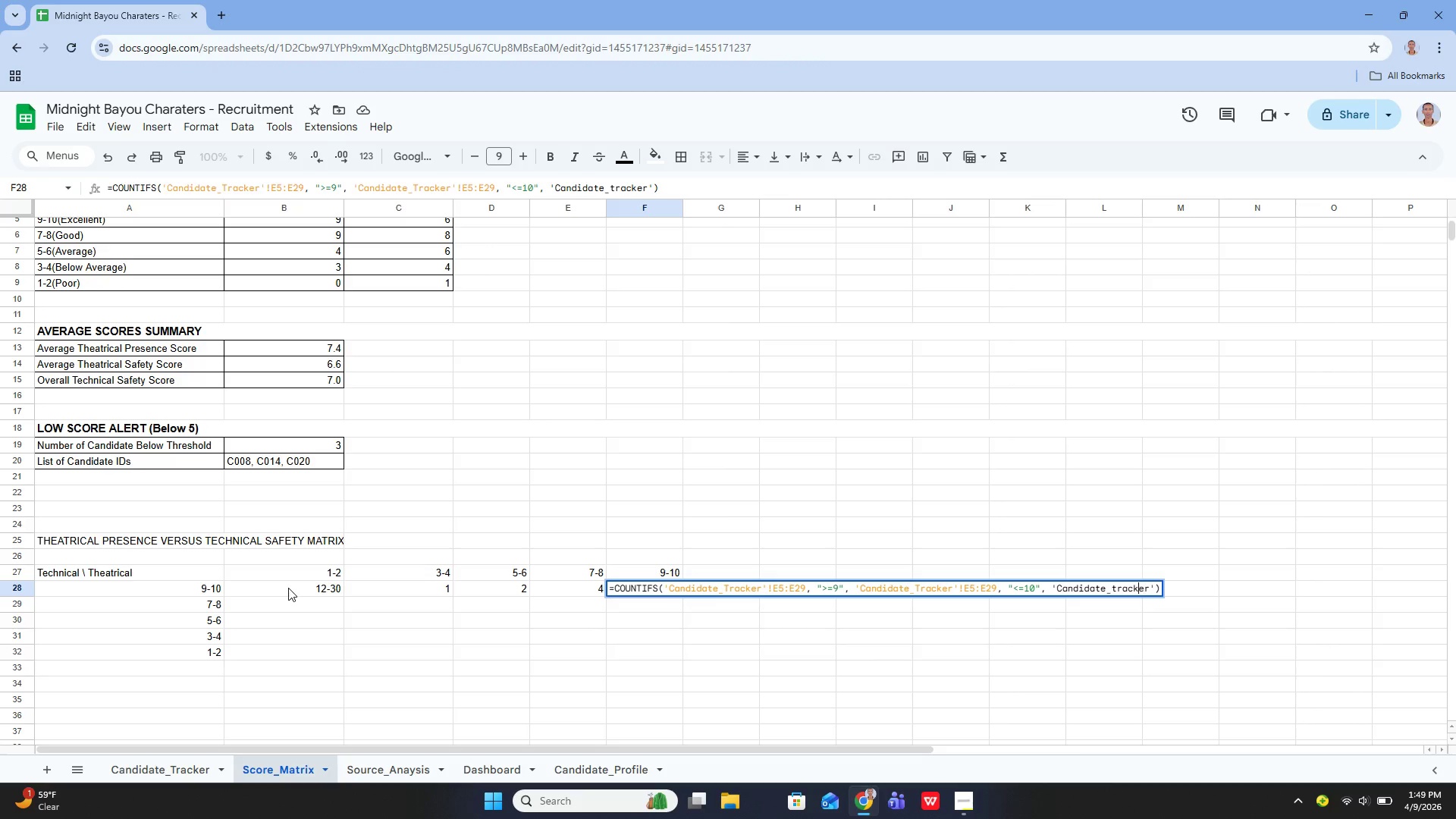 
key(ArrowLeft)
 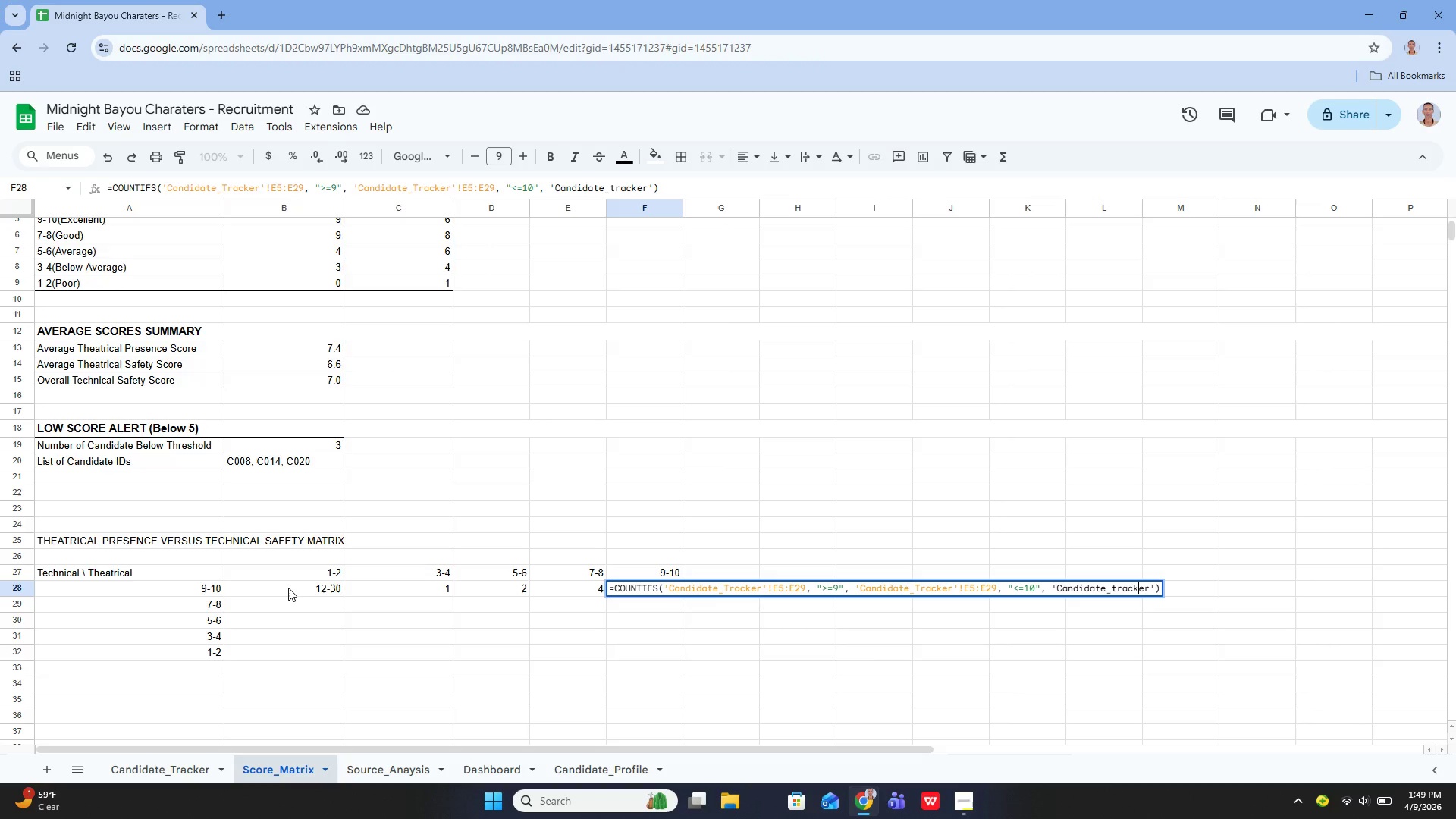 
key(ArrowLeft)
 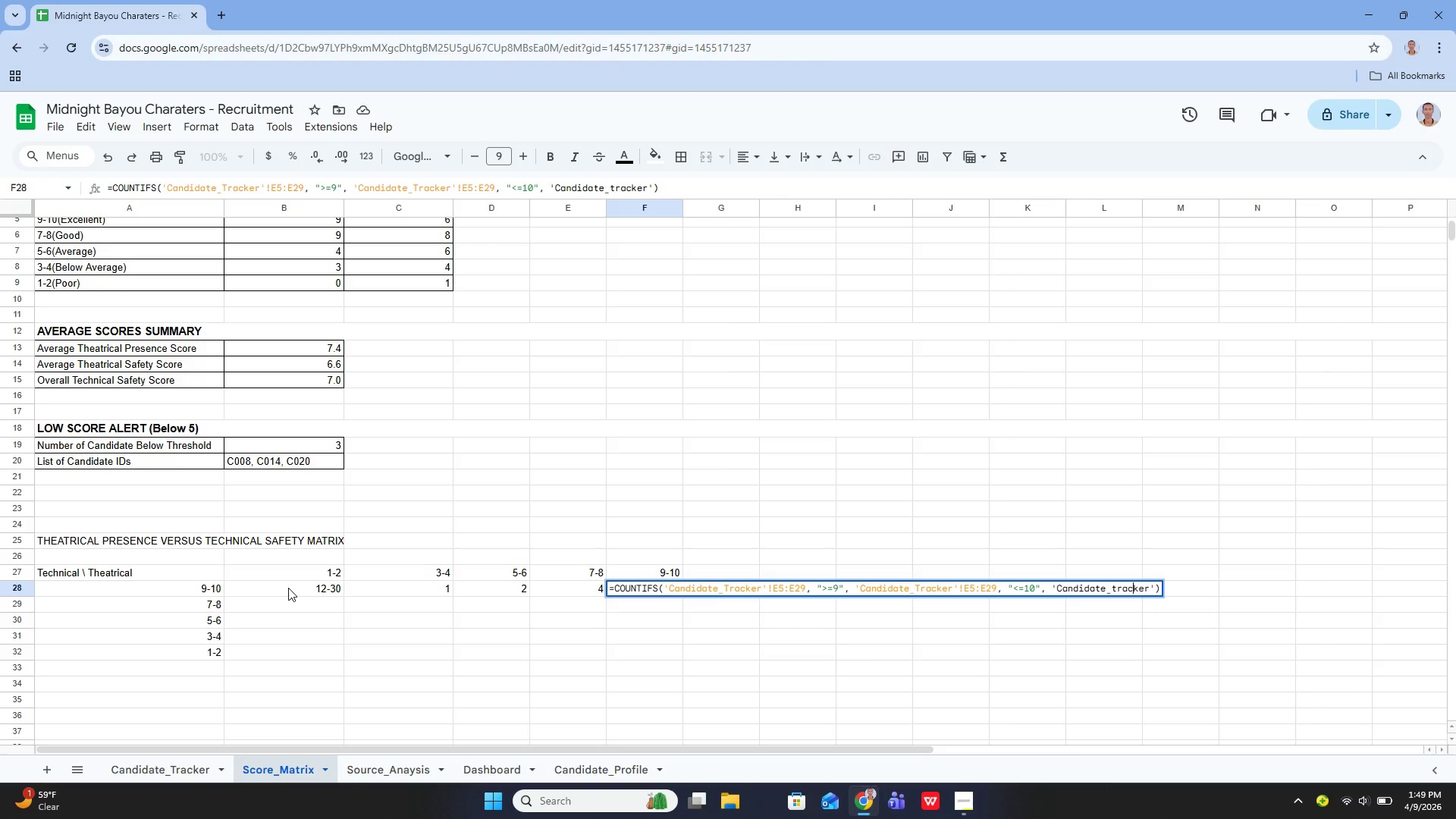 
key(ArrowLeft)
 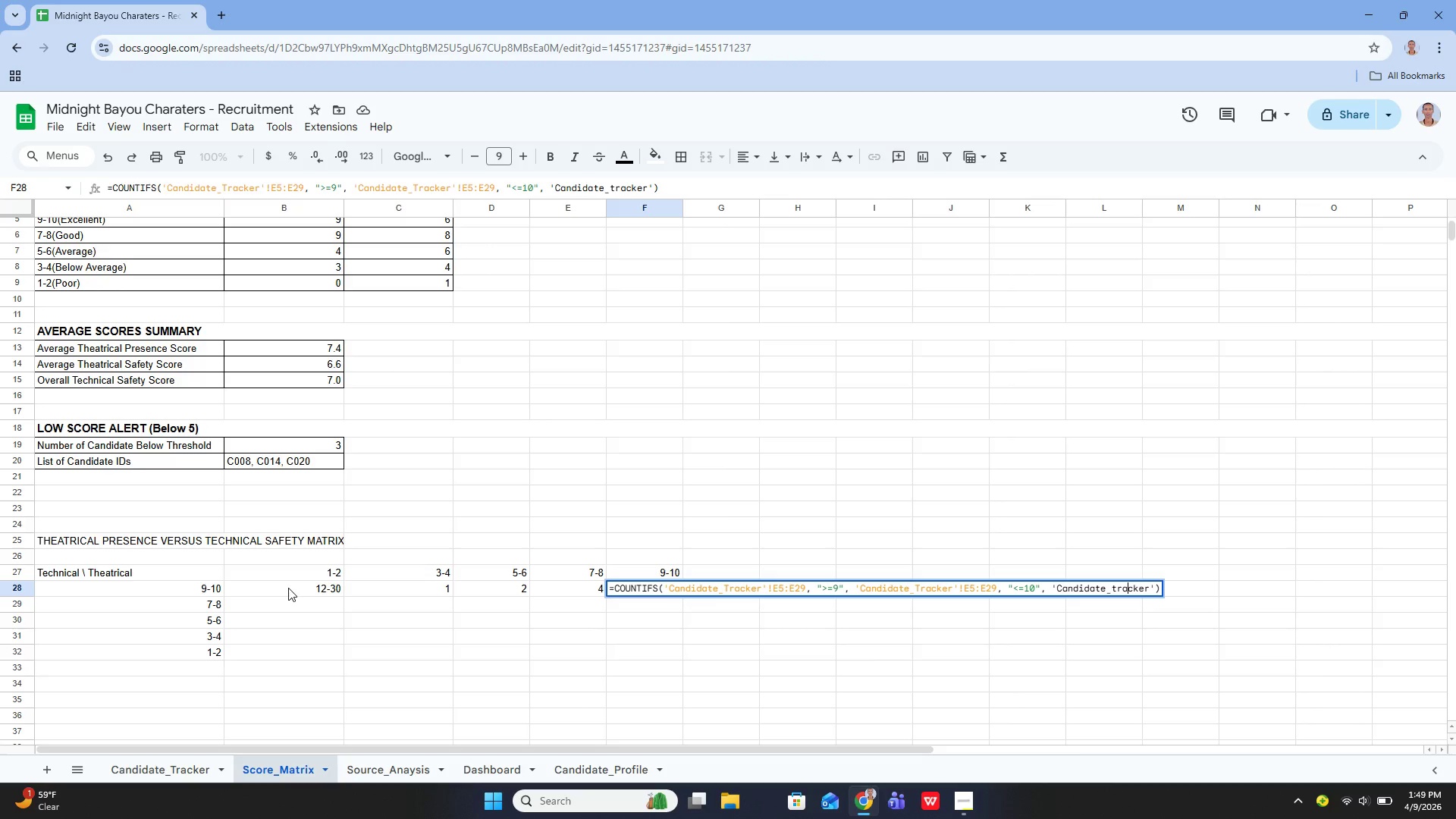 
key(ArrowLeft)
 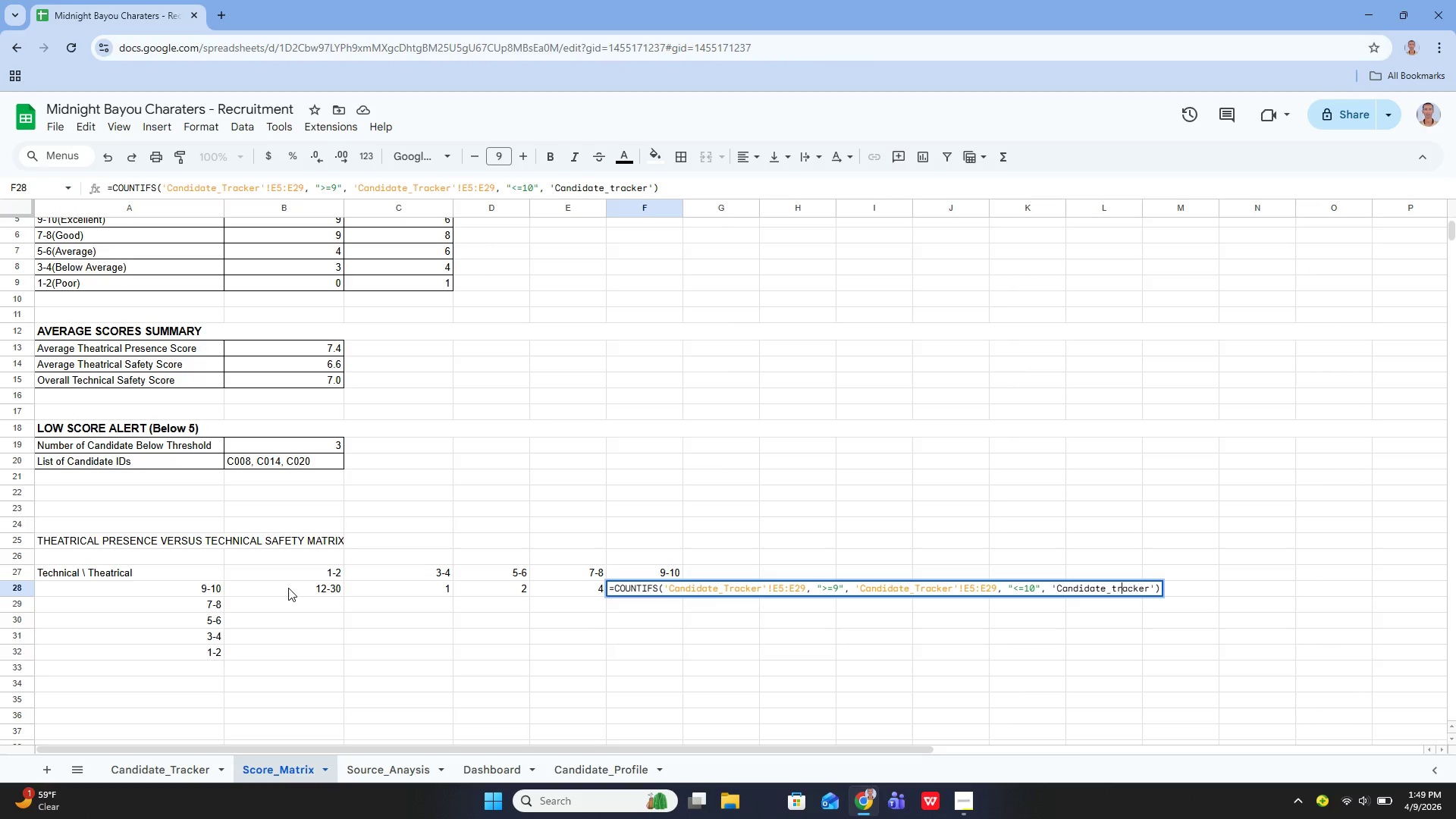 
key(ArrowLeft)
 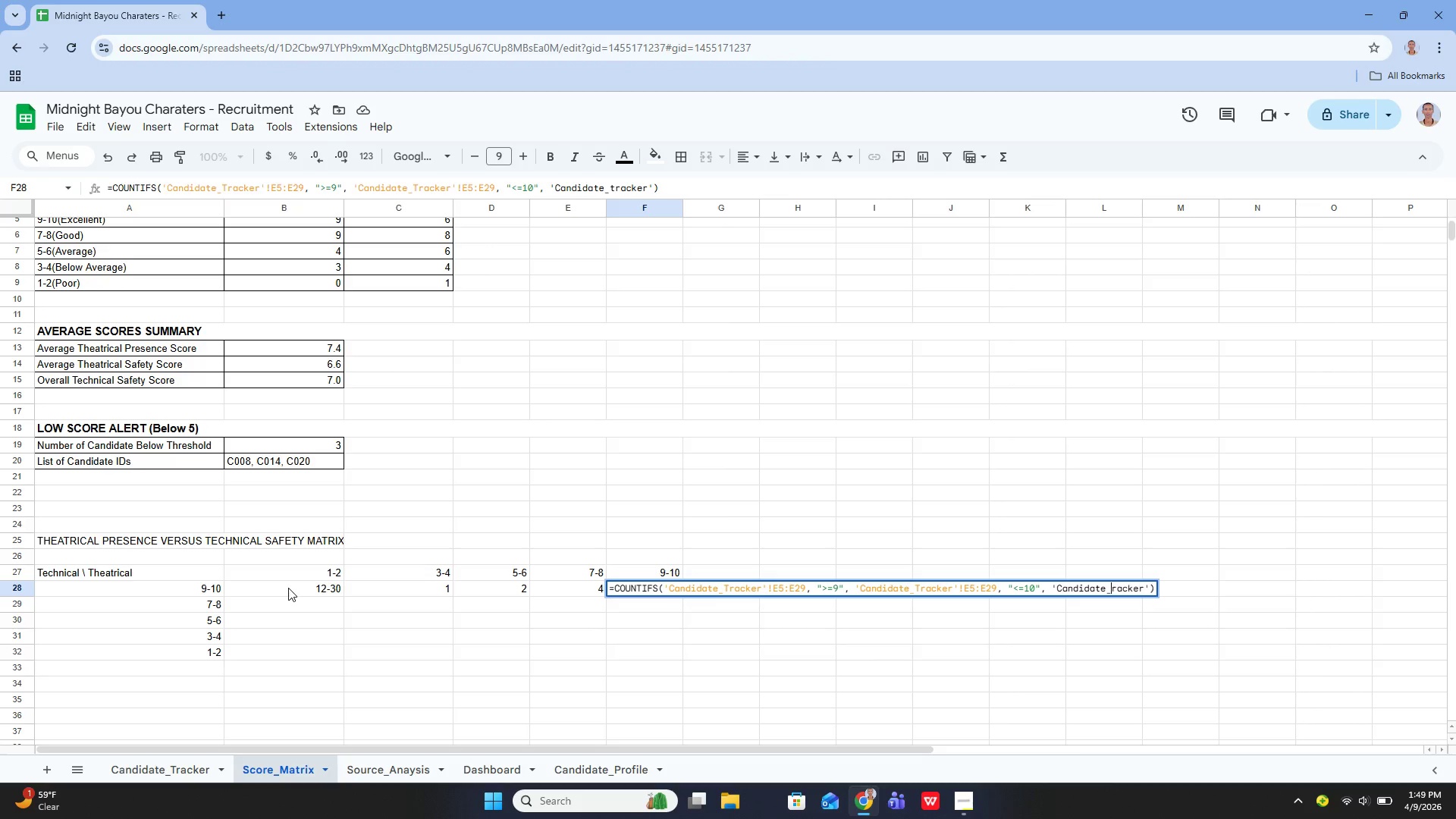 
key(Backspace)
 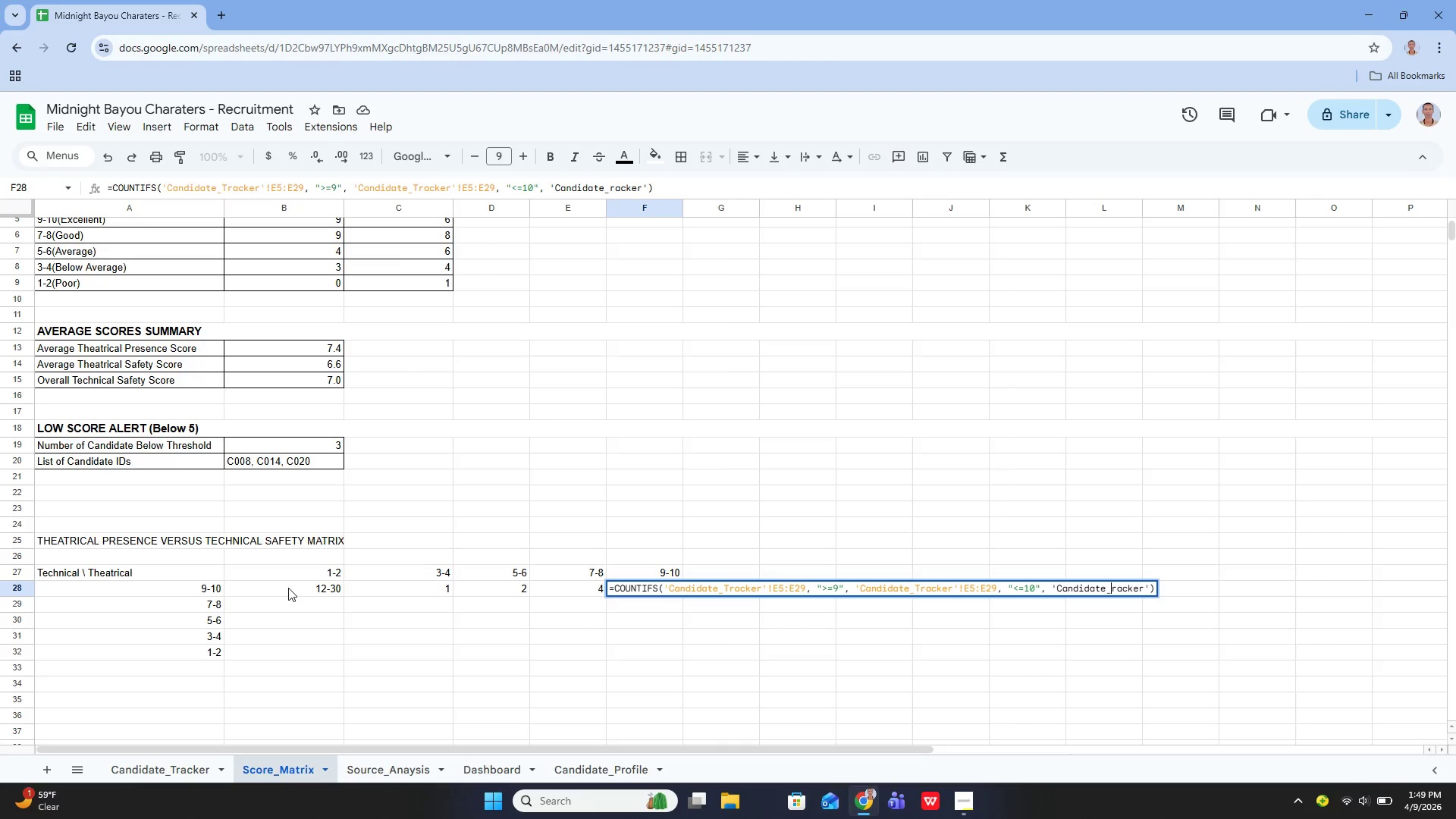 
key(Shift+ShiftLeft)
 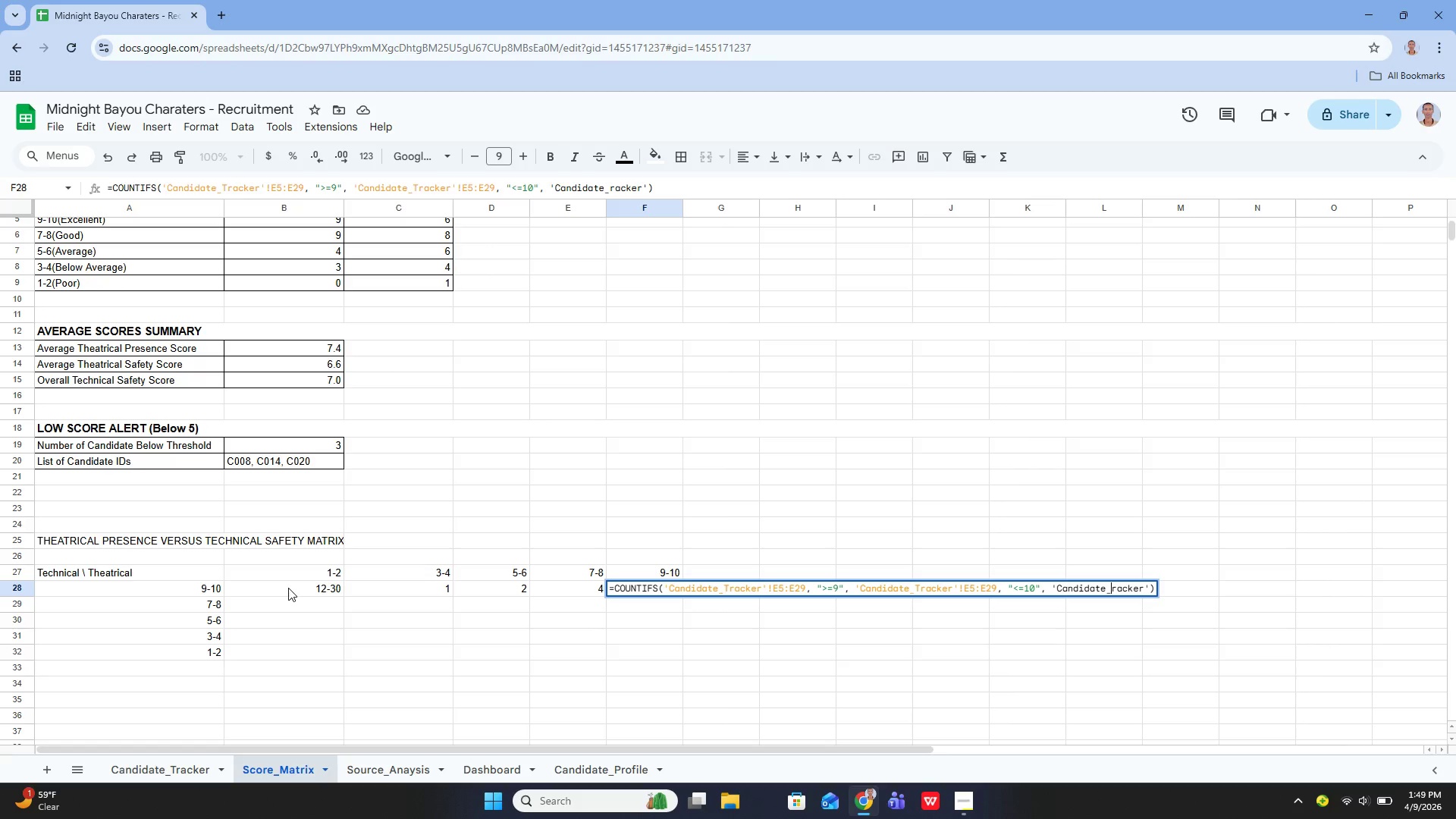 
key(Shift+T)
 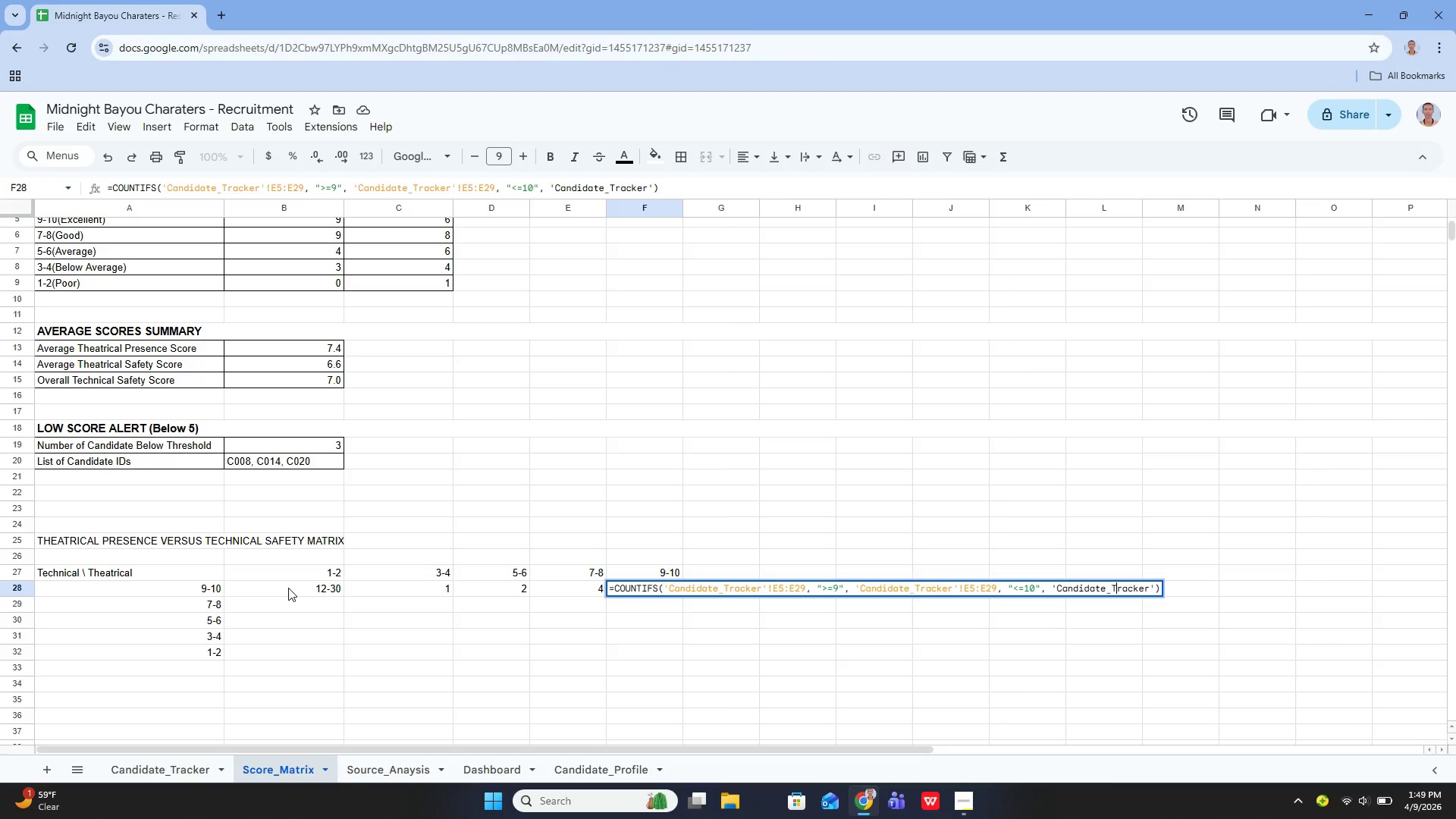 
key(ArrowRight)
 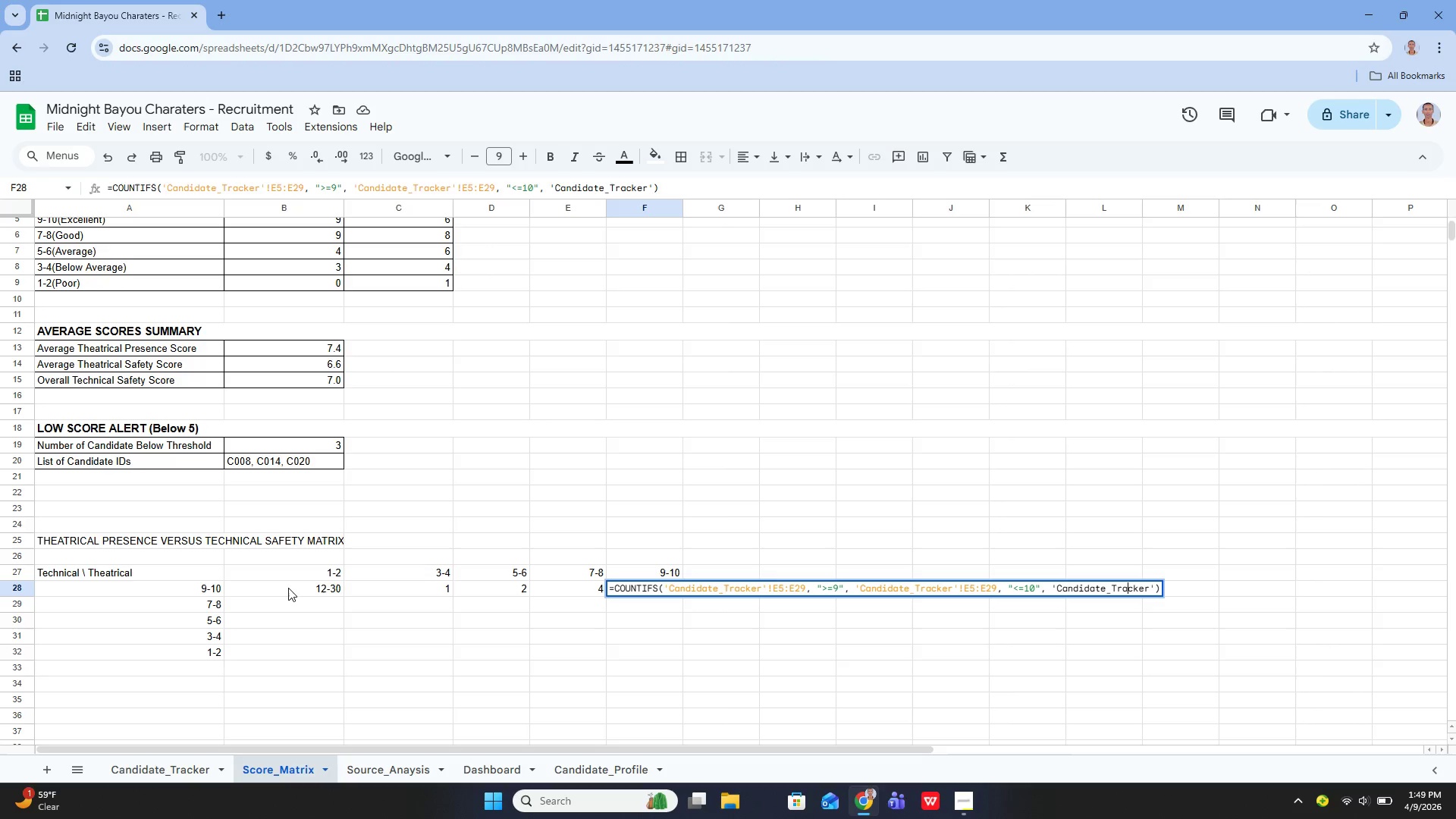 
key(ArrowRight)
 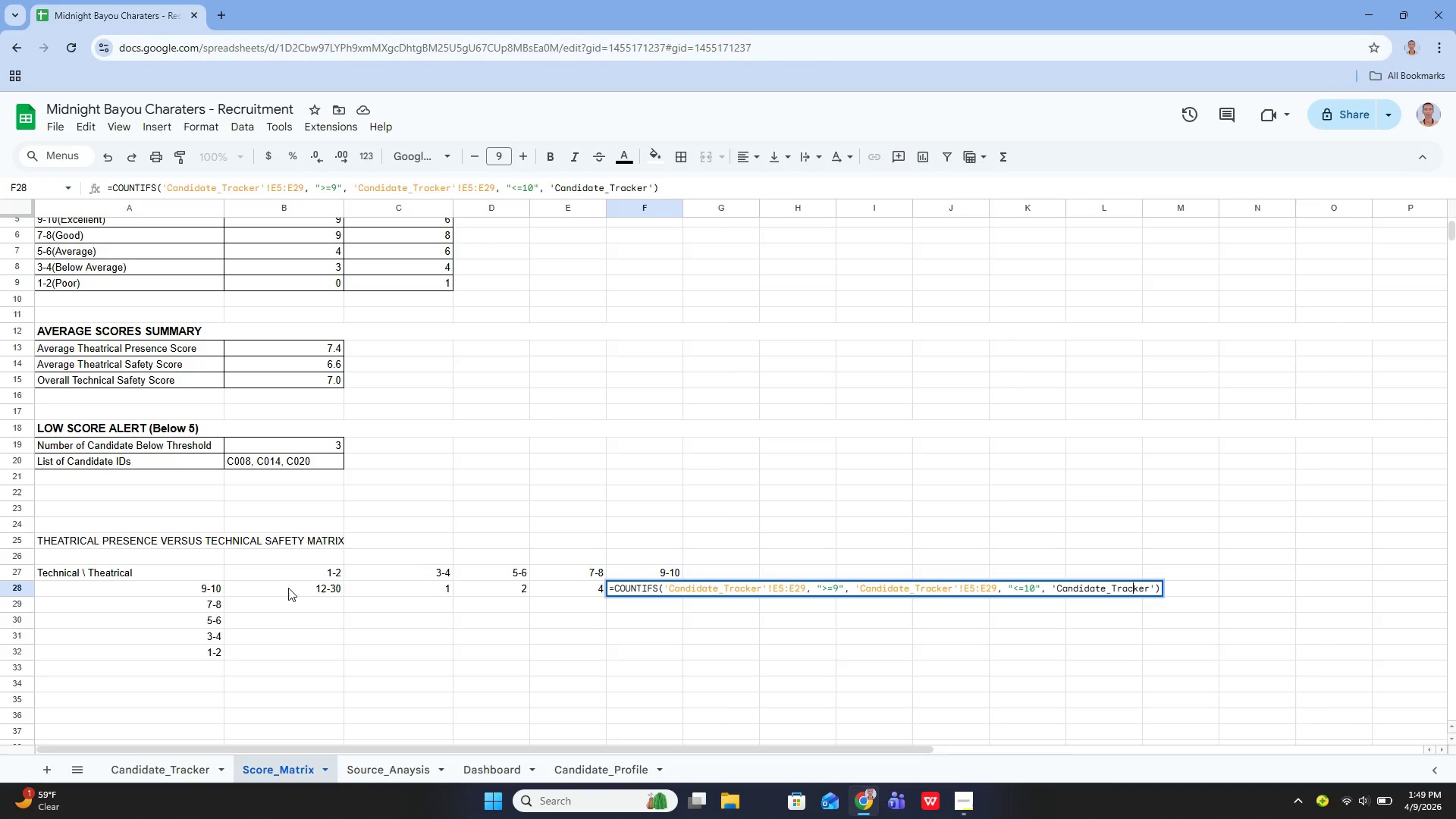 
key(ArrowRight)
 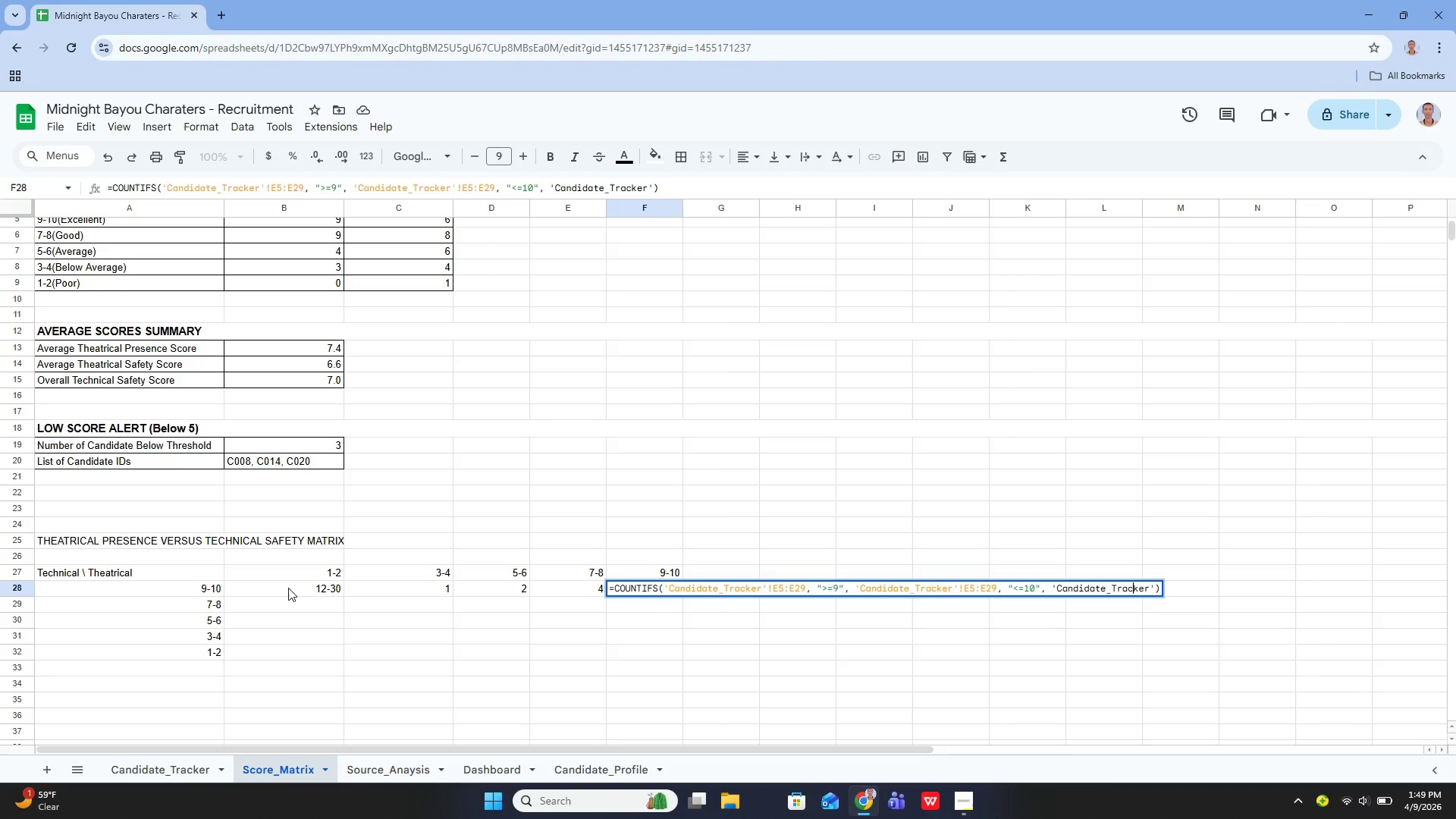 
key(ArrowRight)
 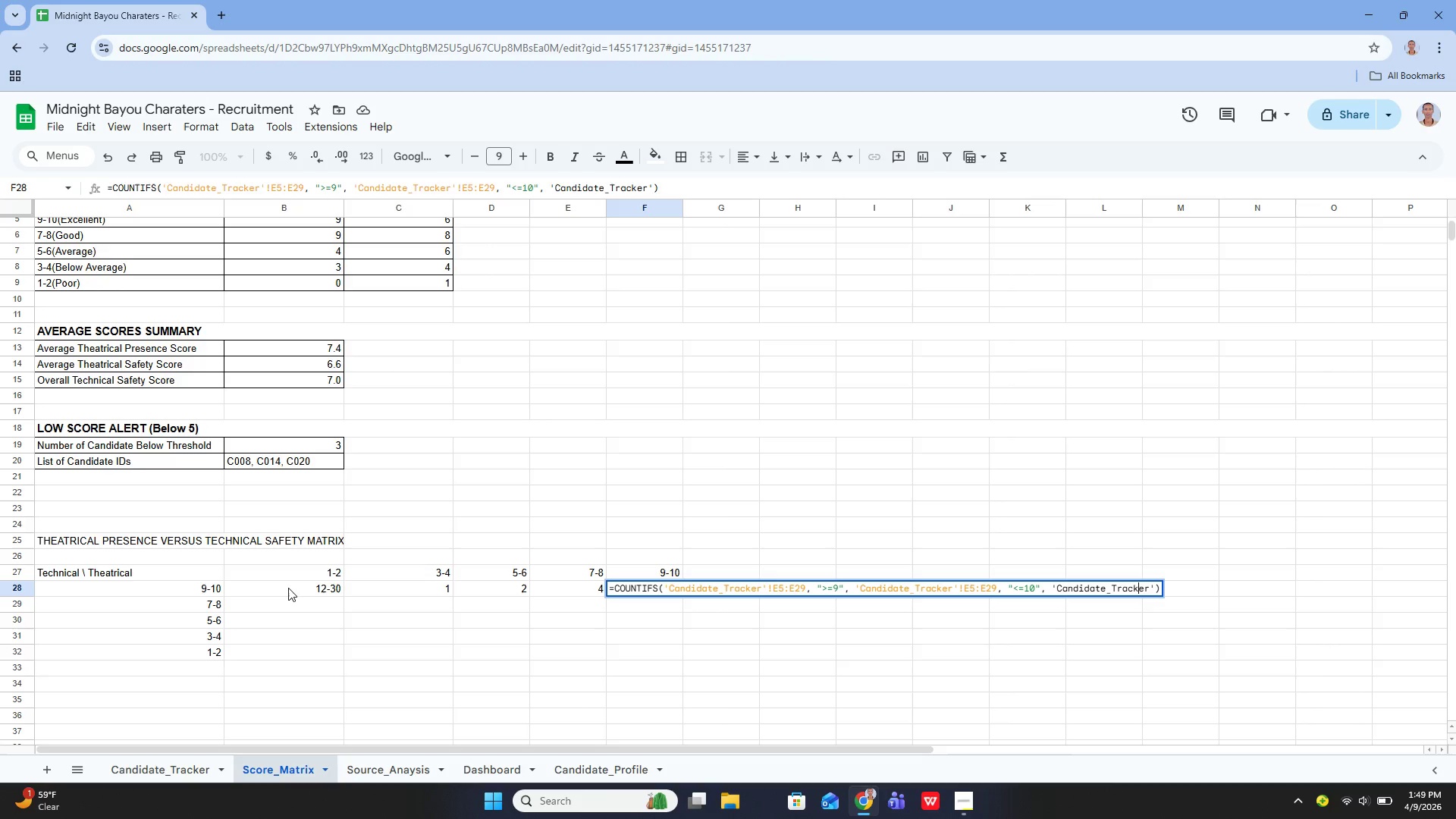 
key(ArrowRight)
 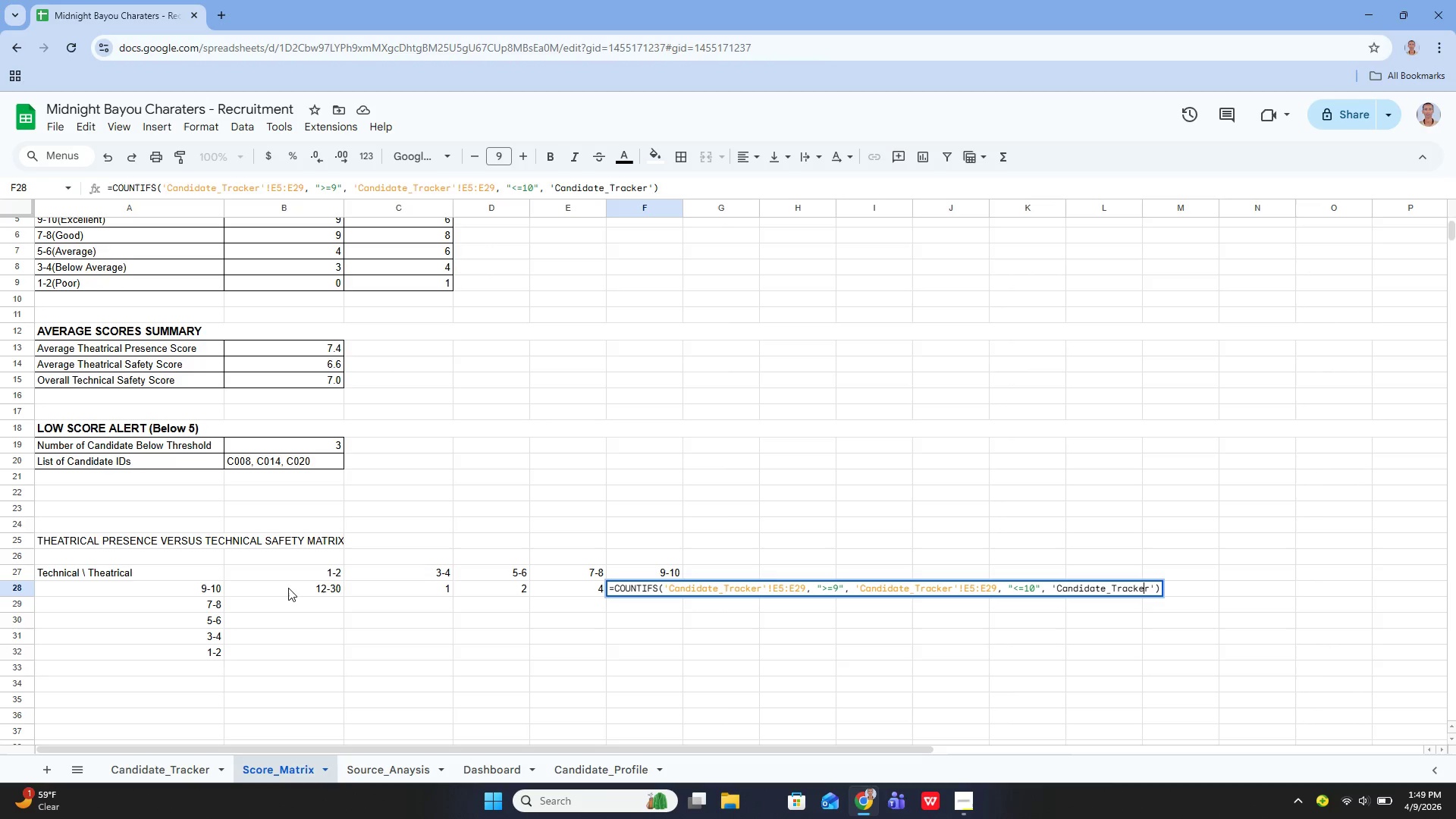 
key(ArrowRight)
 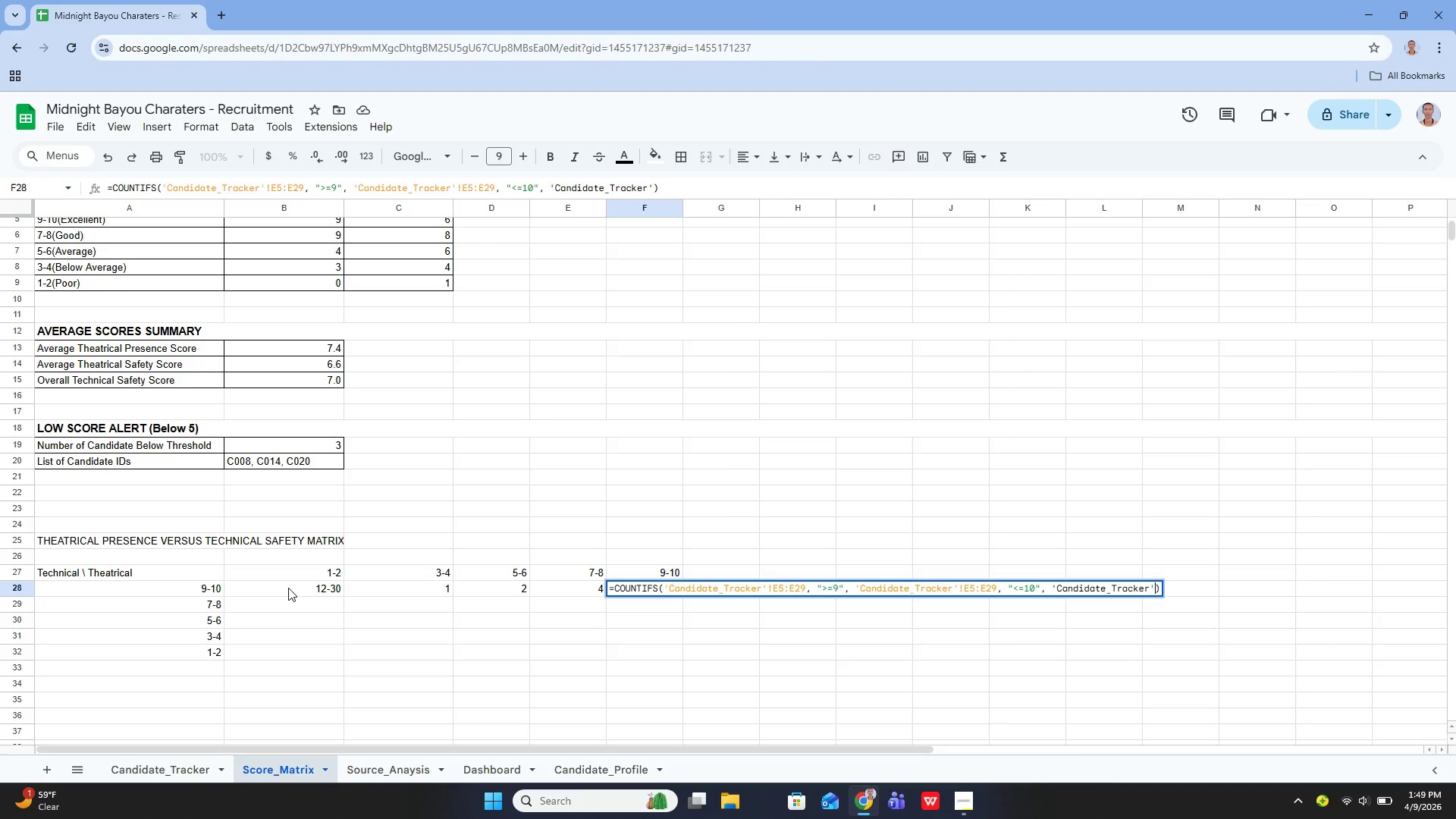 
key(ArrowRight)
 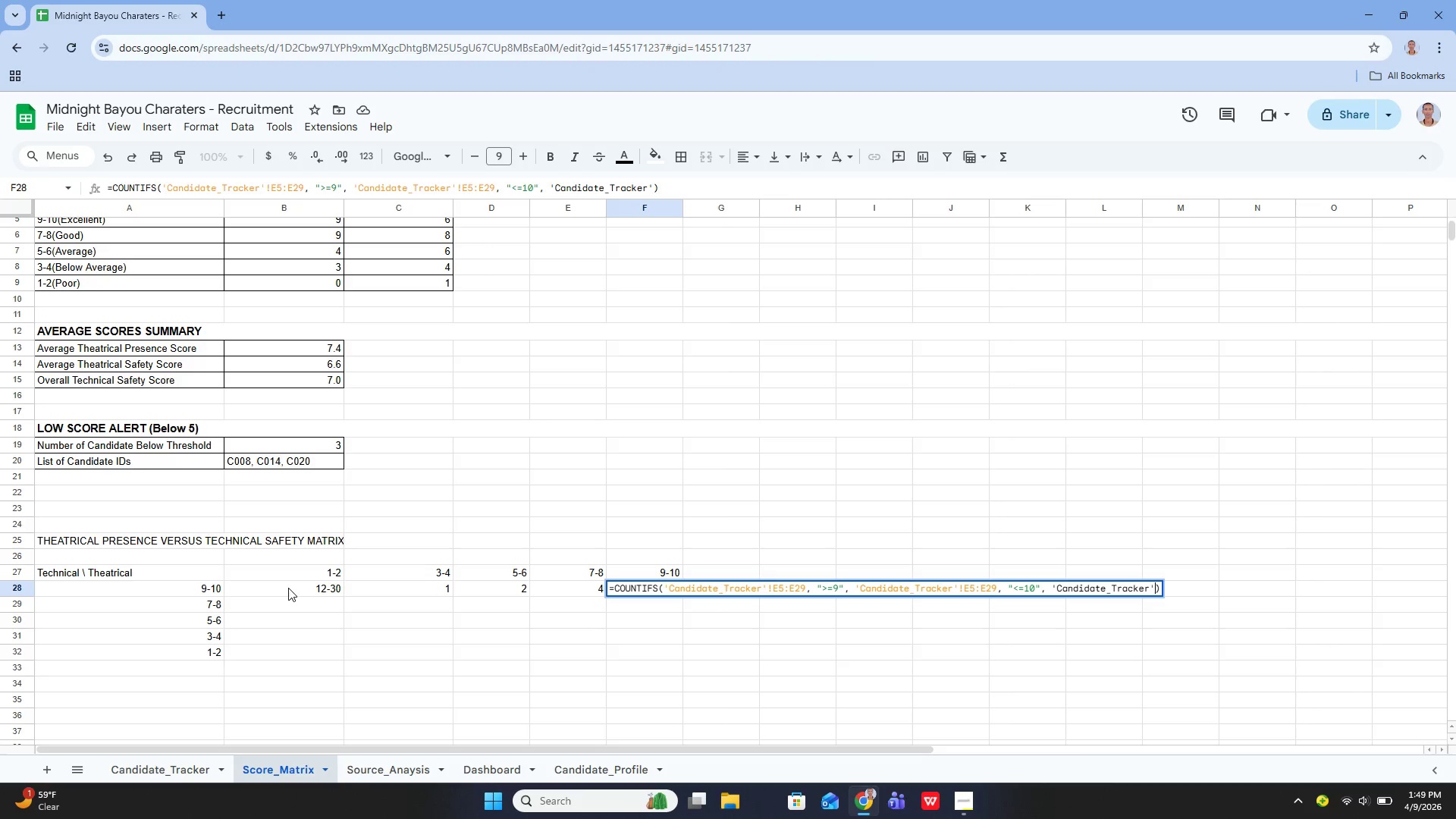 
type(!F5:F29, "")
 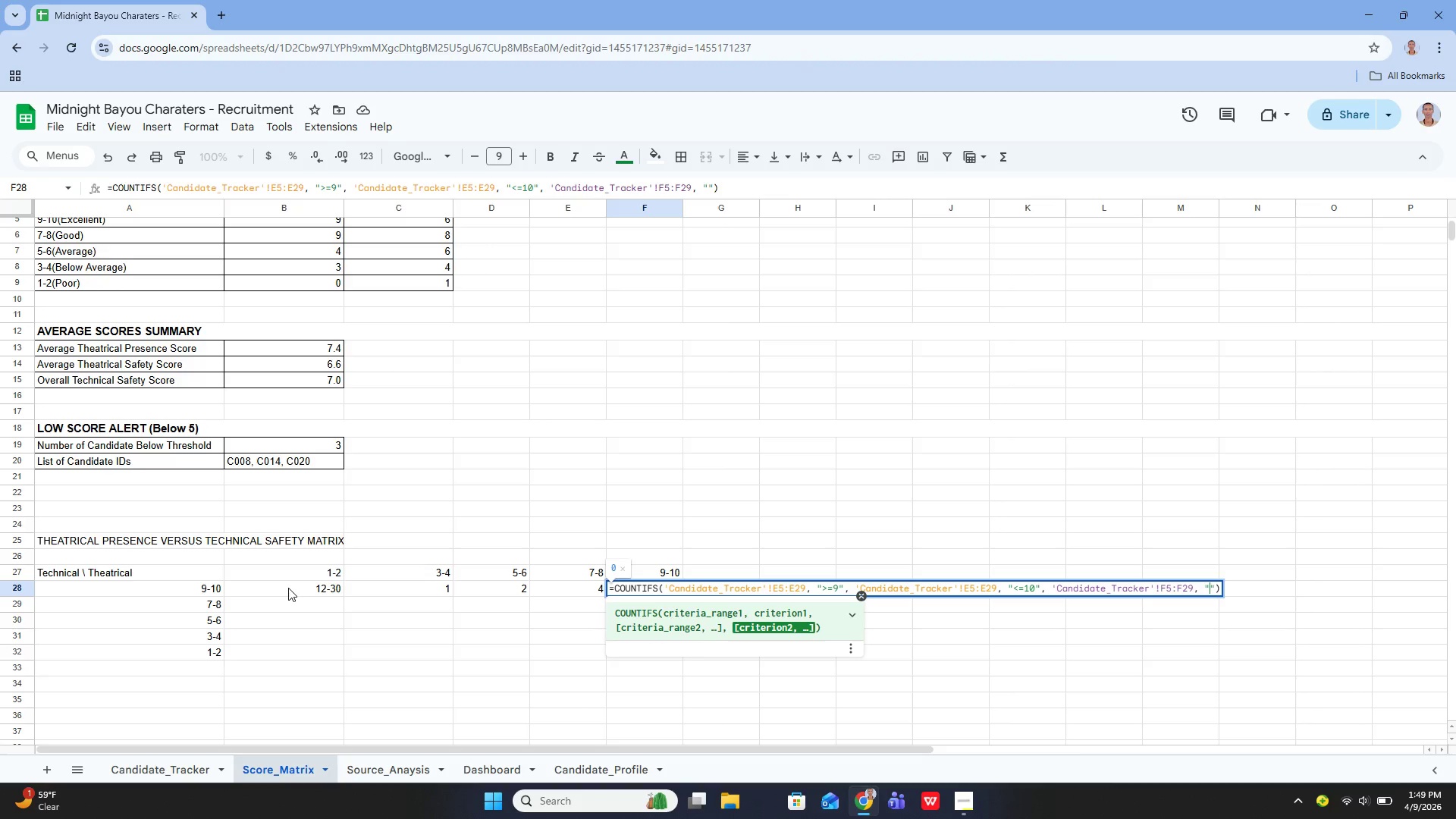 
 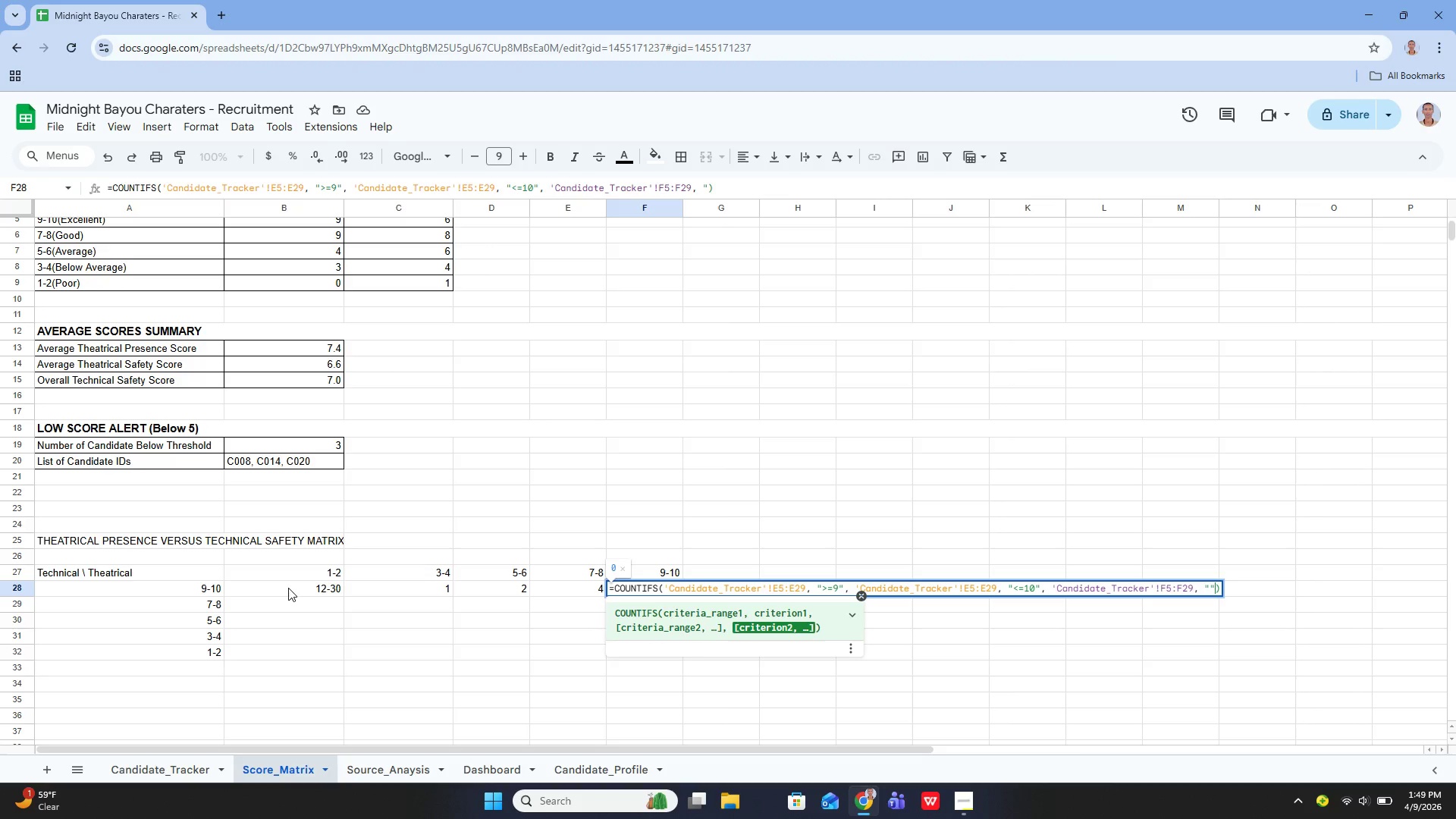 
key(ArrowLeft)
 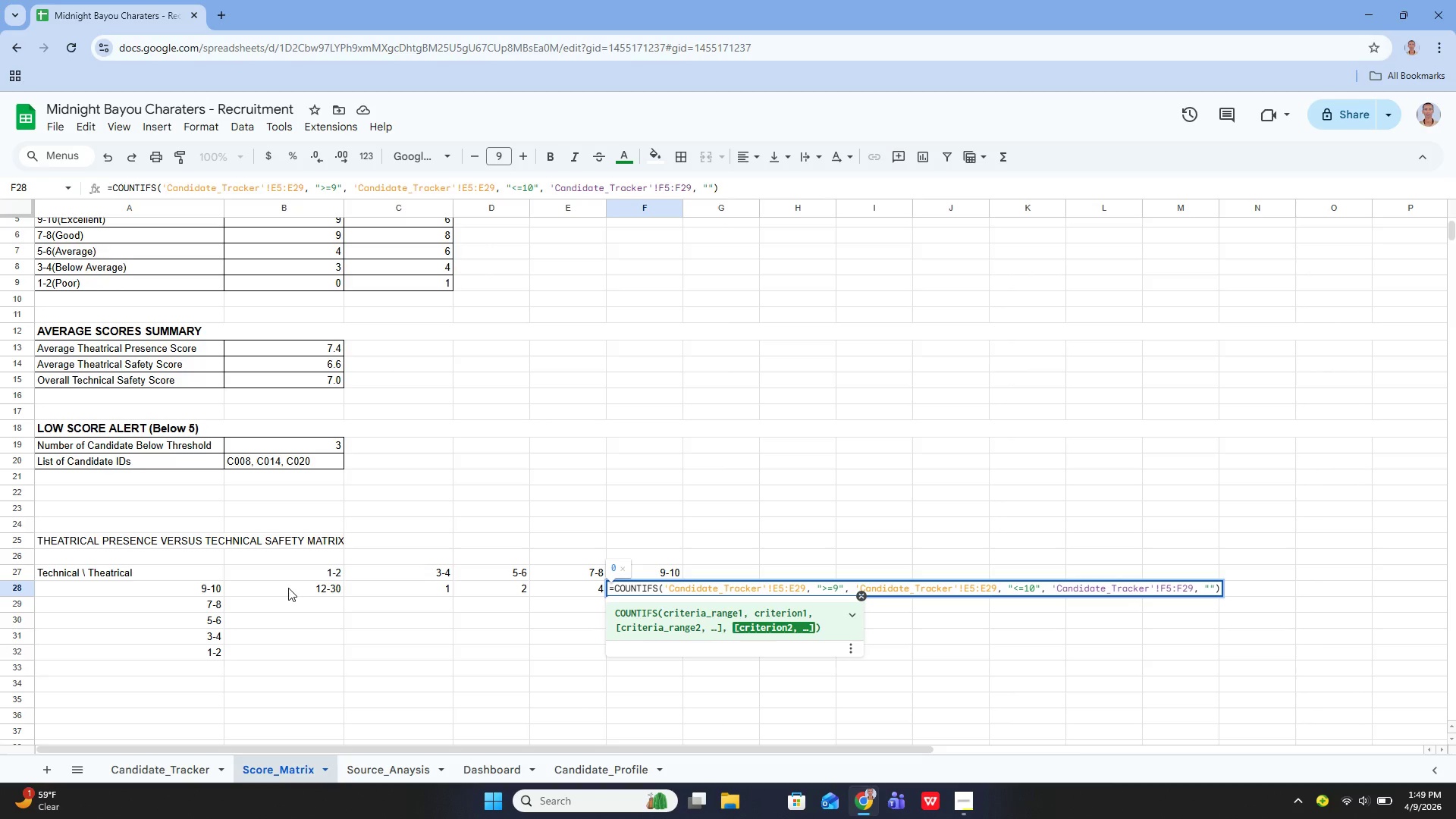 
key(Shift+Period)
 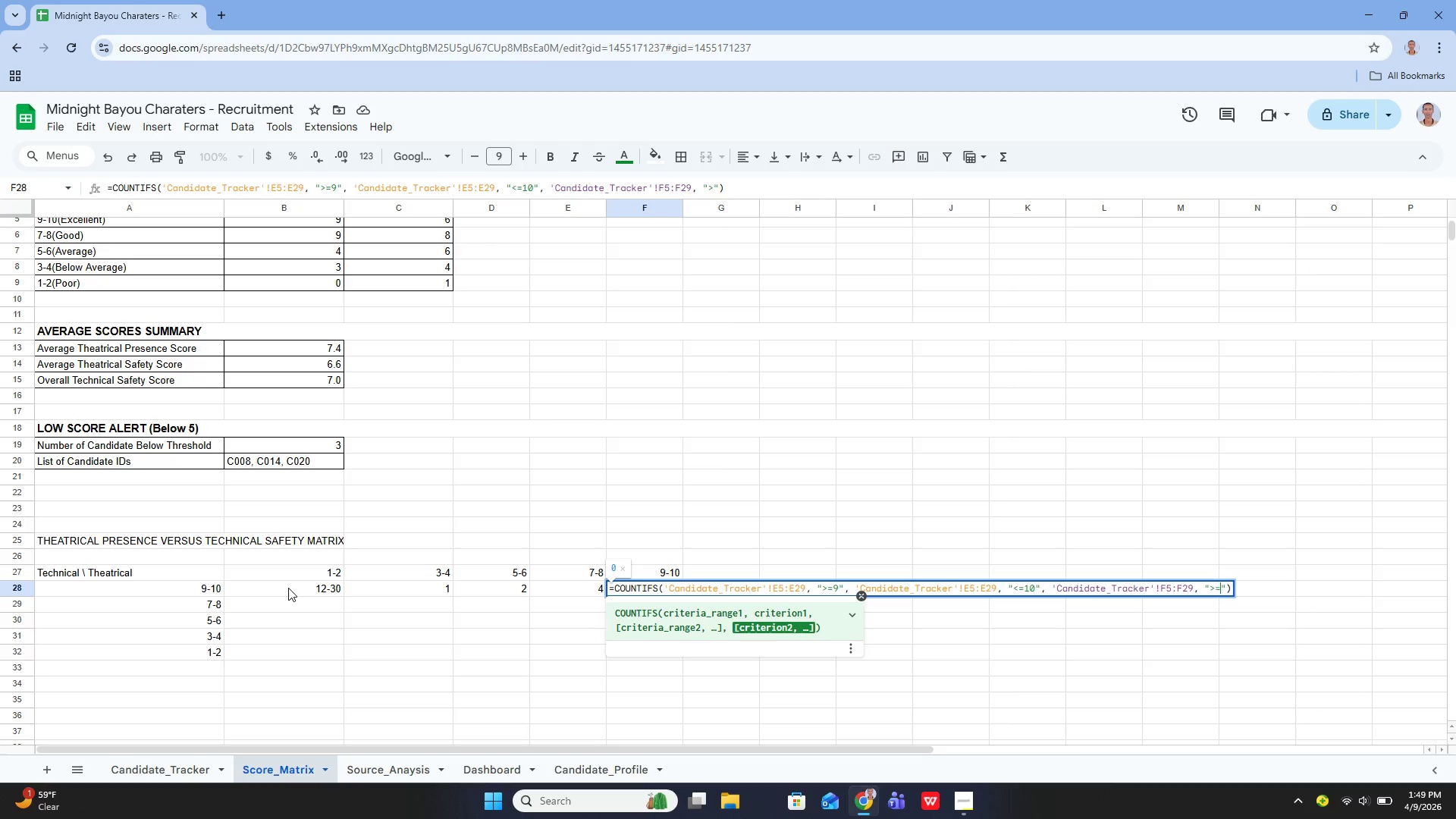 
key(Equal)
 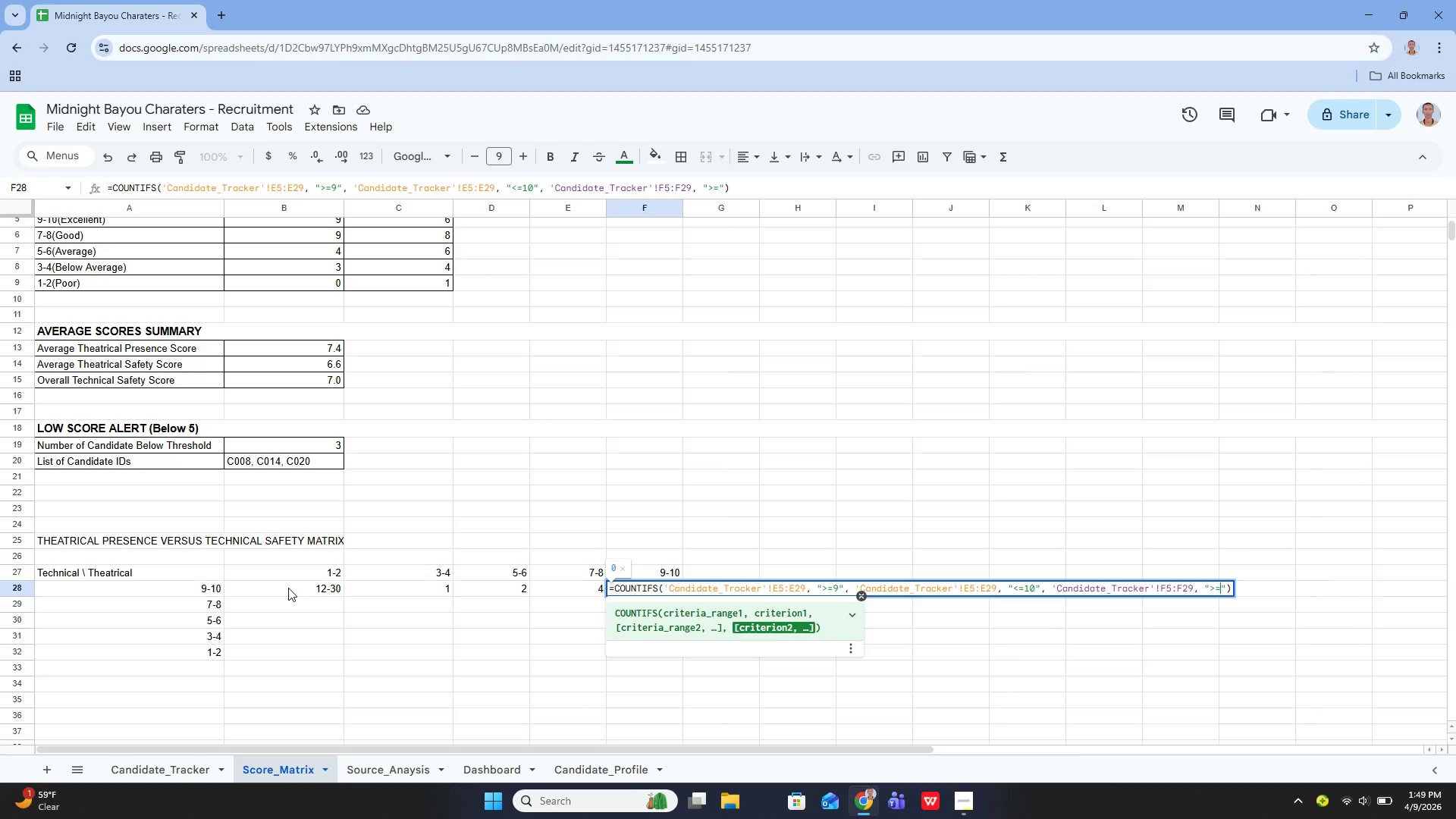 
key(9)
 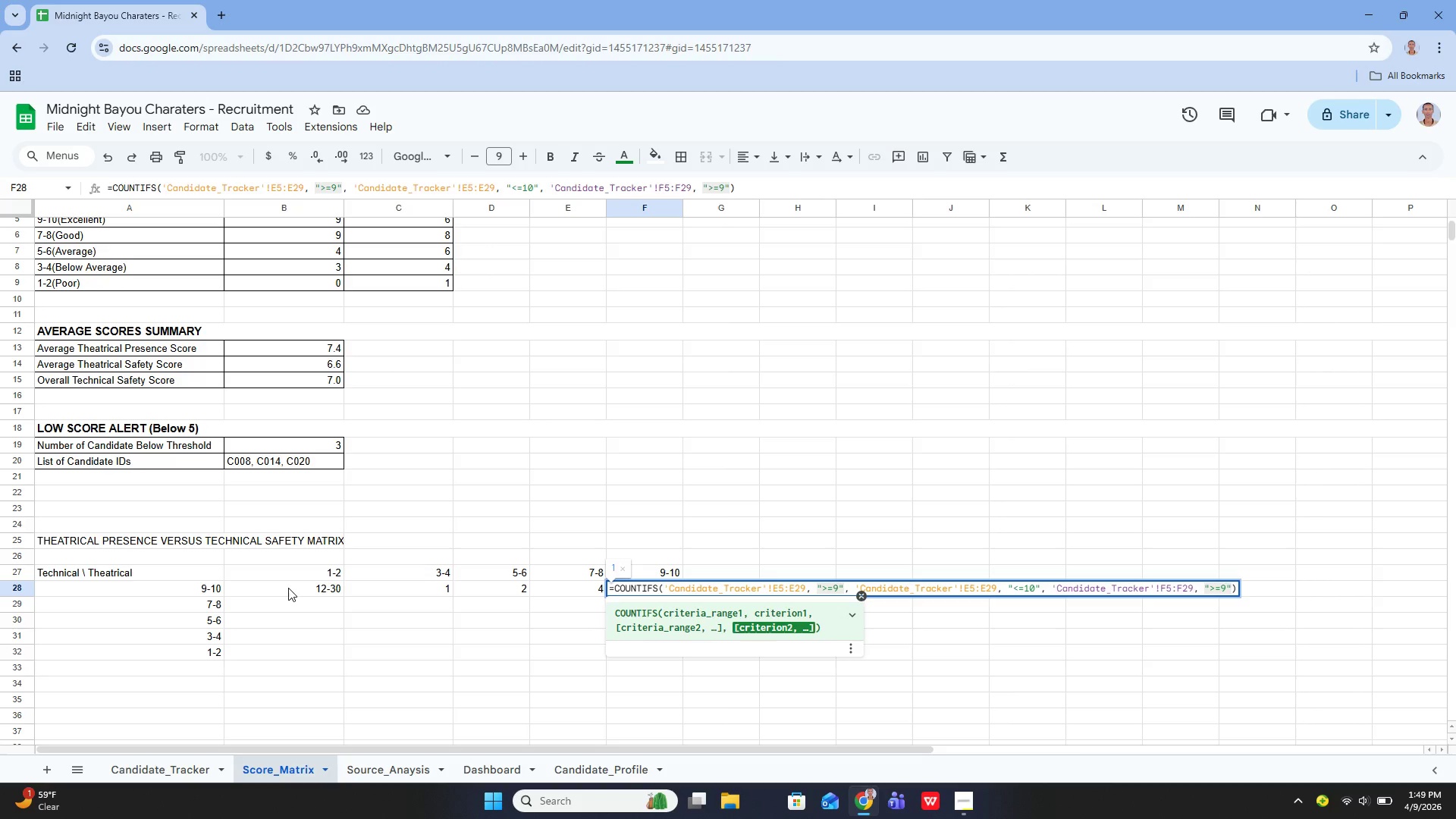 
key(ArrowRight)
 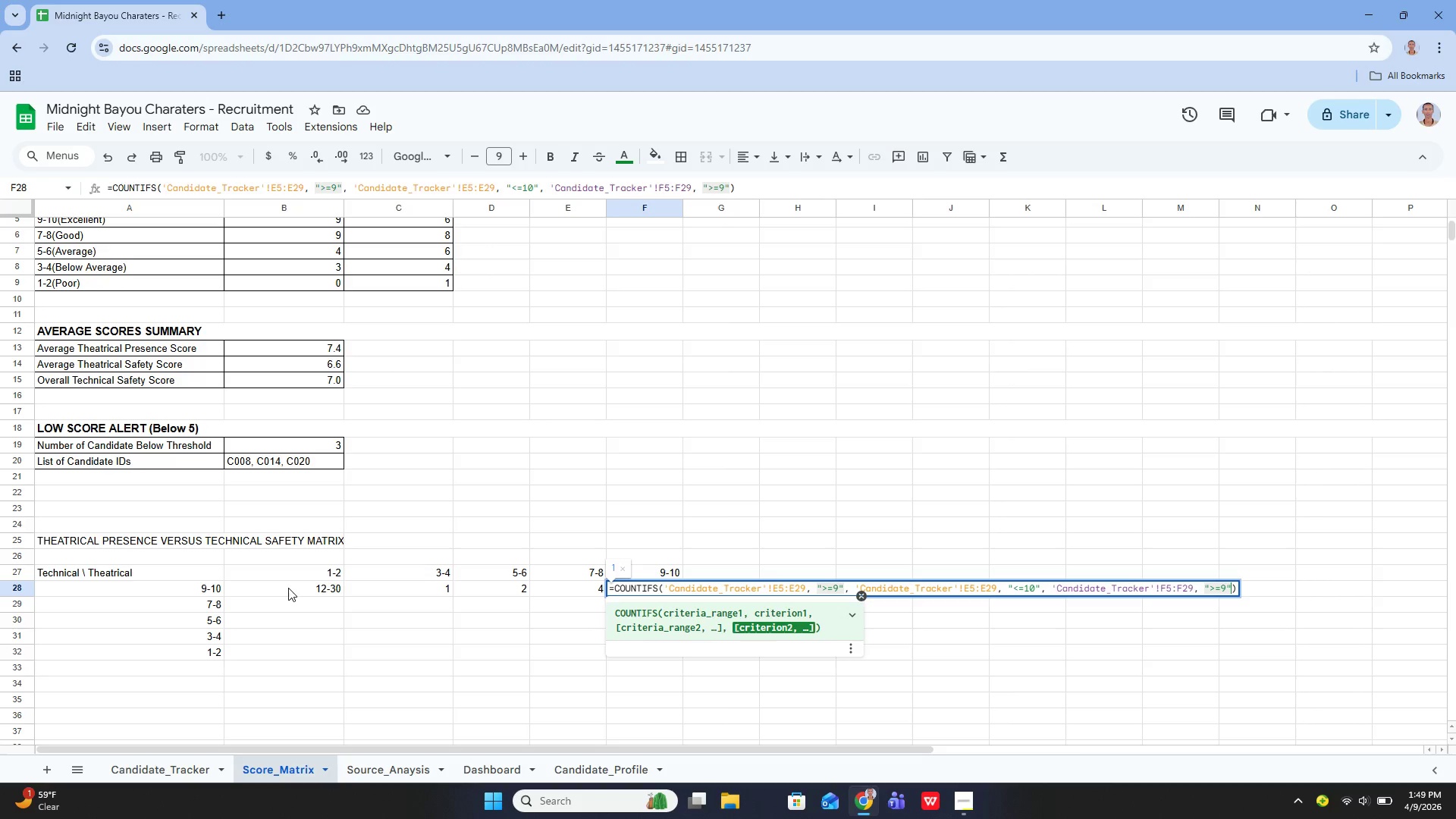 
key(Comma)
 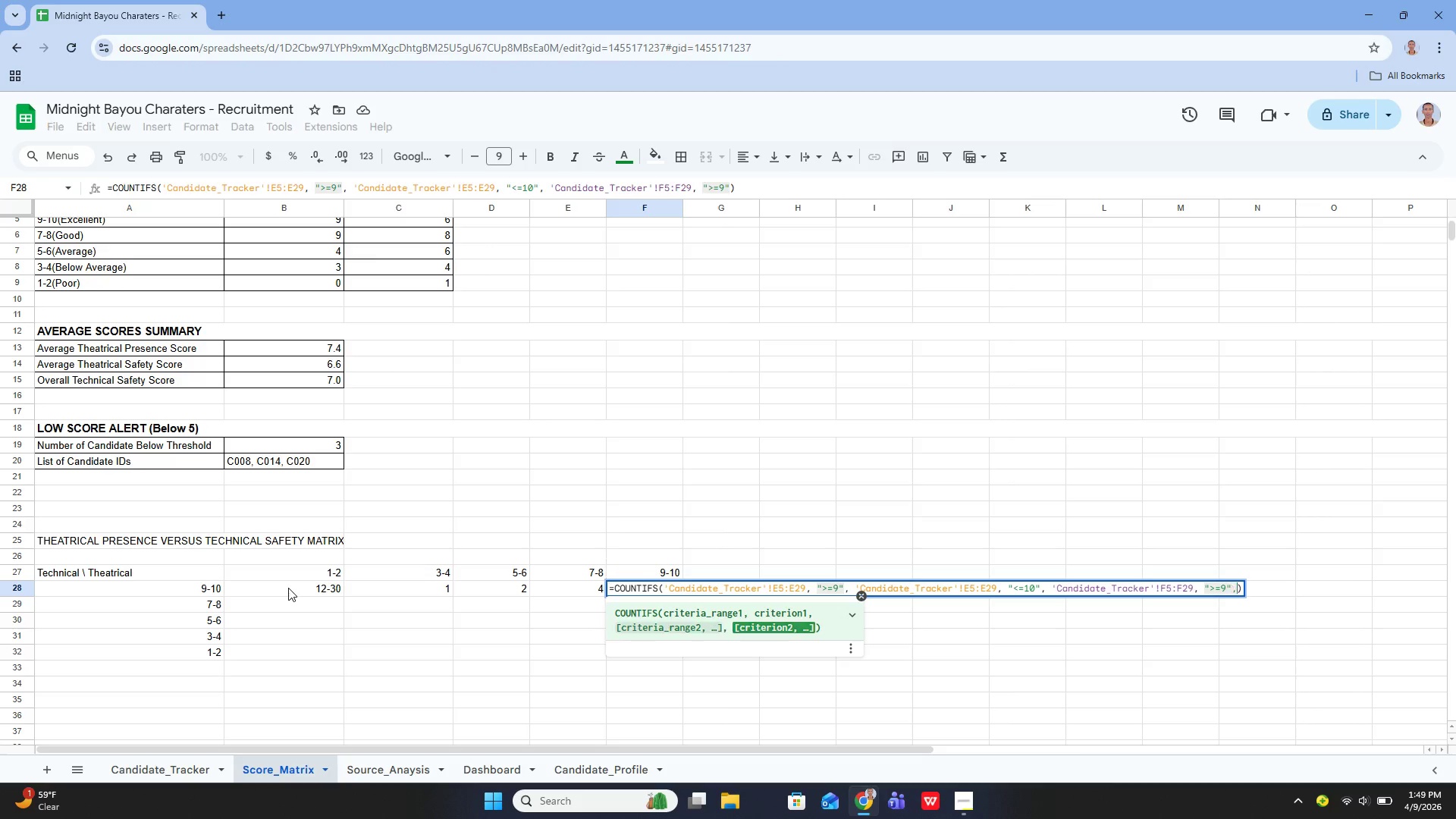 
key(Space)
 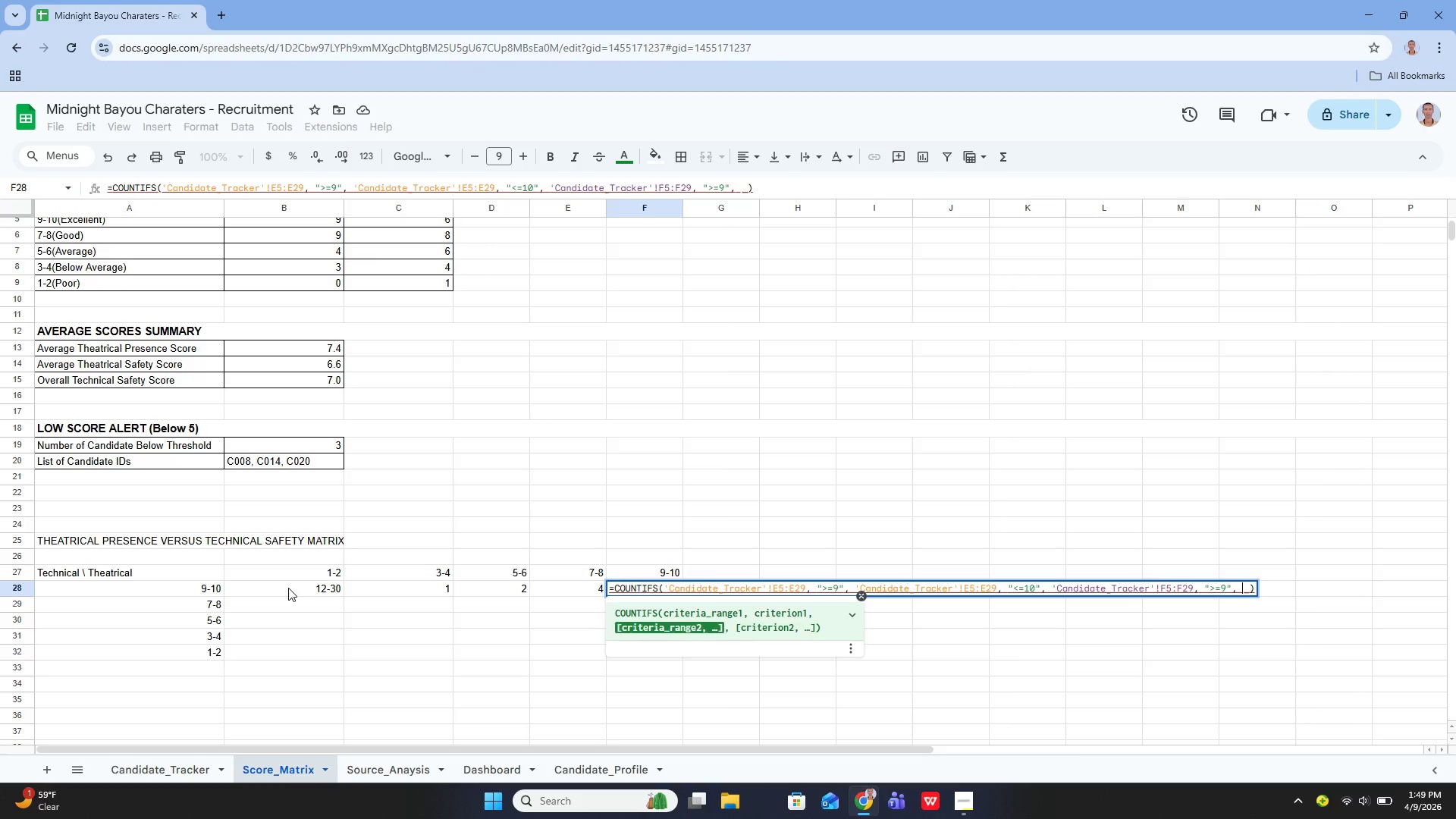 
key(Shift+ShiftLeft)
 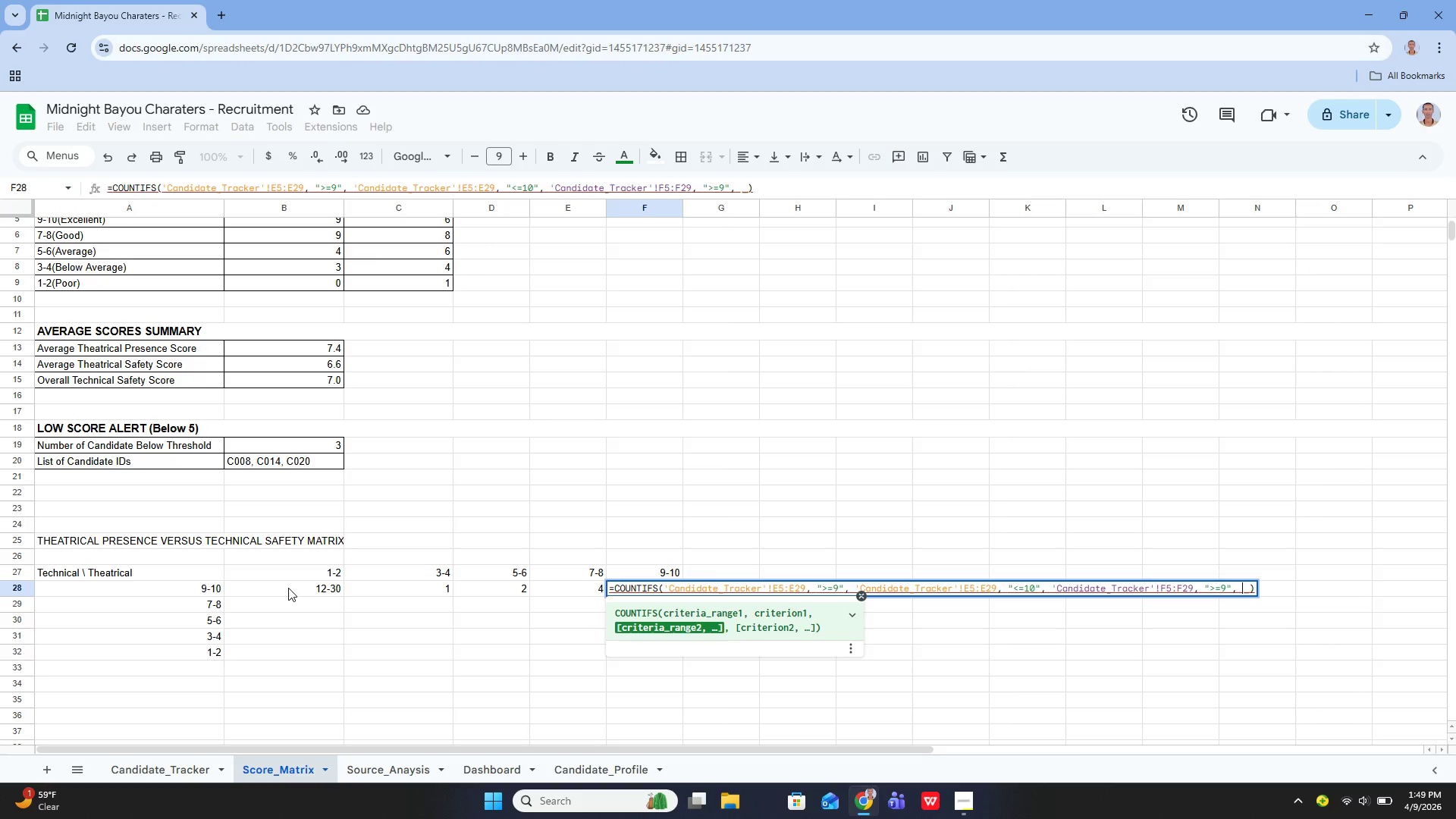 
key(Quote)
 